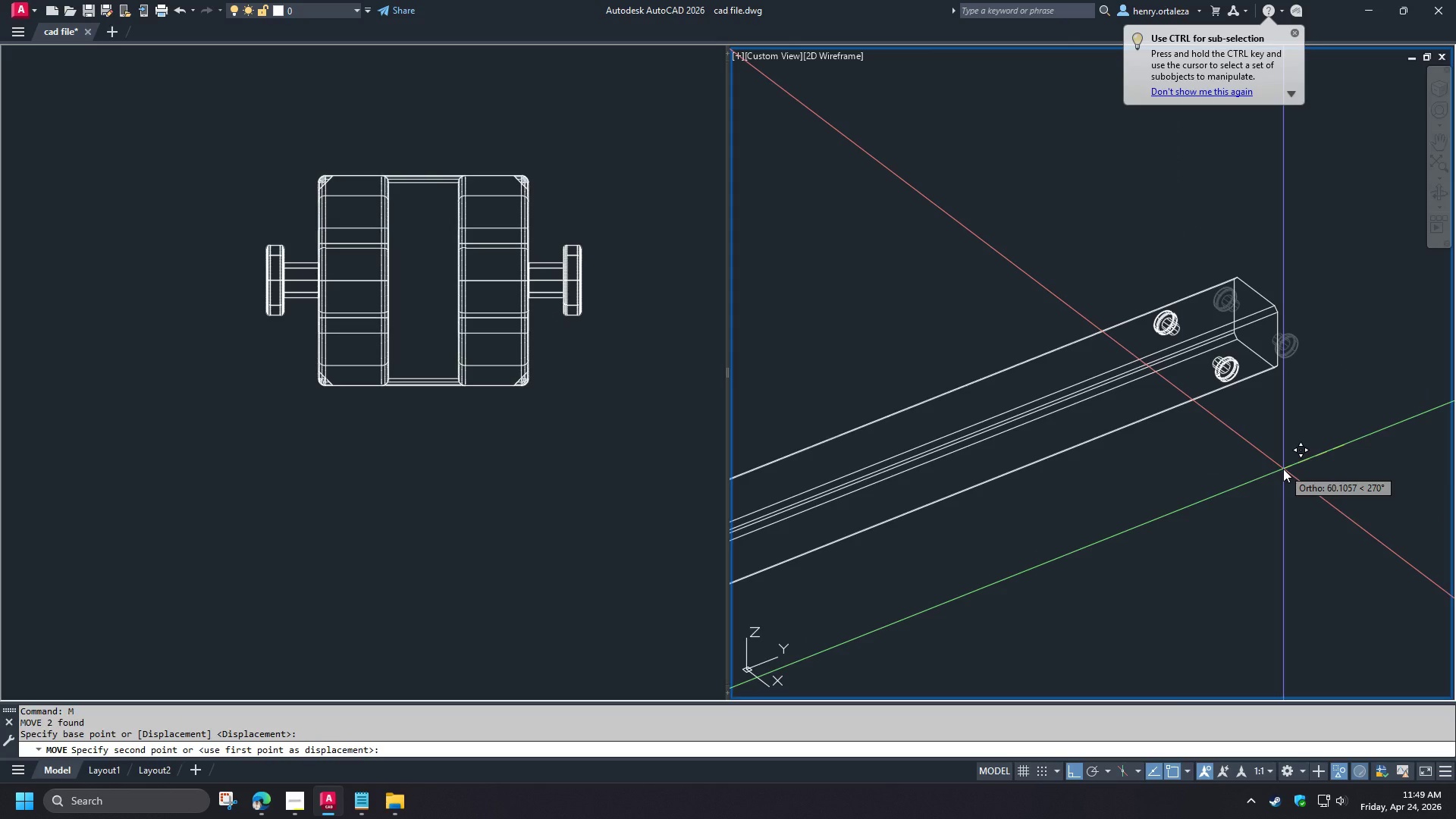 
key(Numpad2)
 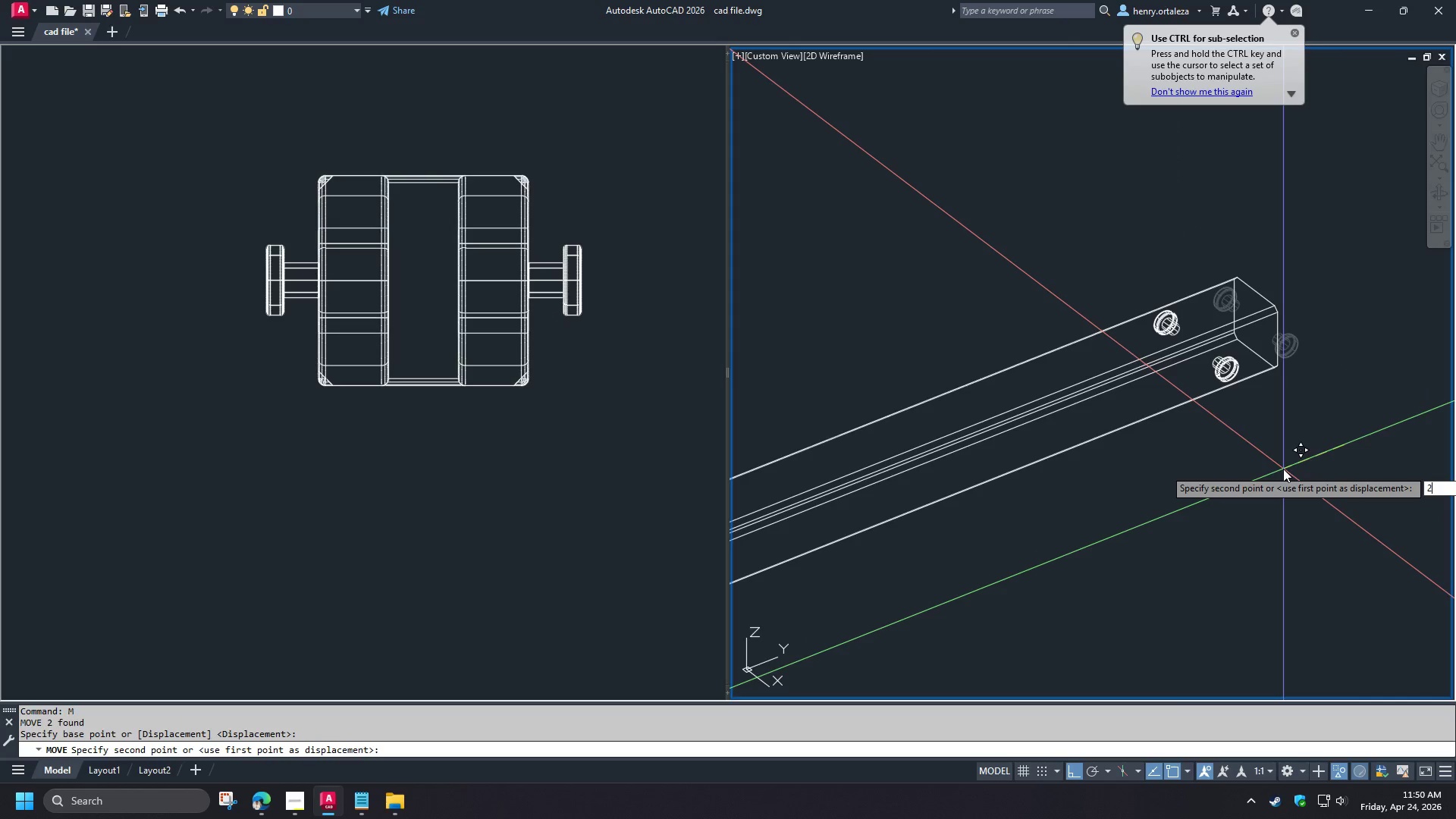 
key(Numpad0)
 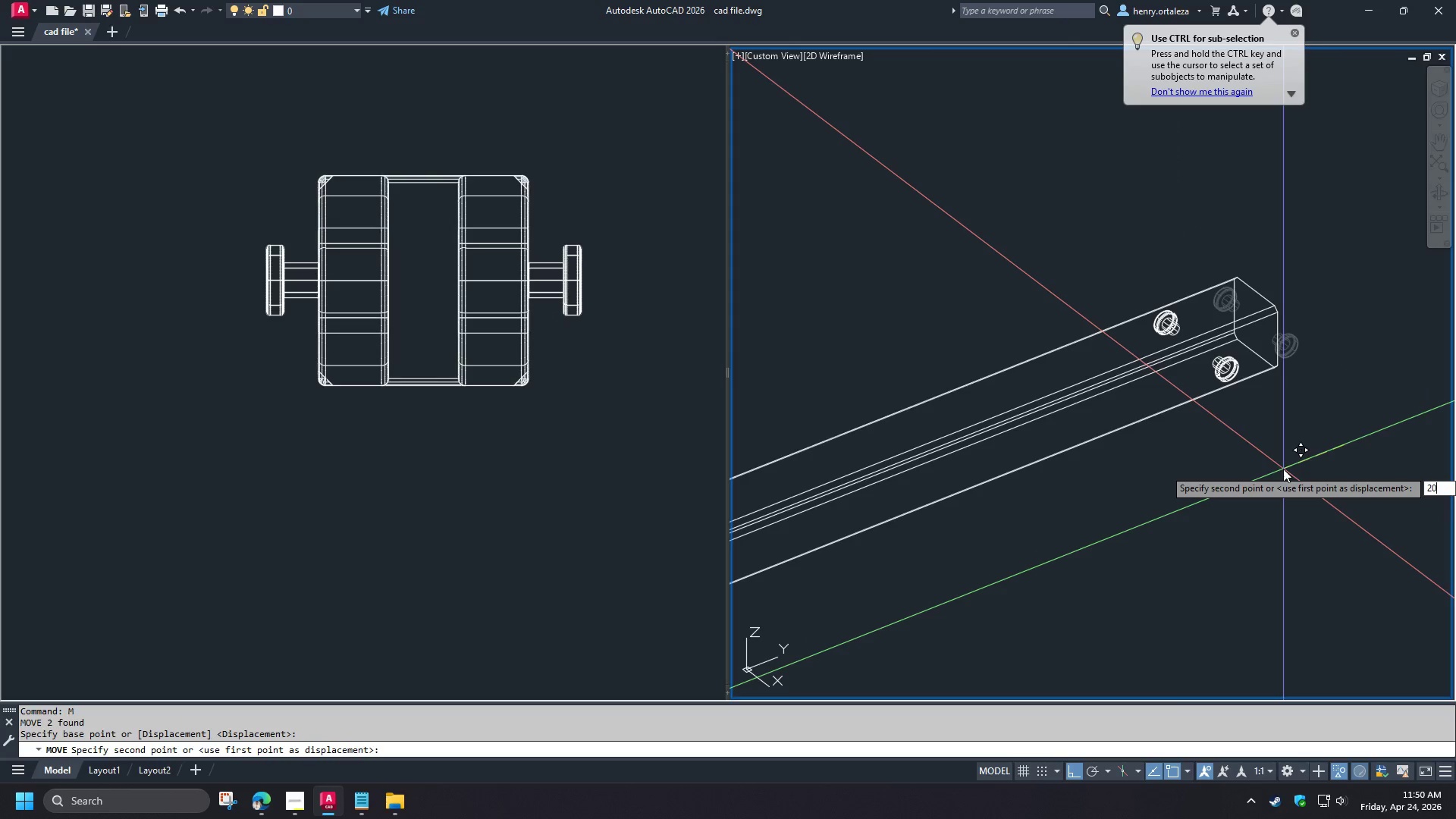 
key(Numpad0)
 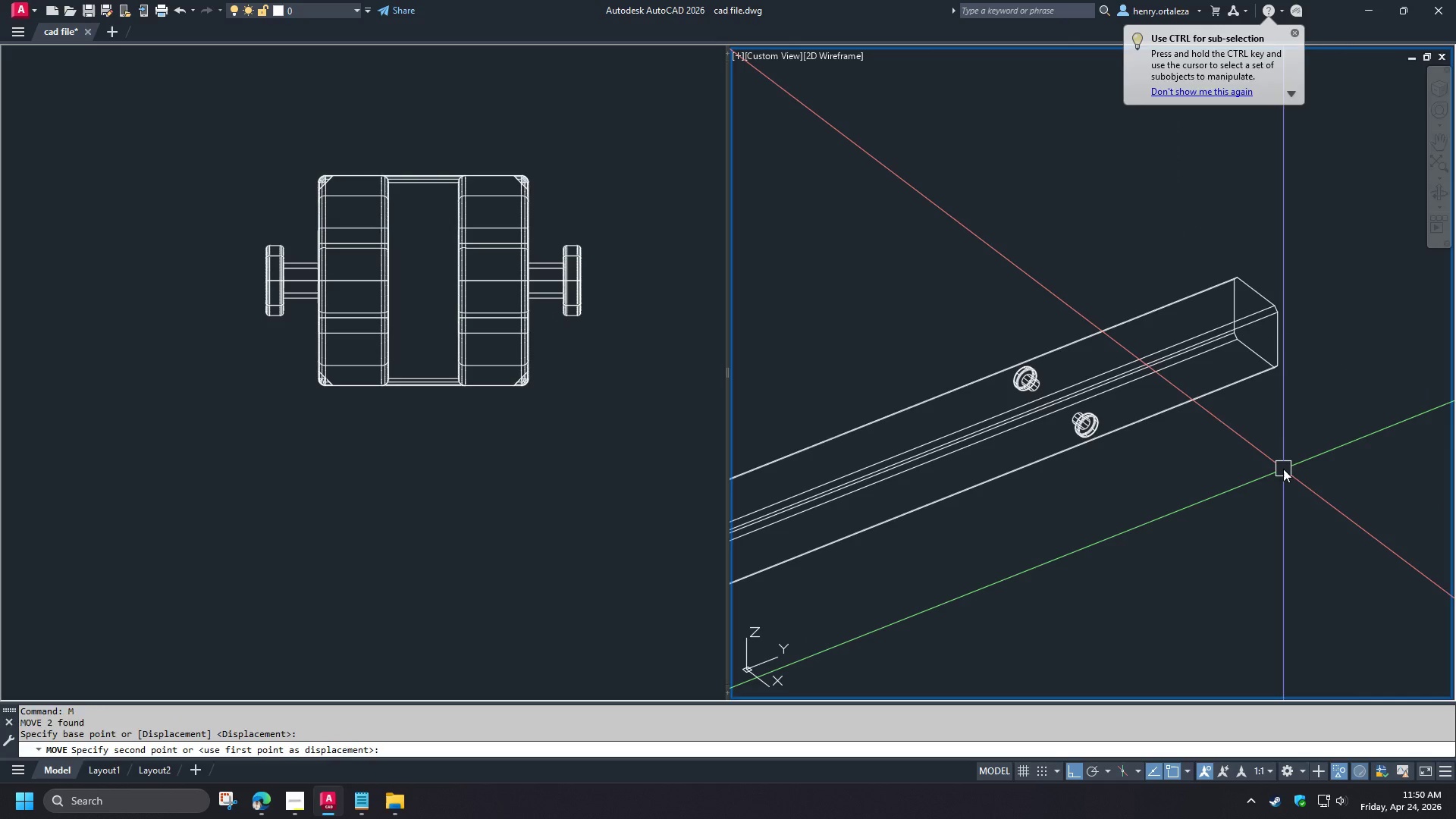 
key(NumpadEnter)
 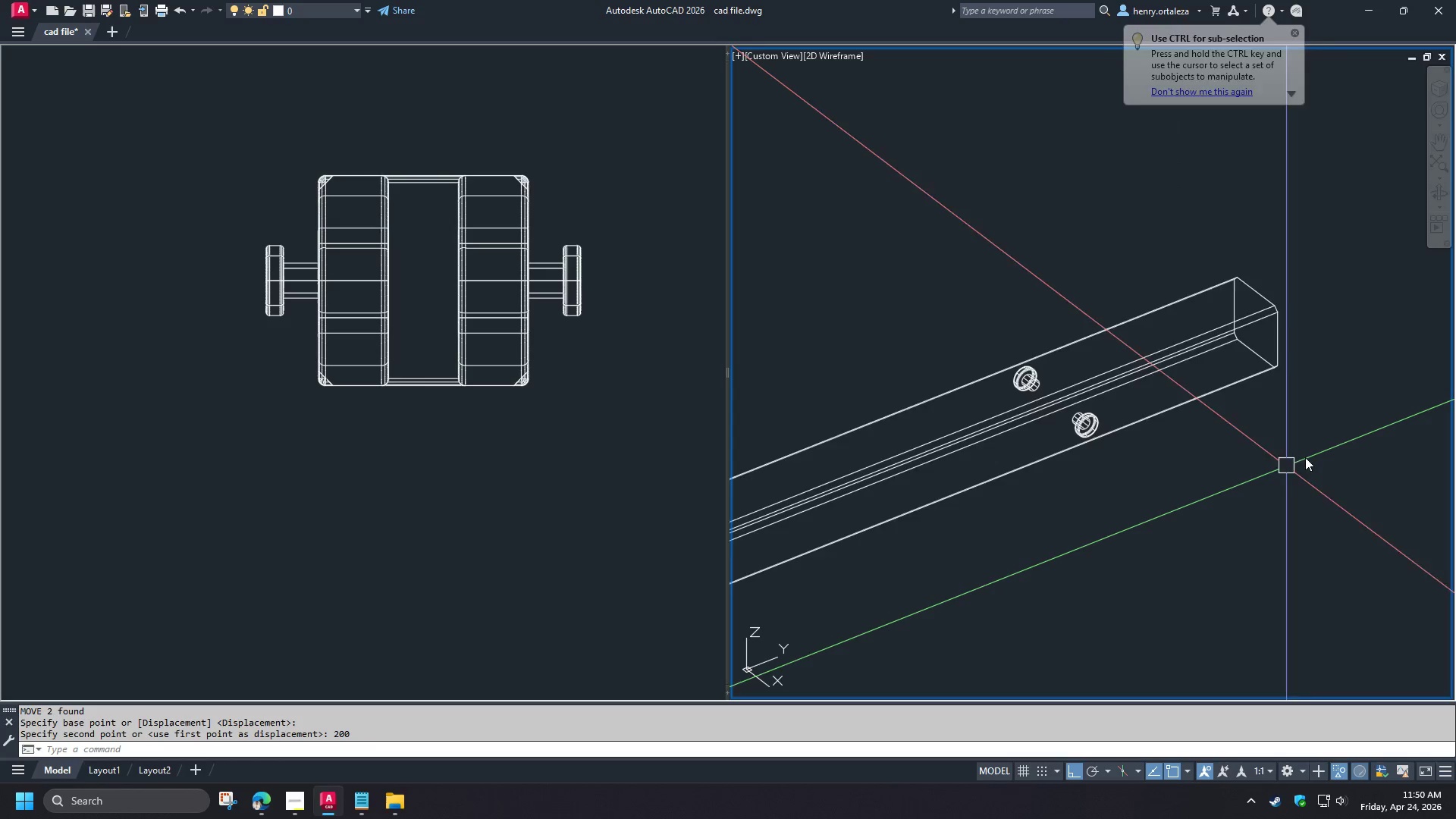 
scroll: coordinate [1305, 457], scroll_direction: down, amount: 2.0
 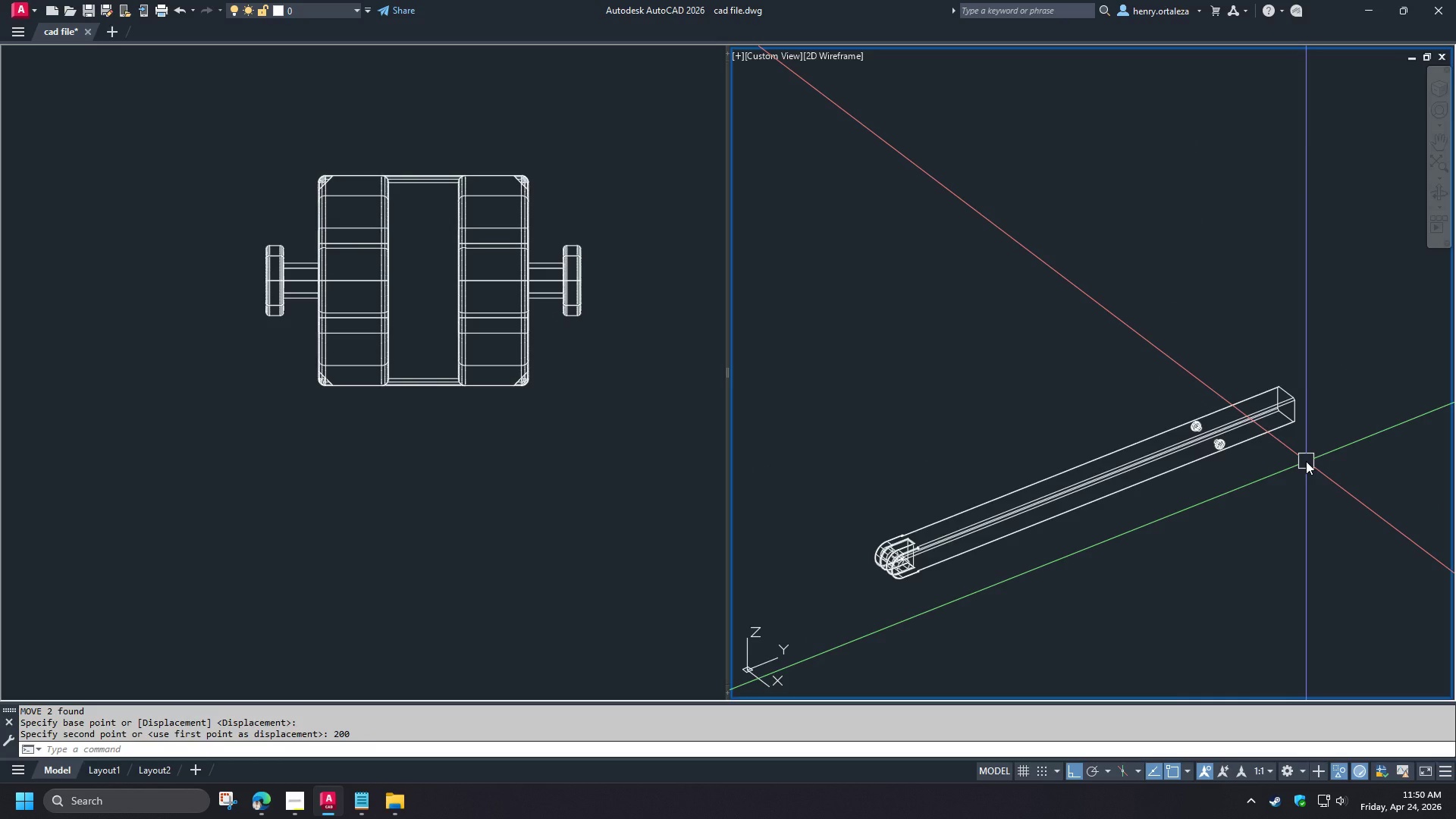 
scroll: coordinate [1304, 458], scroll_direction: up, amount: 1.0
 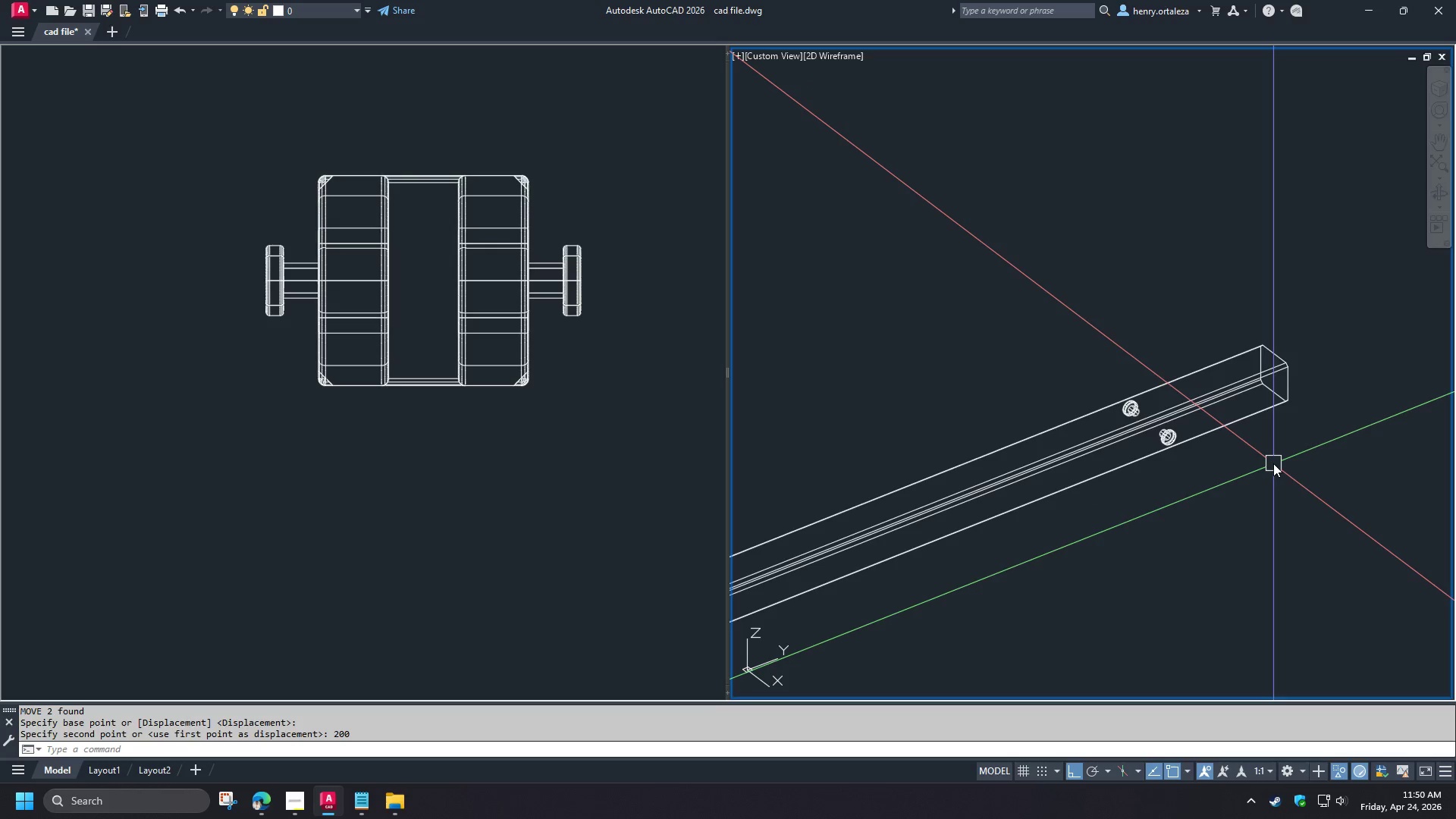 
type(uni )
 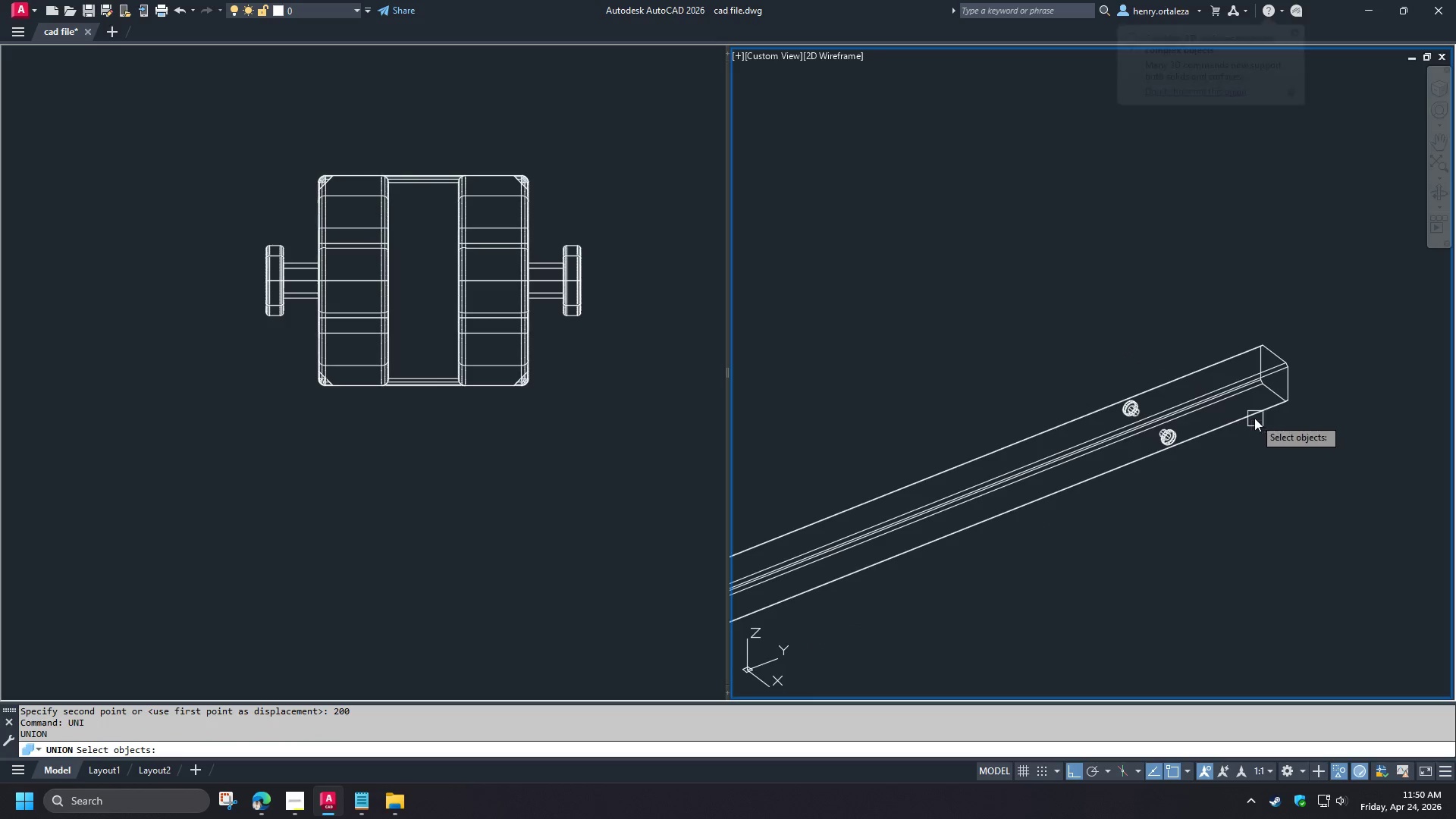 
left_click([1254, 418])
 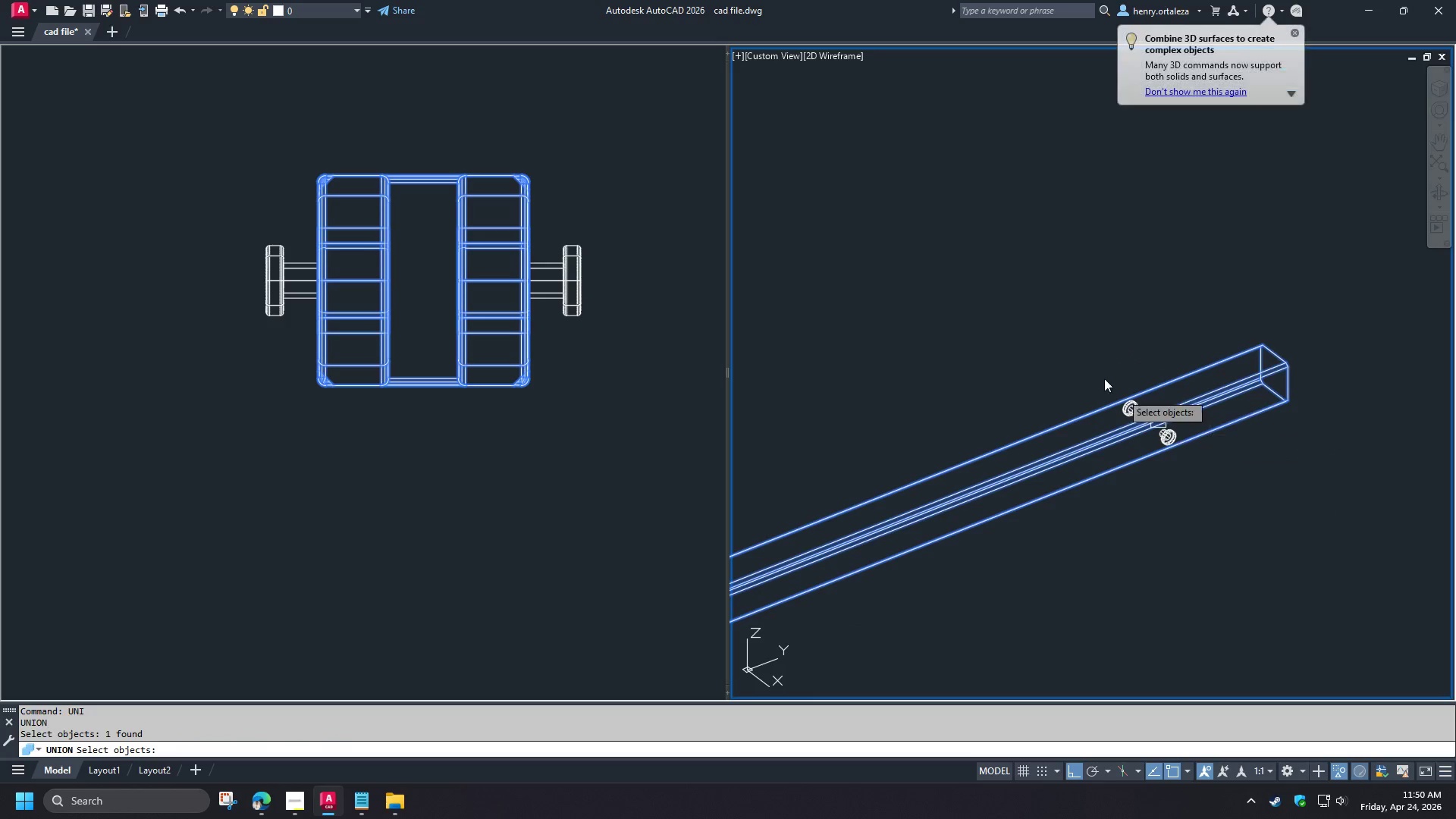 
left_click_drag(start_coordinate=[1077, 347], to_coordinate=[1110, 378])
 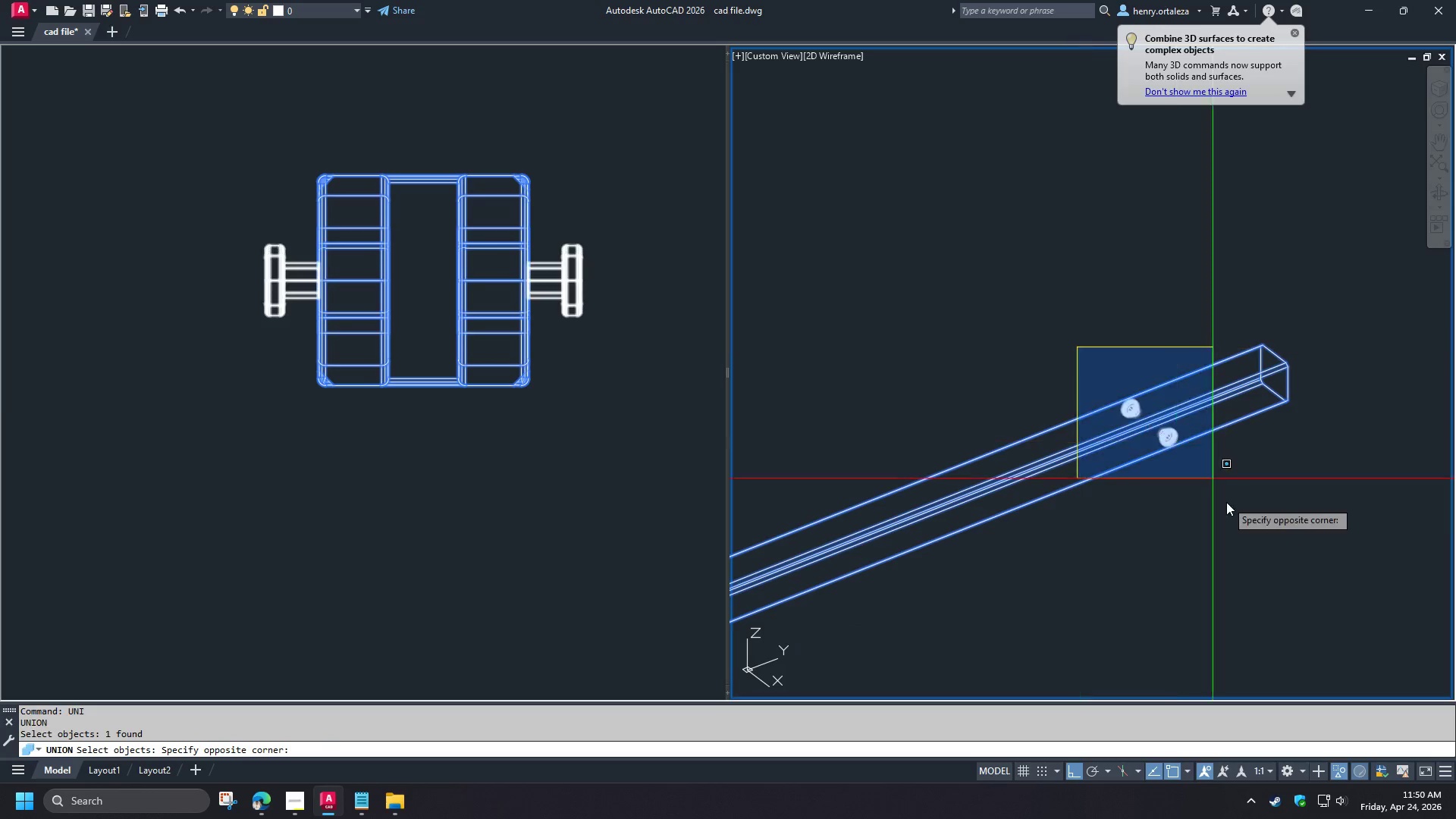 
triple_click([1226, 502])
 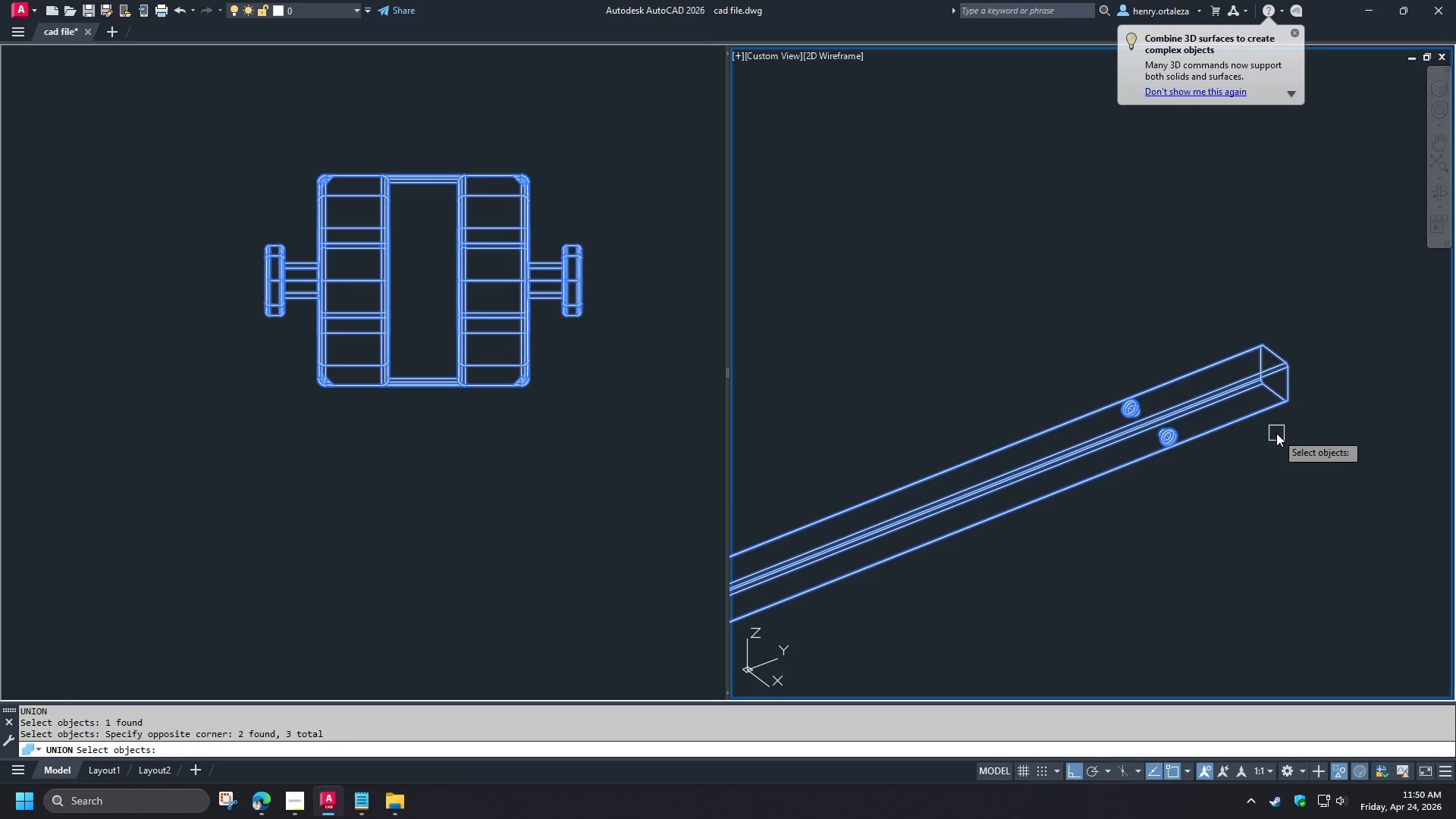 
scroll: coordinate [1308, 337], scroll_direction: up, amount: 3.0
 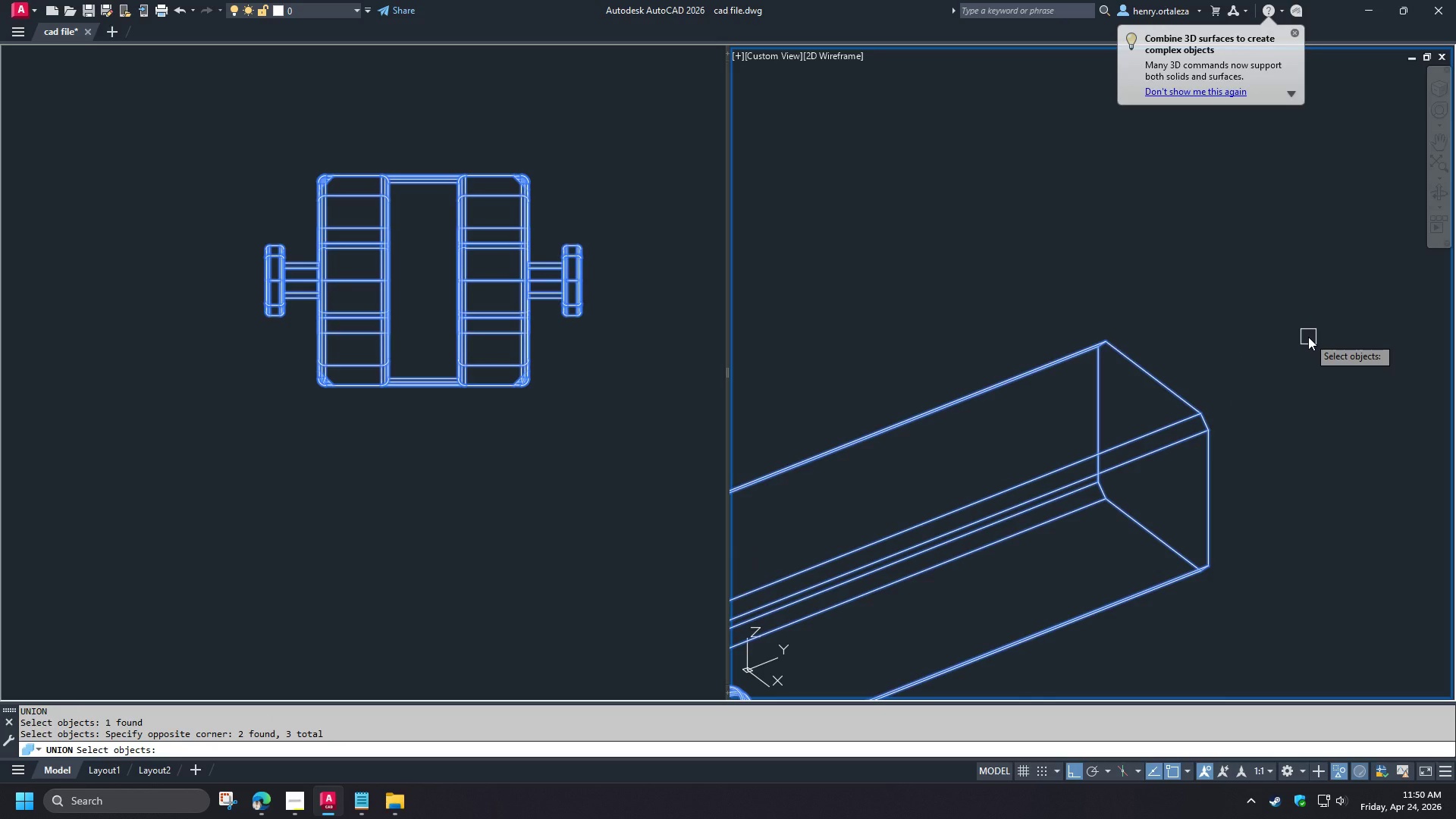 
key(Space)
 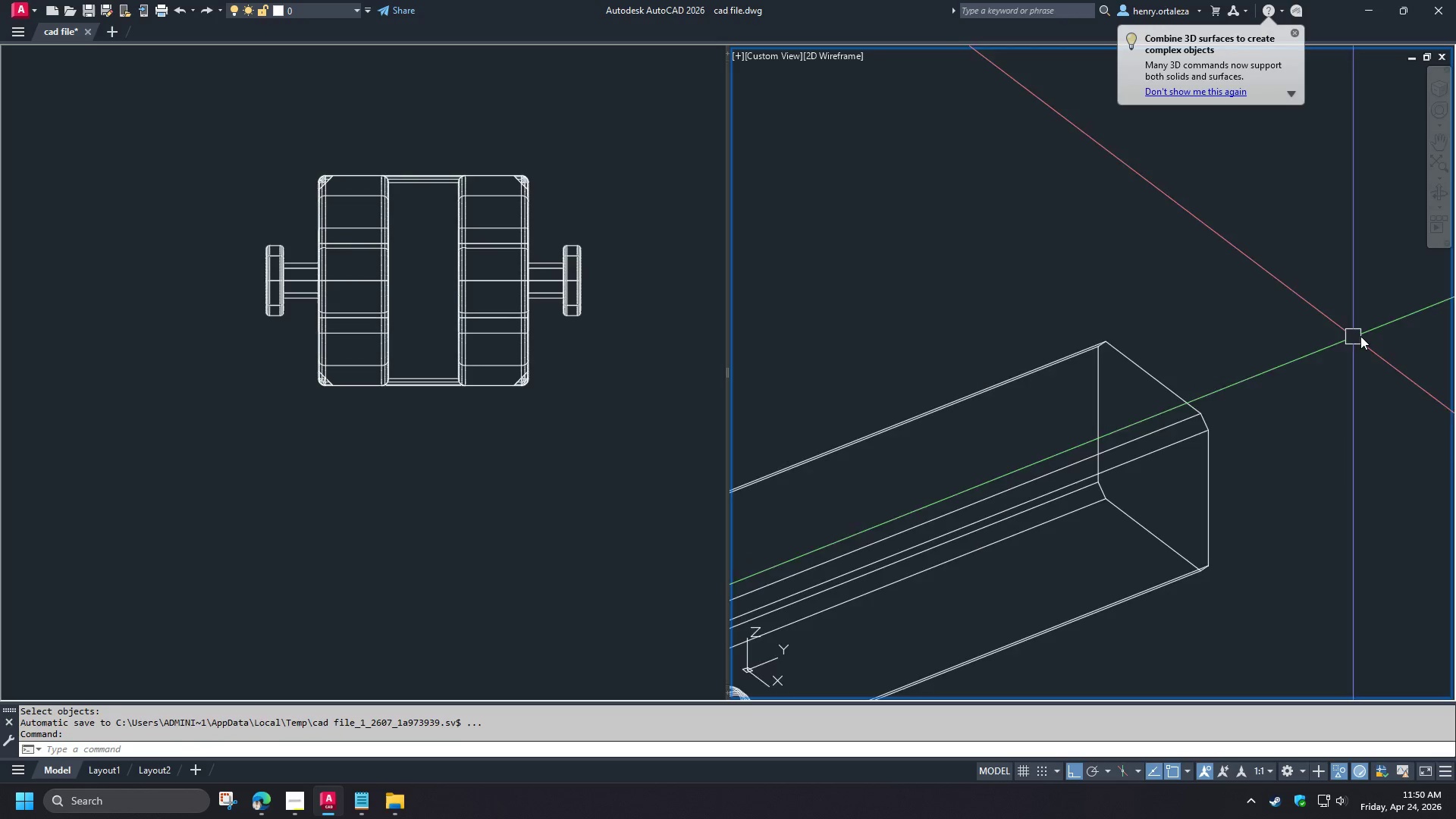 
scroll: coordinate [1365, 331], scroll_direction: down, amount: 3.0
 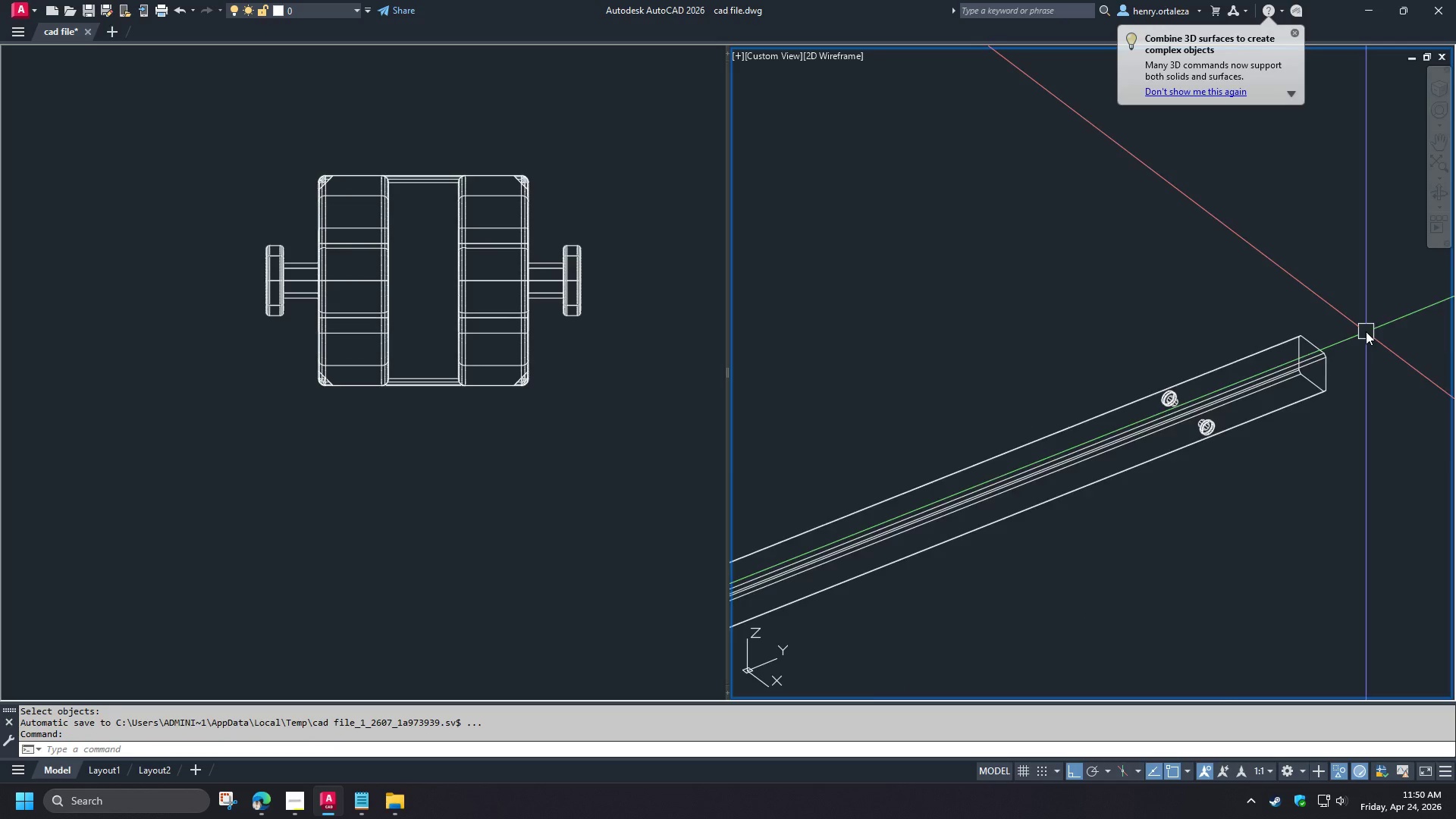 
type(re)
 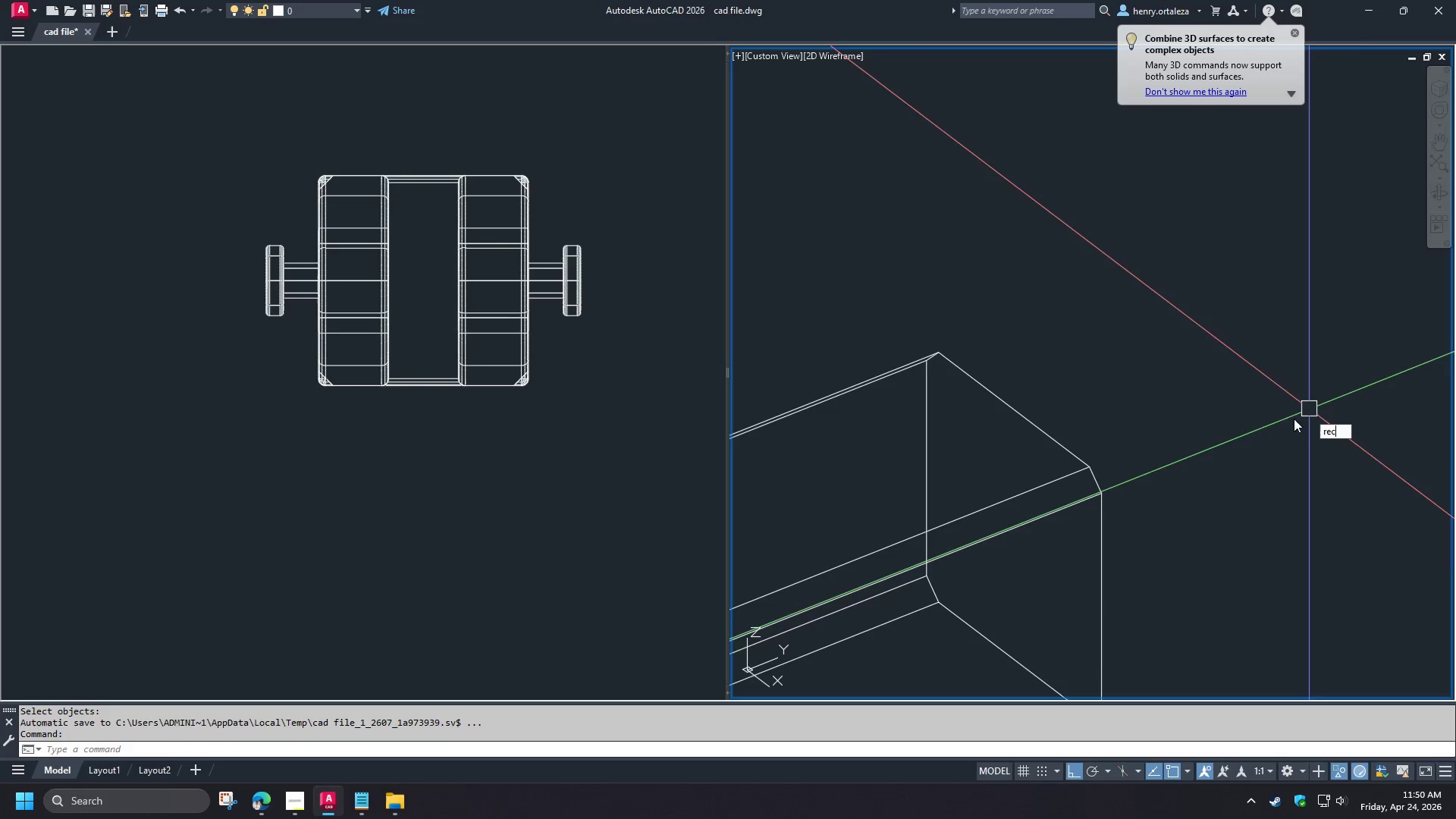 
scroll: coordinate [1363, 331], scroll_direction: up, amount: 4.0
 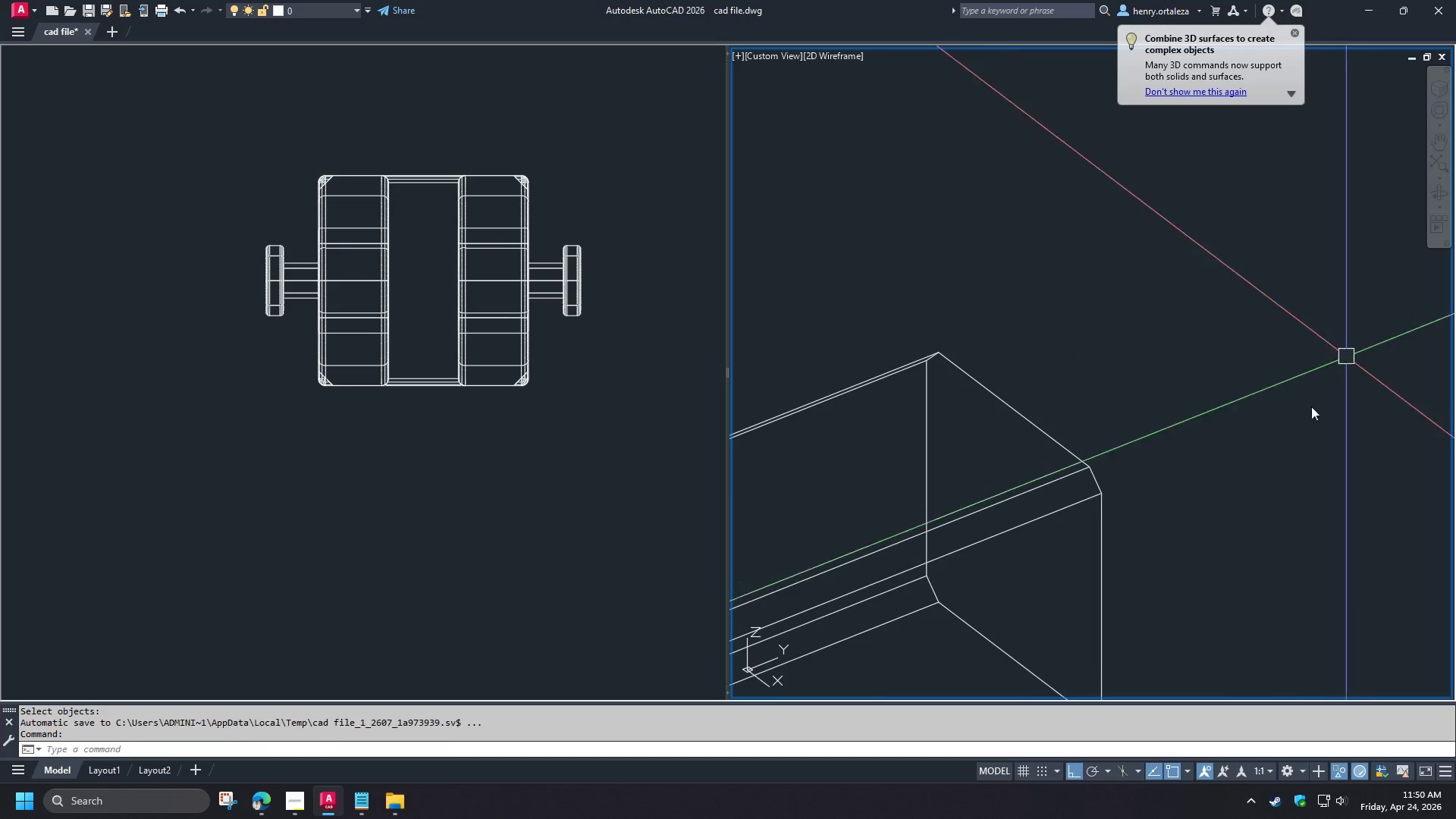 
key(C)
 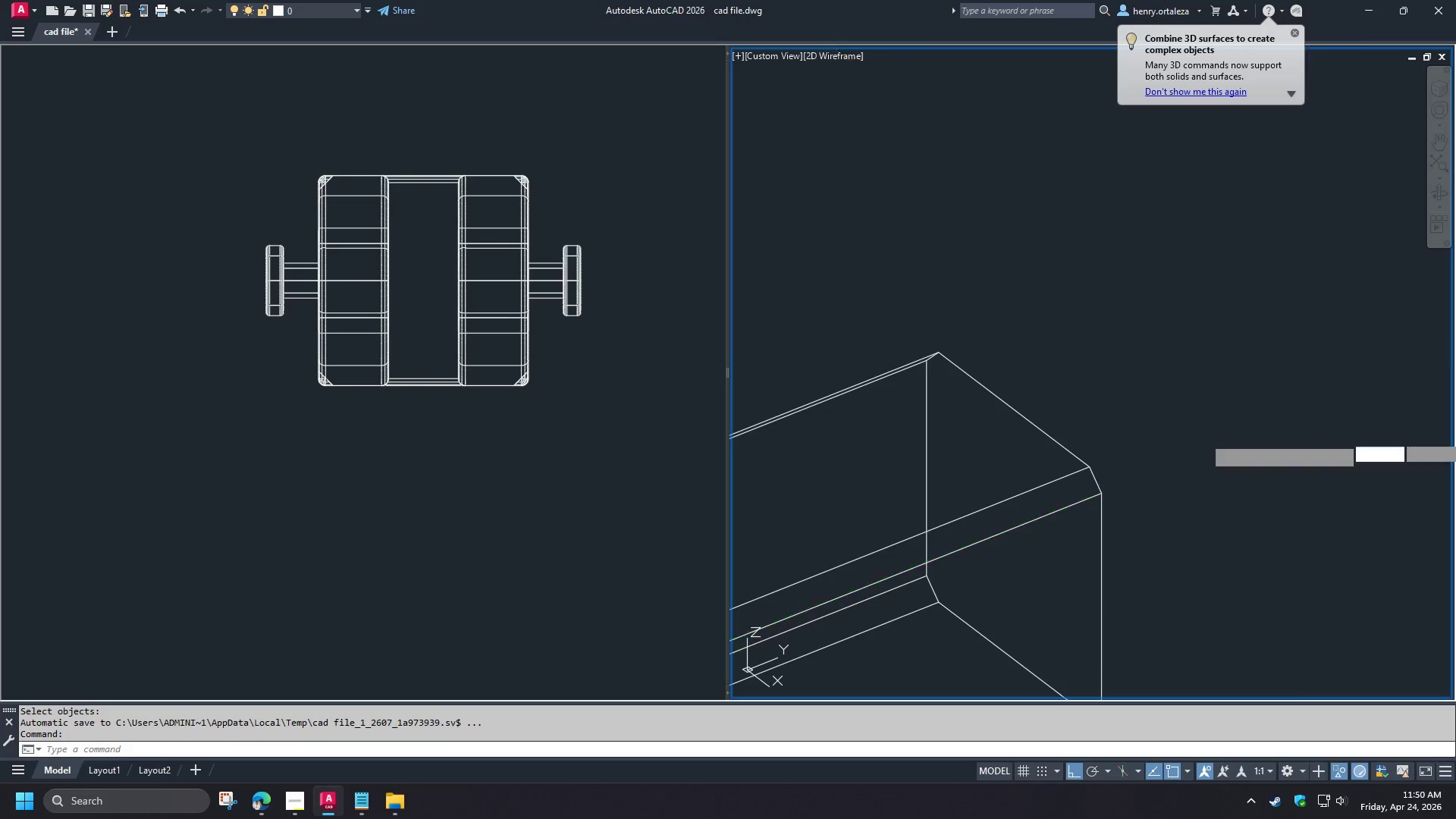 
key(Space)
 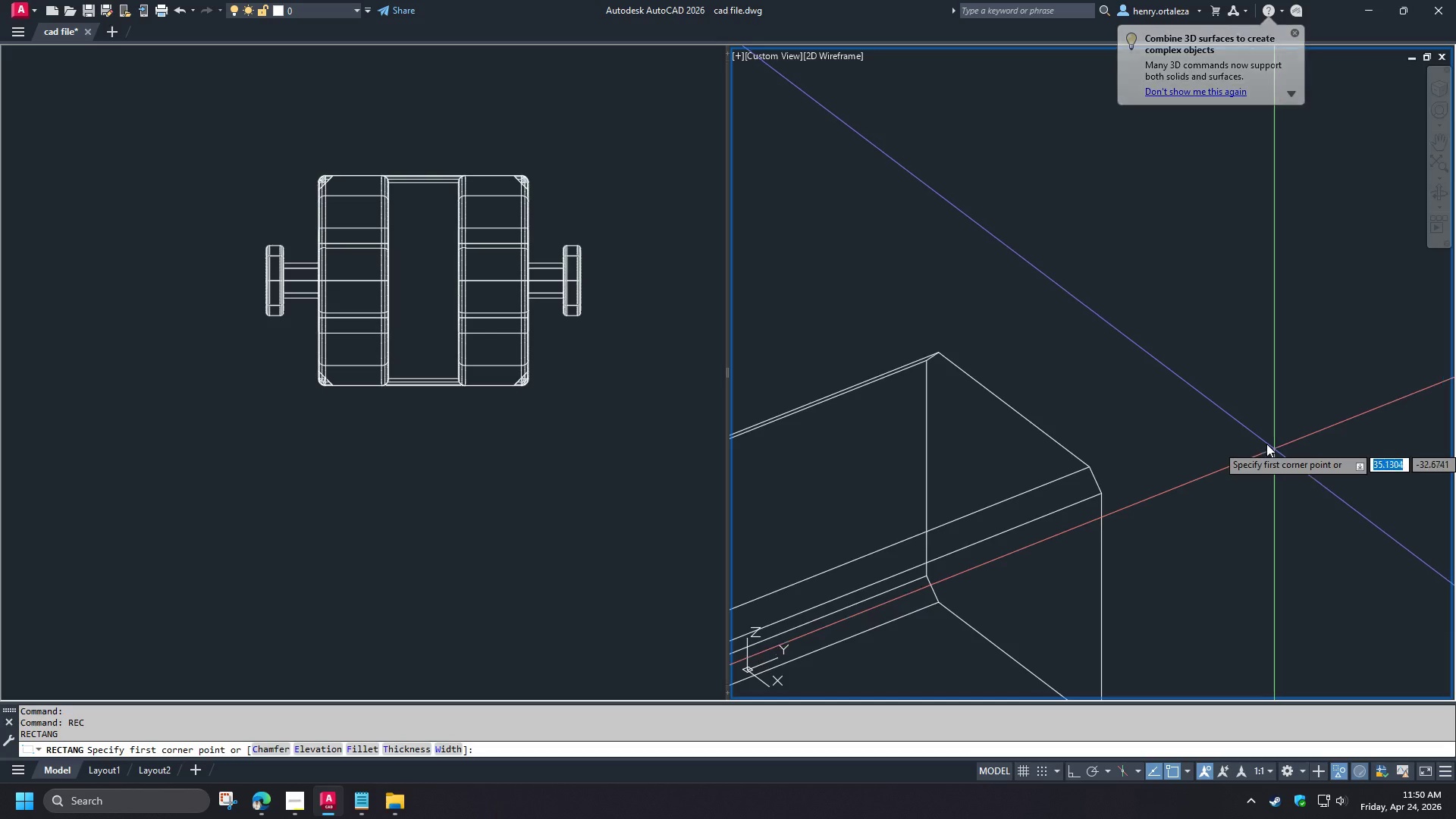 
hold_key(key=ShiftLeft, duration=1.16)
 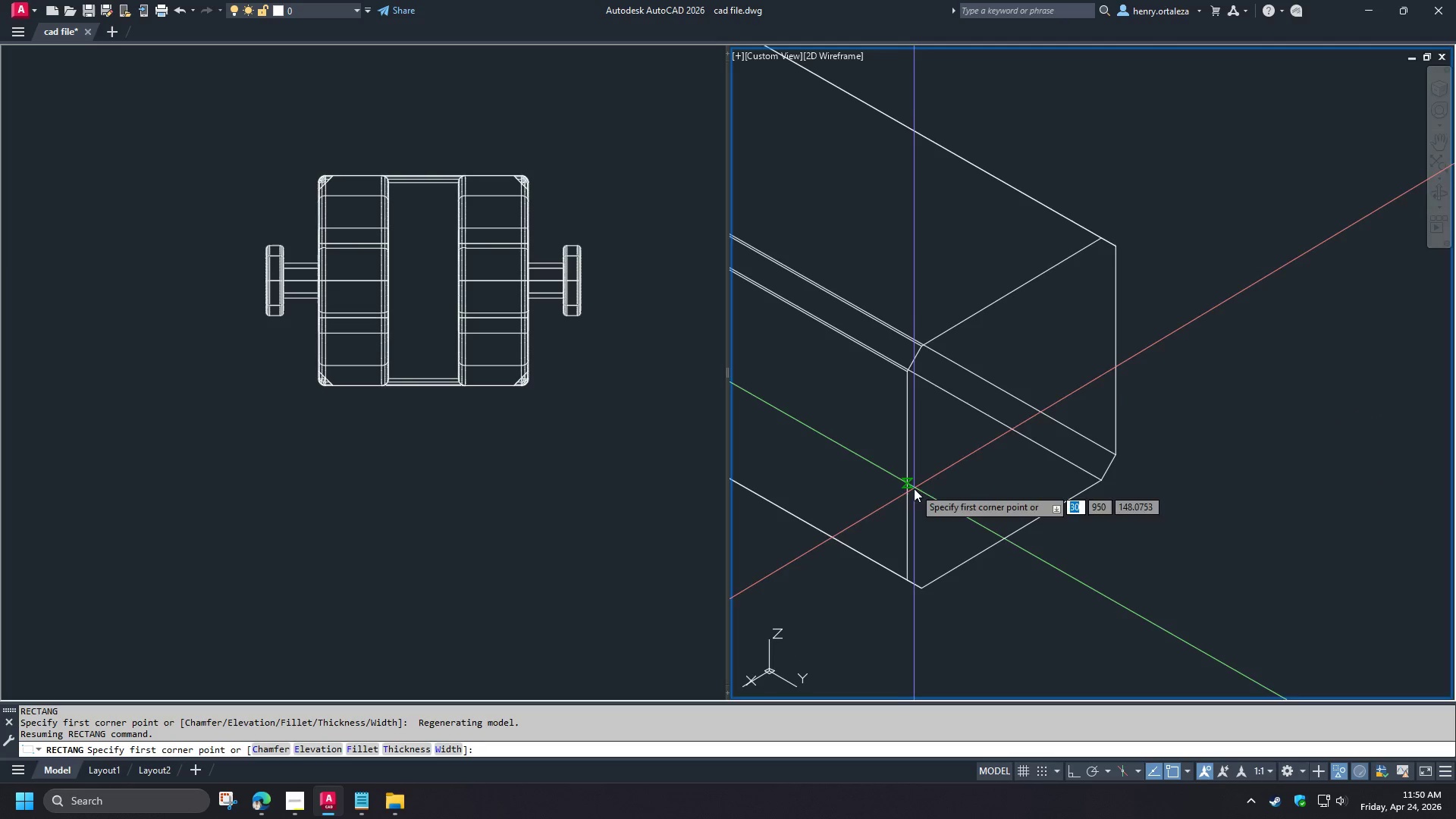 
key(Escape)
type(rec )
 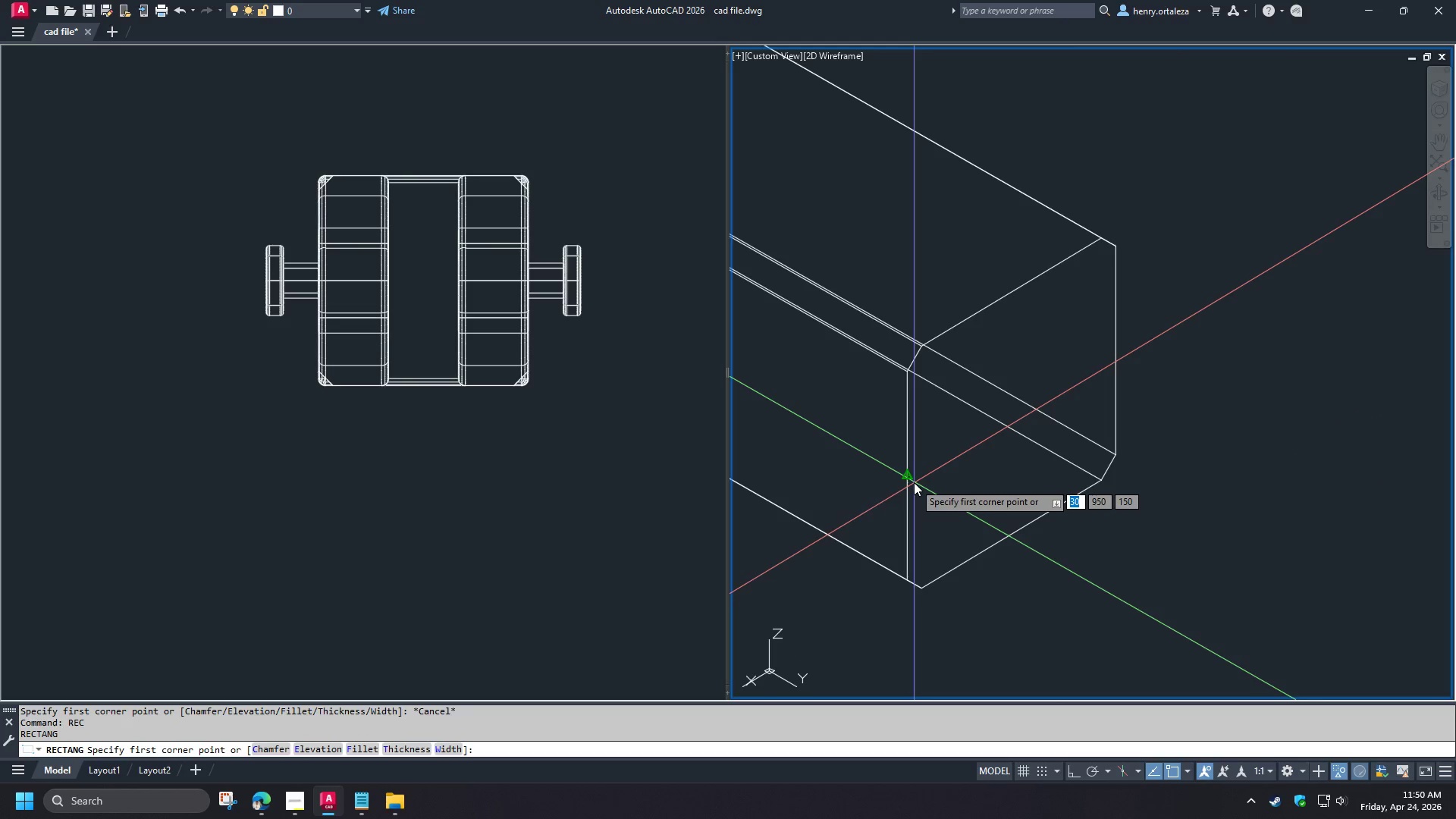 
scroll: coordinate [924, 472], scroll_direction: up, amount: 2.0
 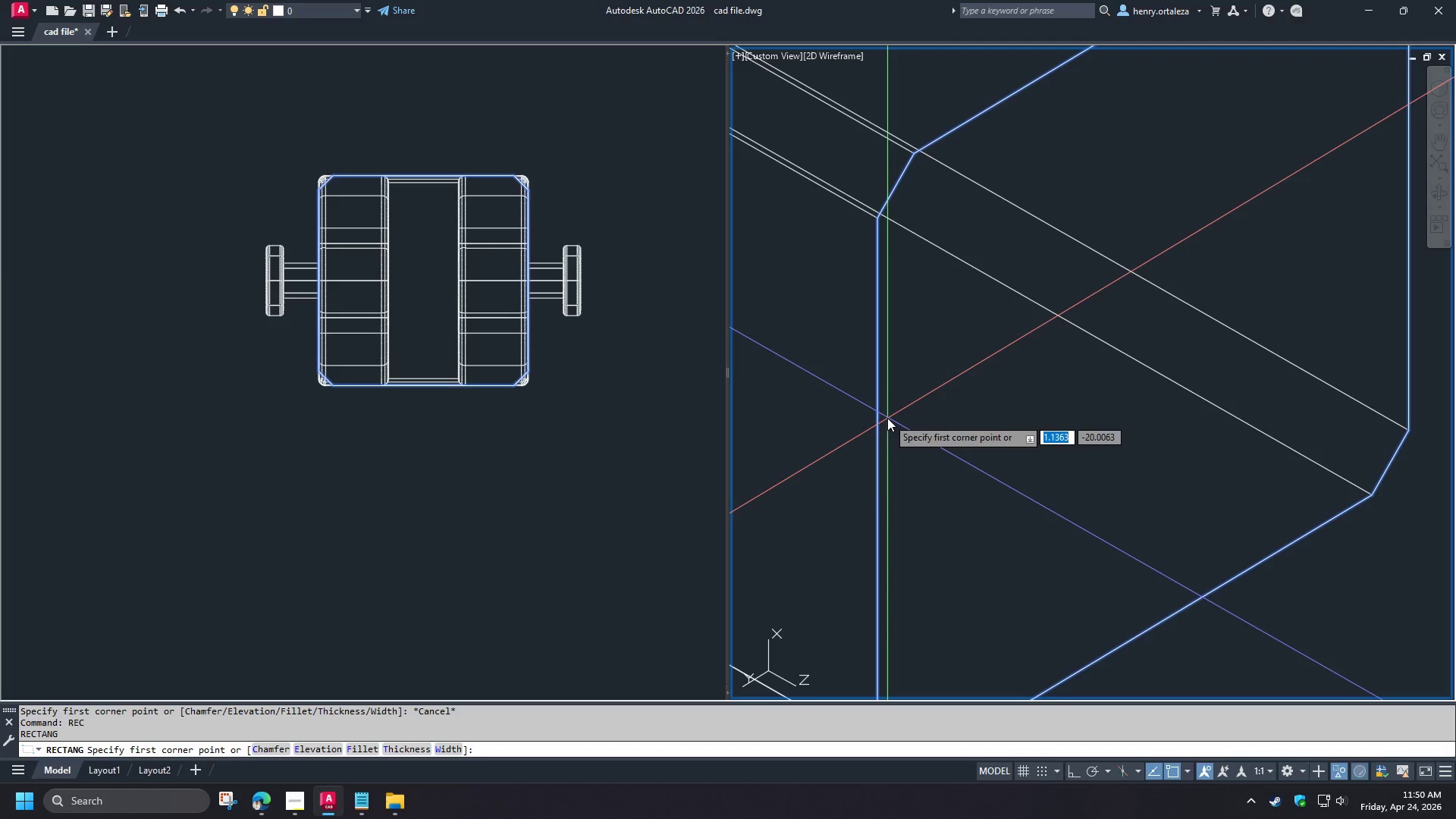 
left_click([885, 418])
 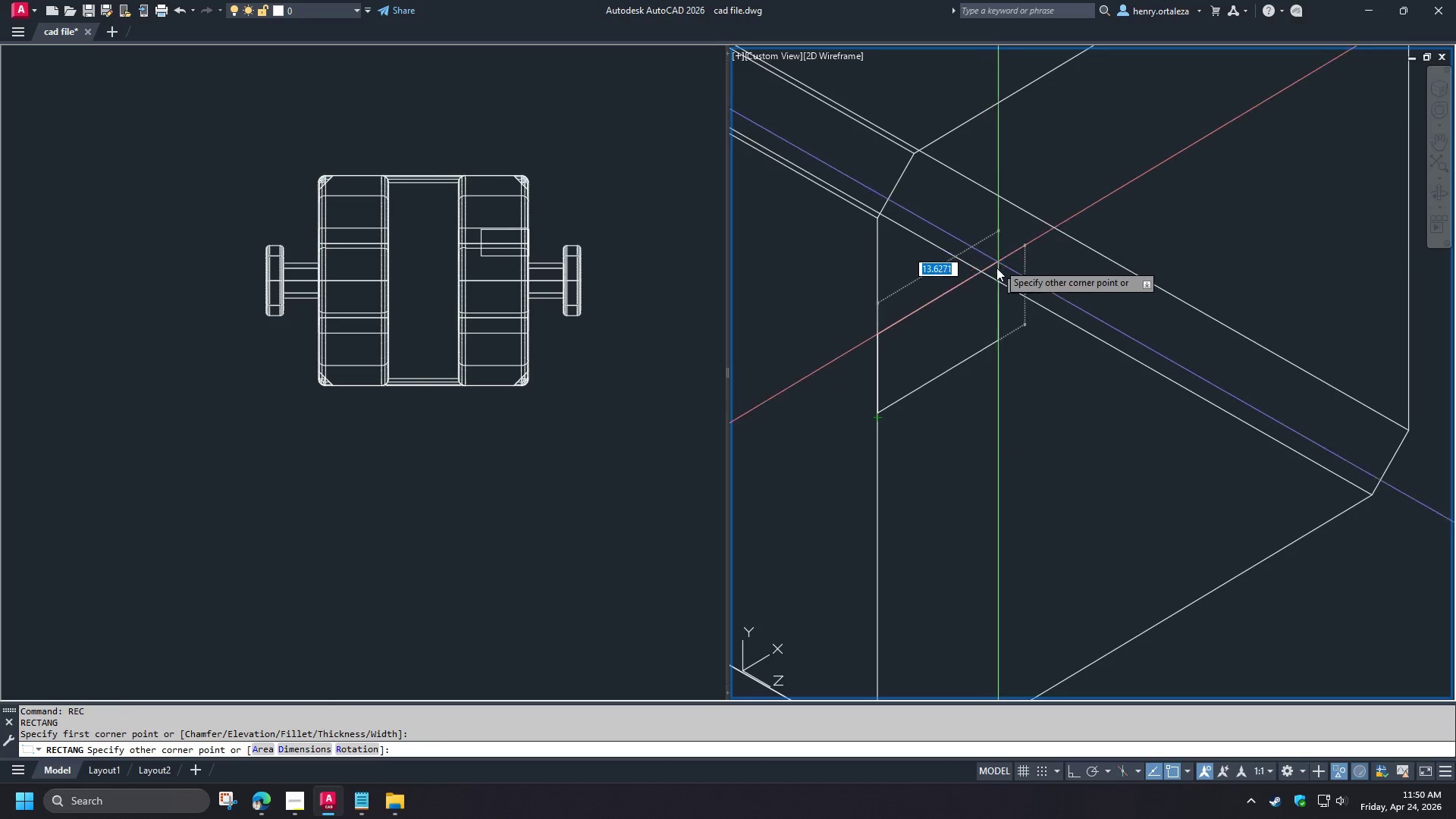 
scroll: coordinate [996, 284], scroll_direction: down, amount: 1.0
 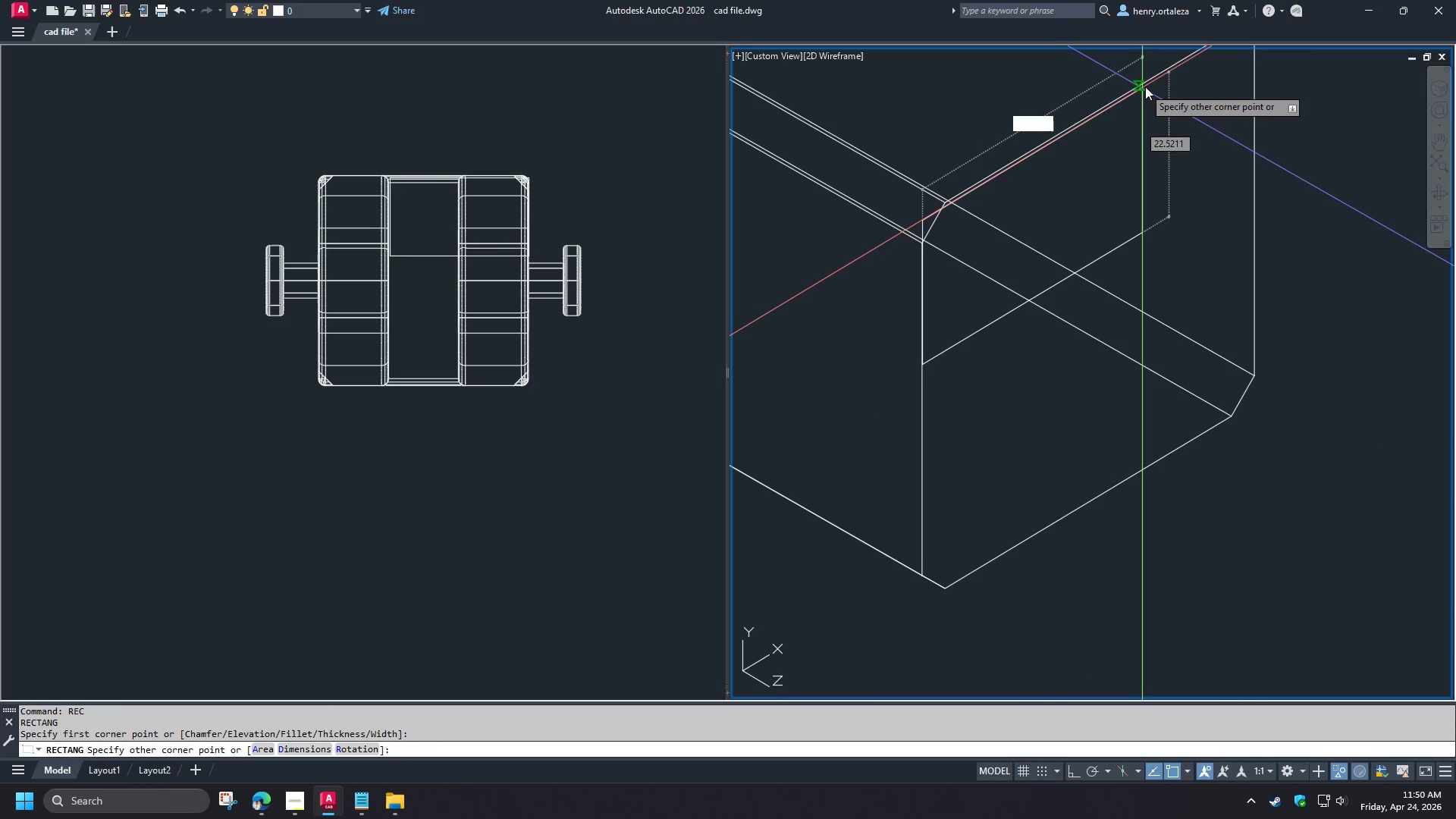 
left_click([1147, 86])
 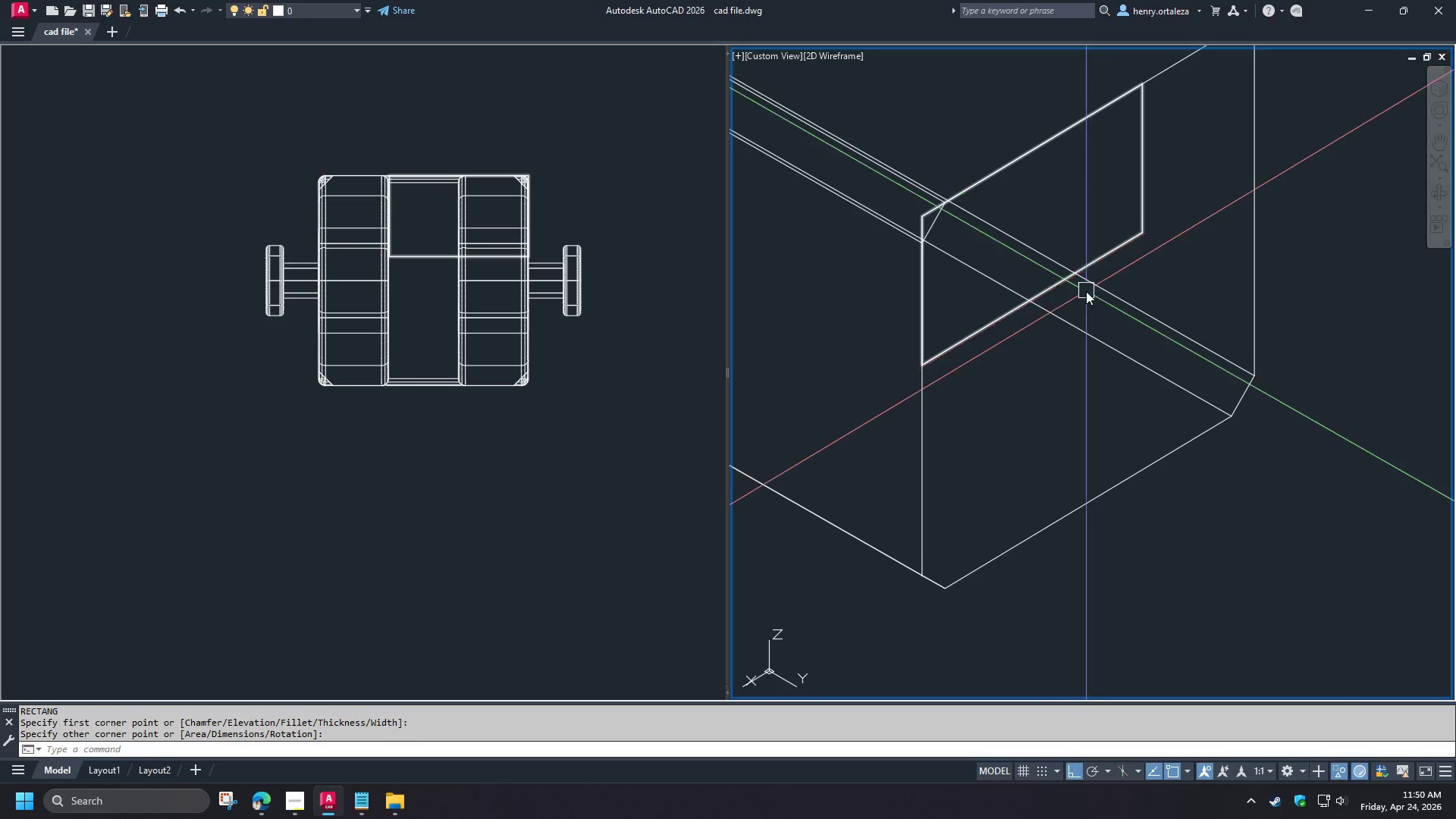 
left_click([1089, 273])
 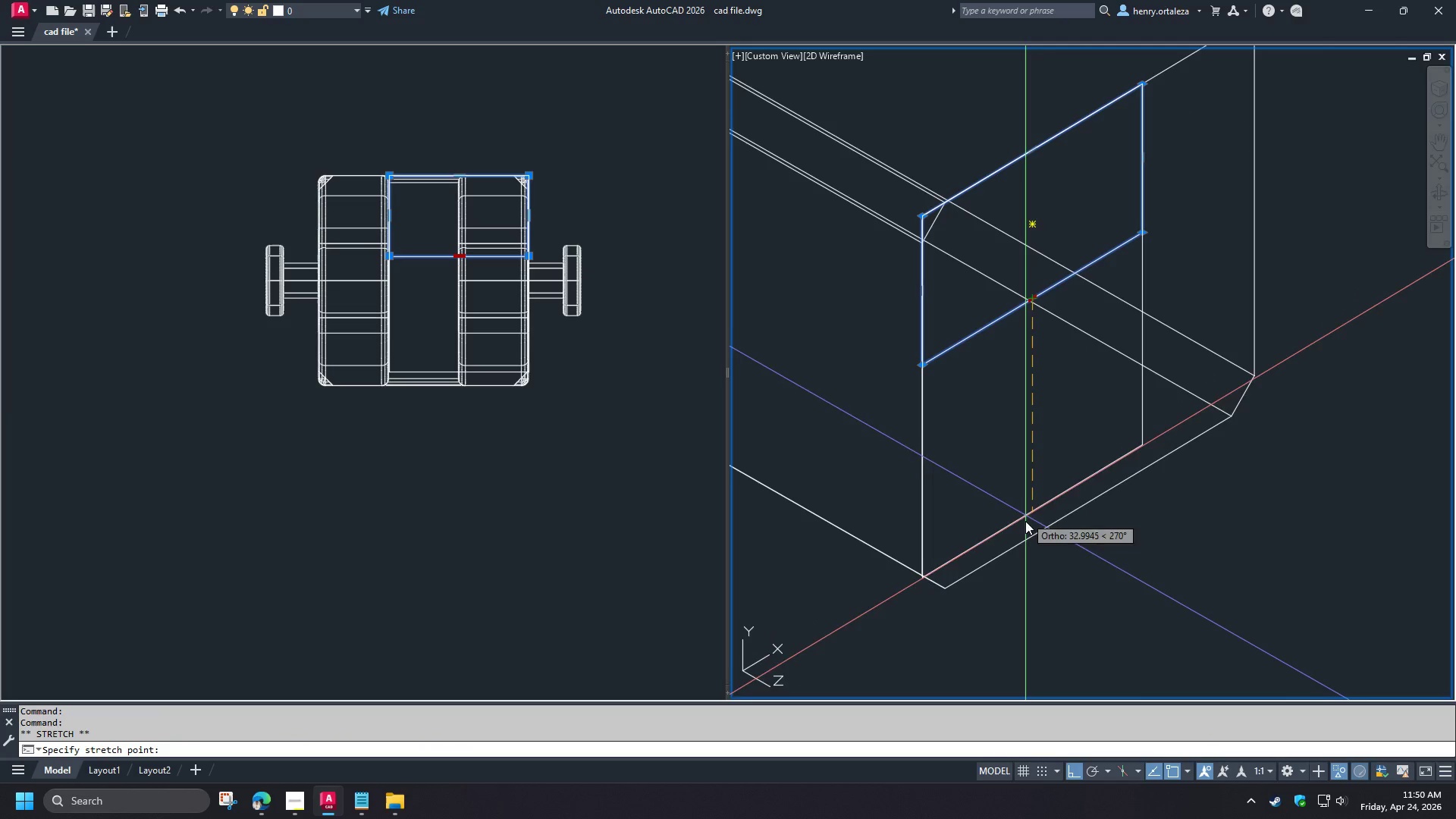 
left_click([1027, 543])
 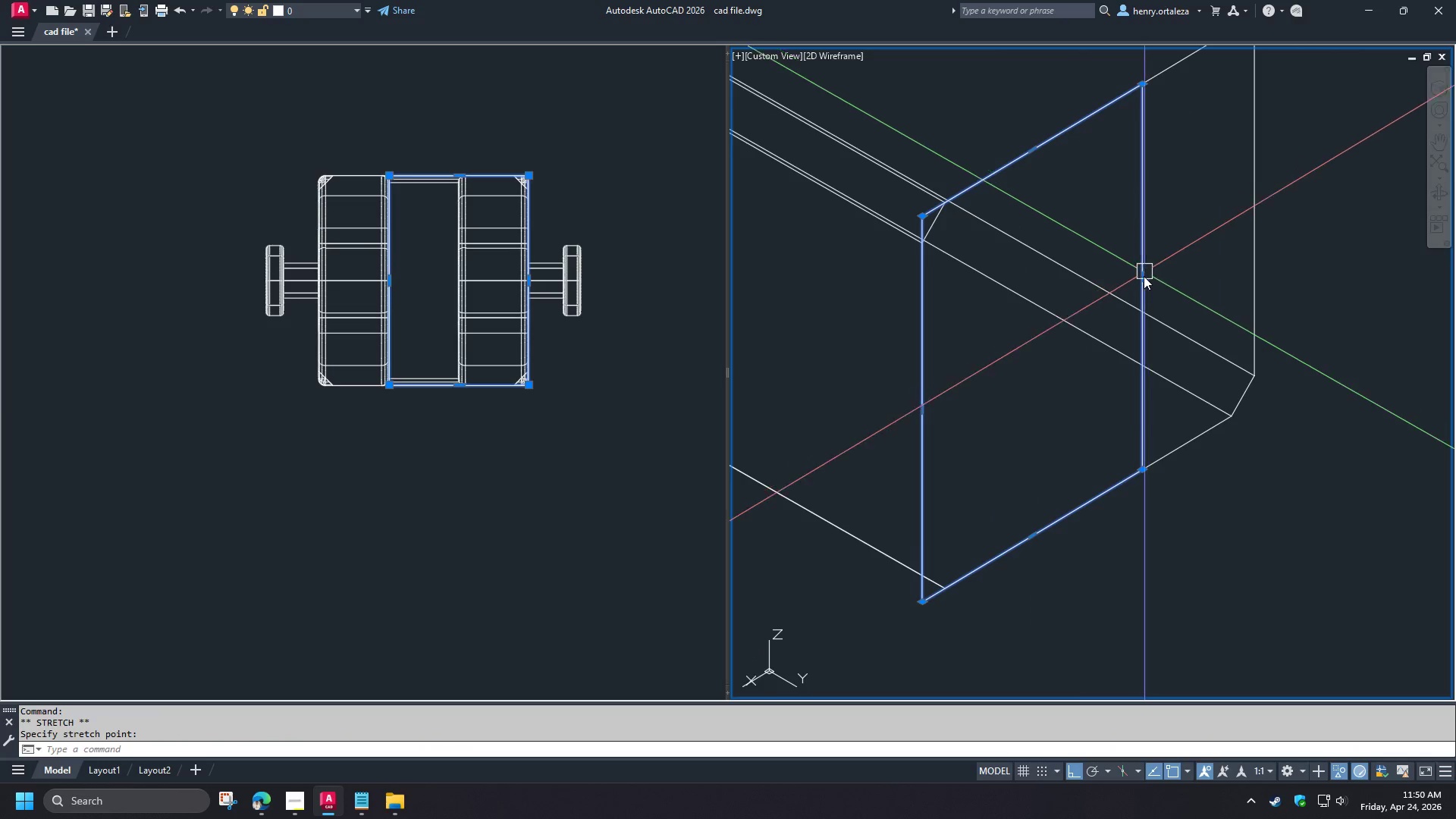 
left_click_drag(start_coordinate=[1144, 278], to_coordinate=[1155, 274])
 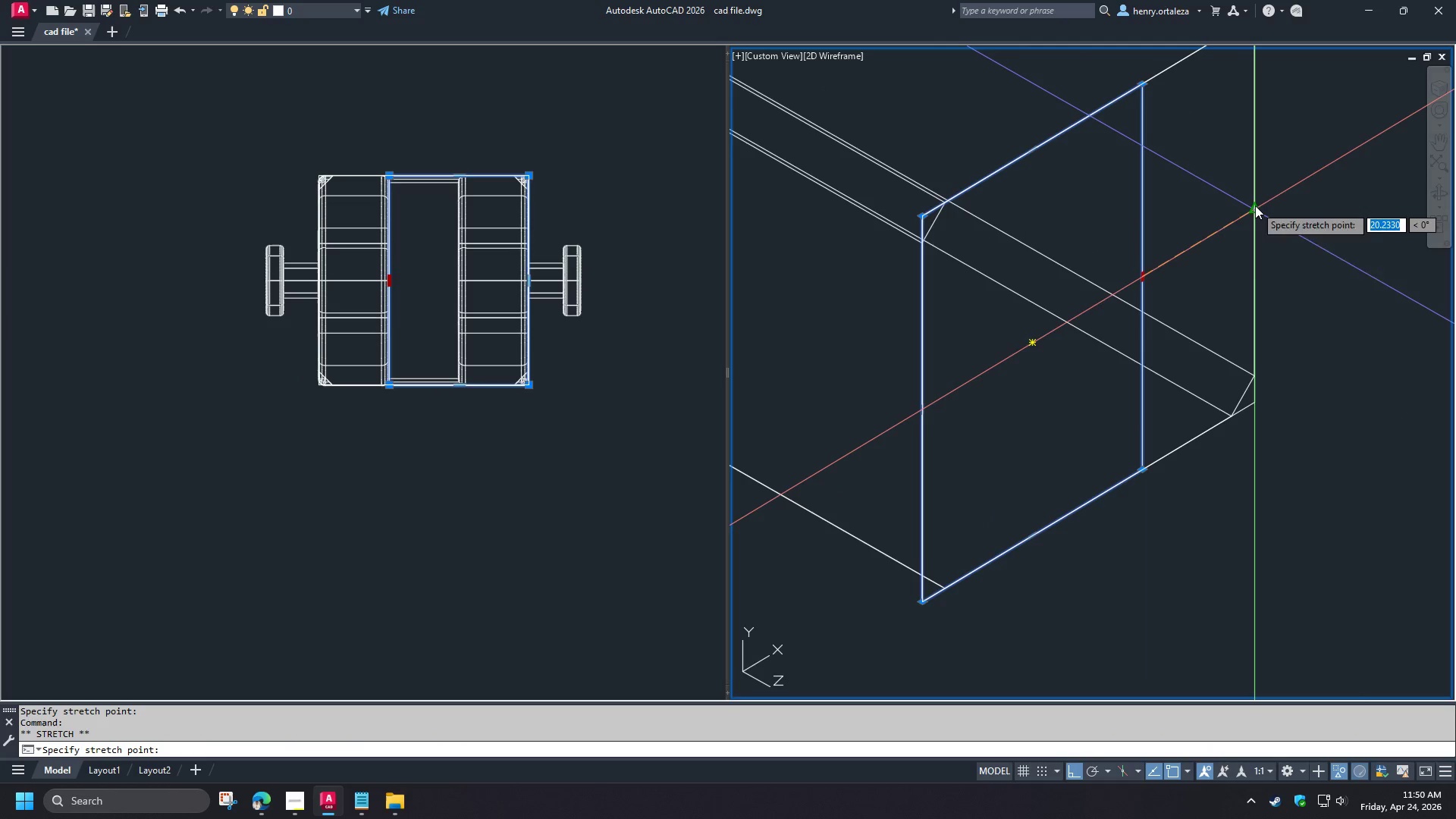 
left_click([1255, 206])
 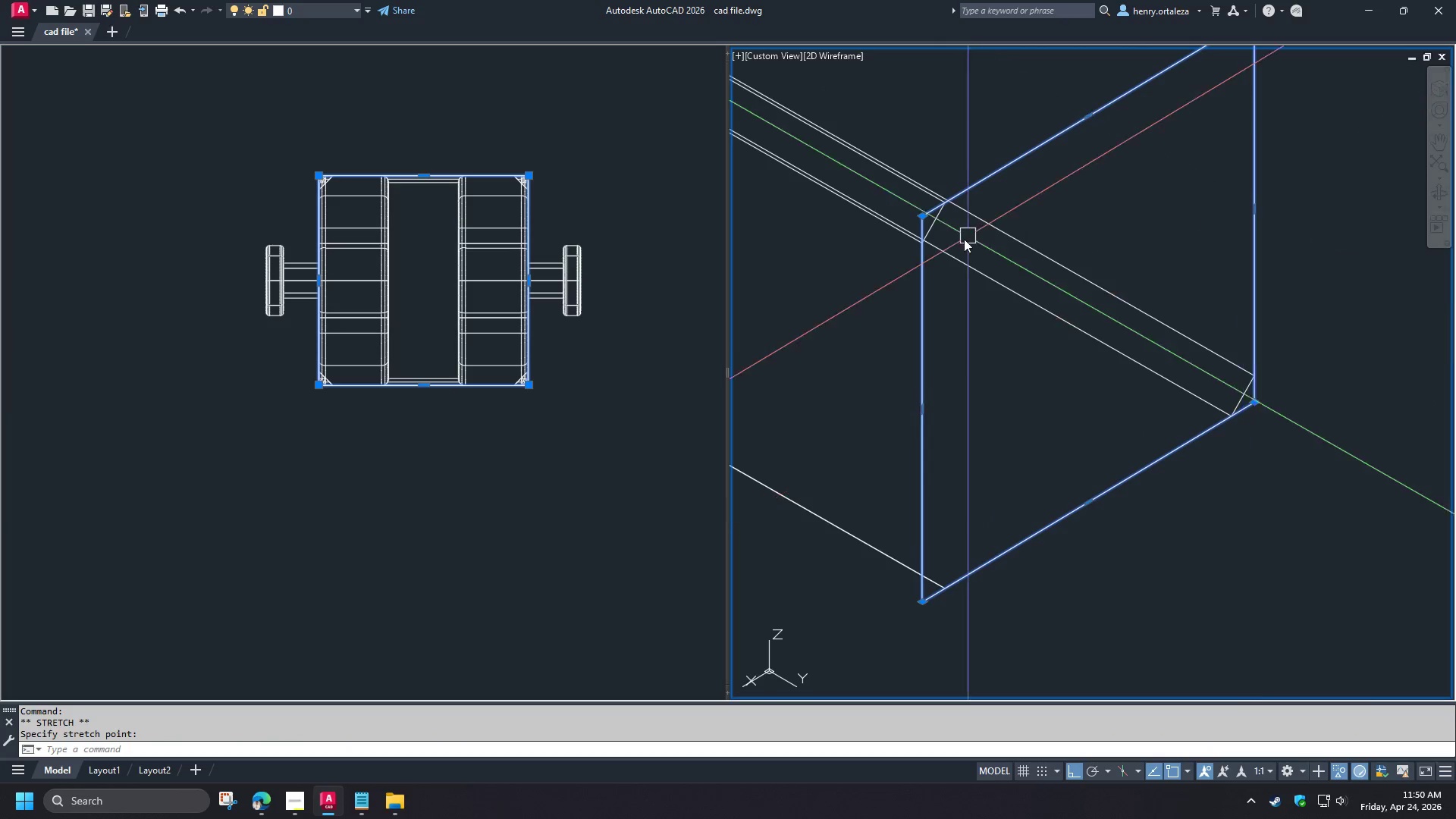 
key(Escape)
 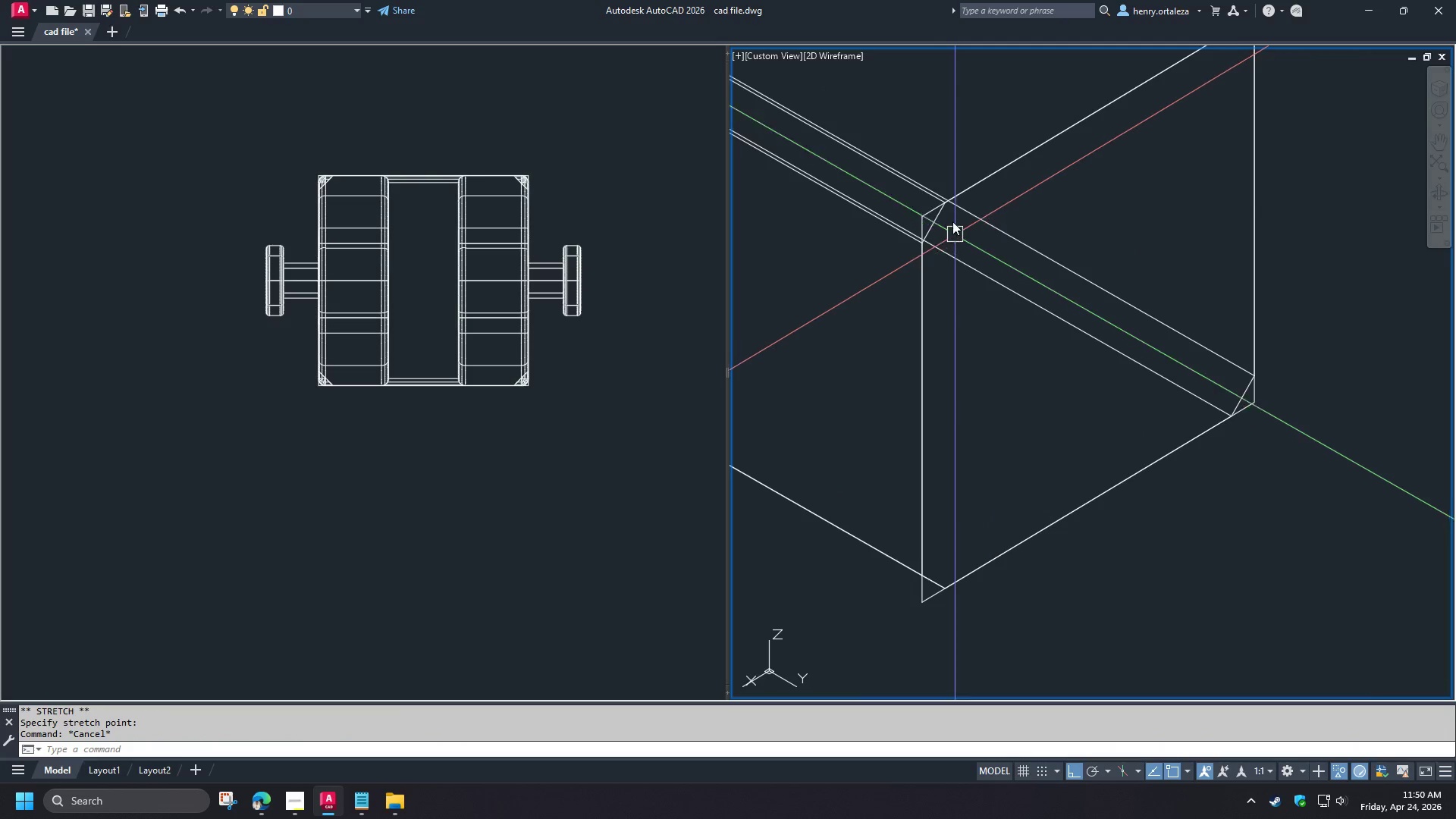 
scroll: coordinate [952, 215], scroll_direction: up, amount: 3.0
 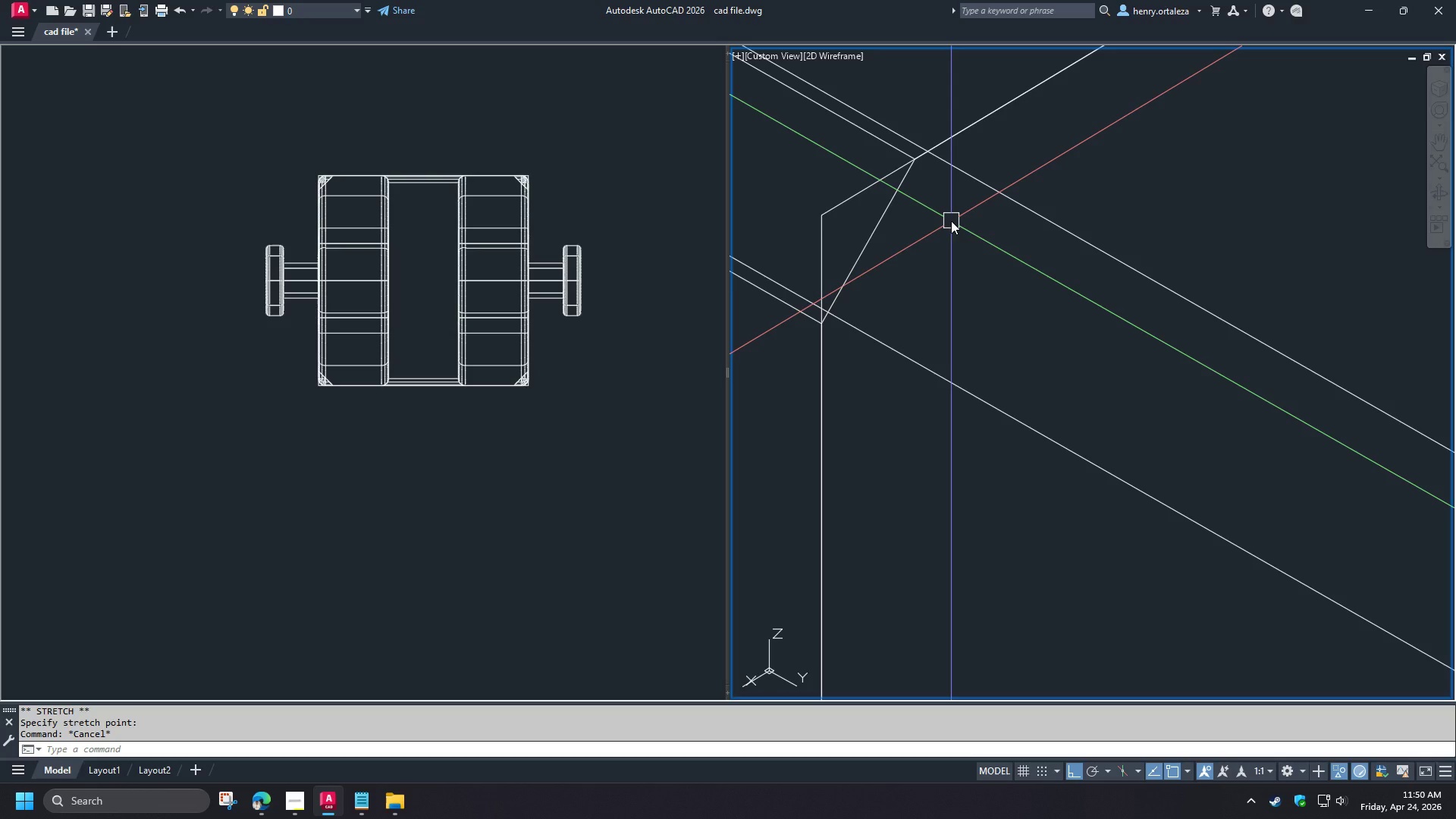 
key(D)
 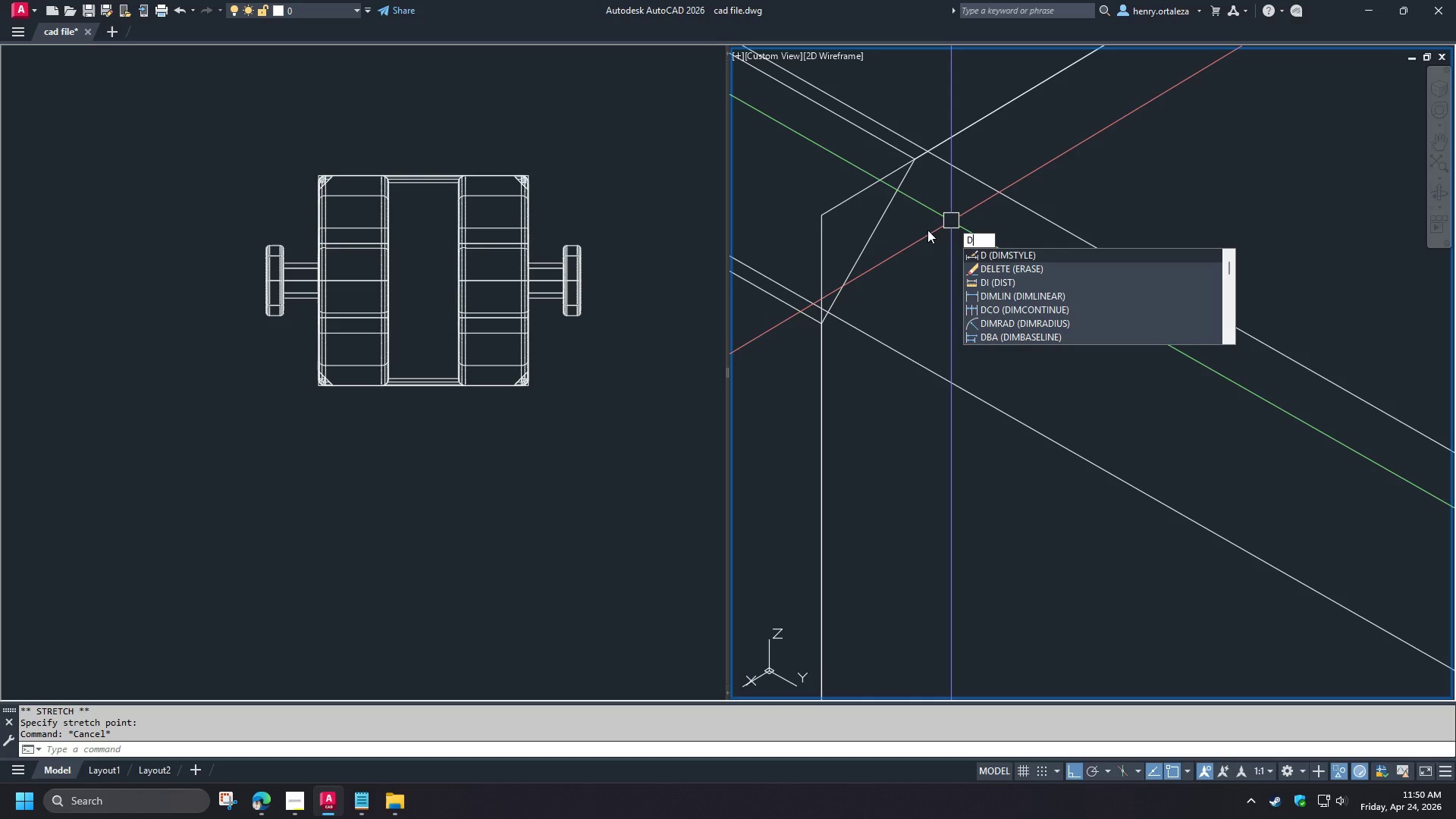 
key(I)
 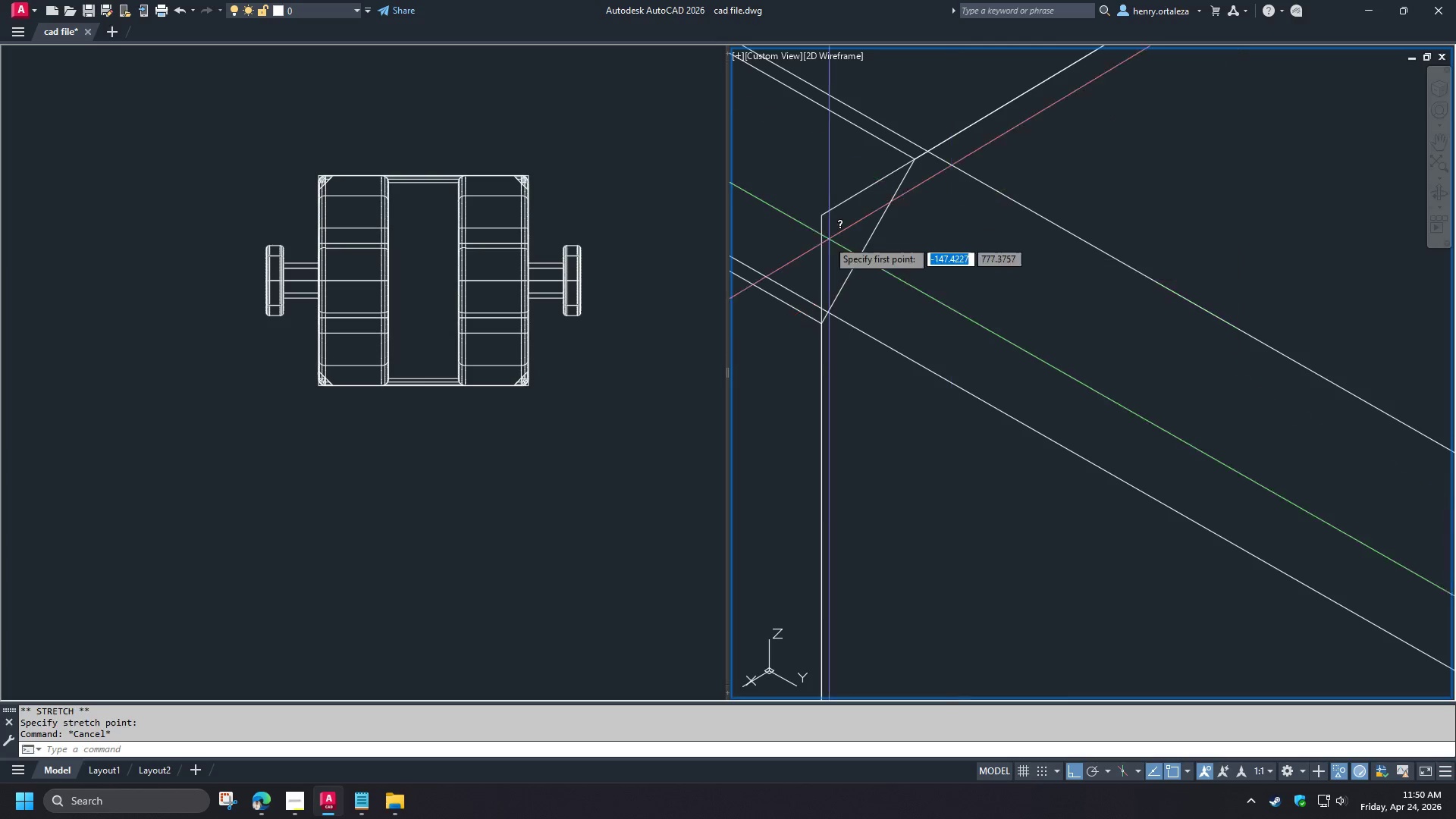 
key(Space)
 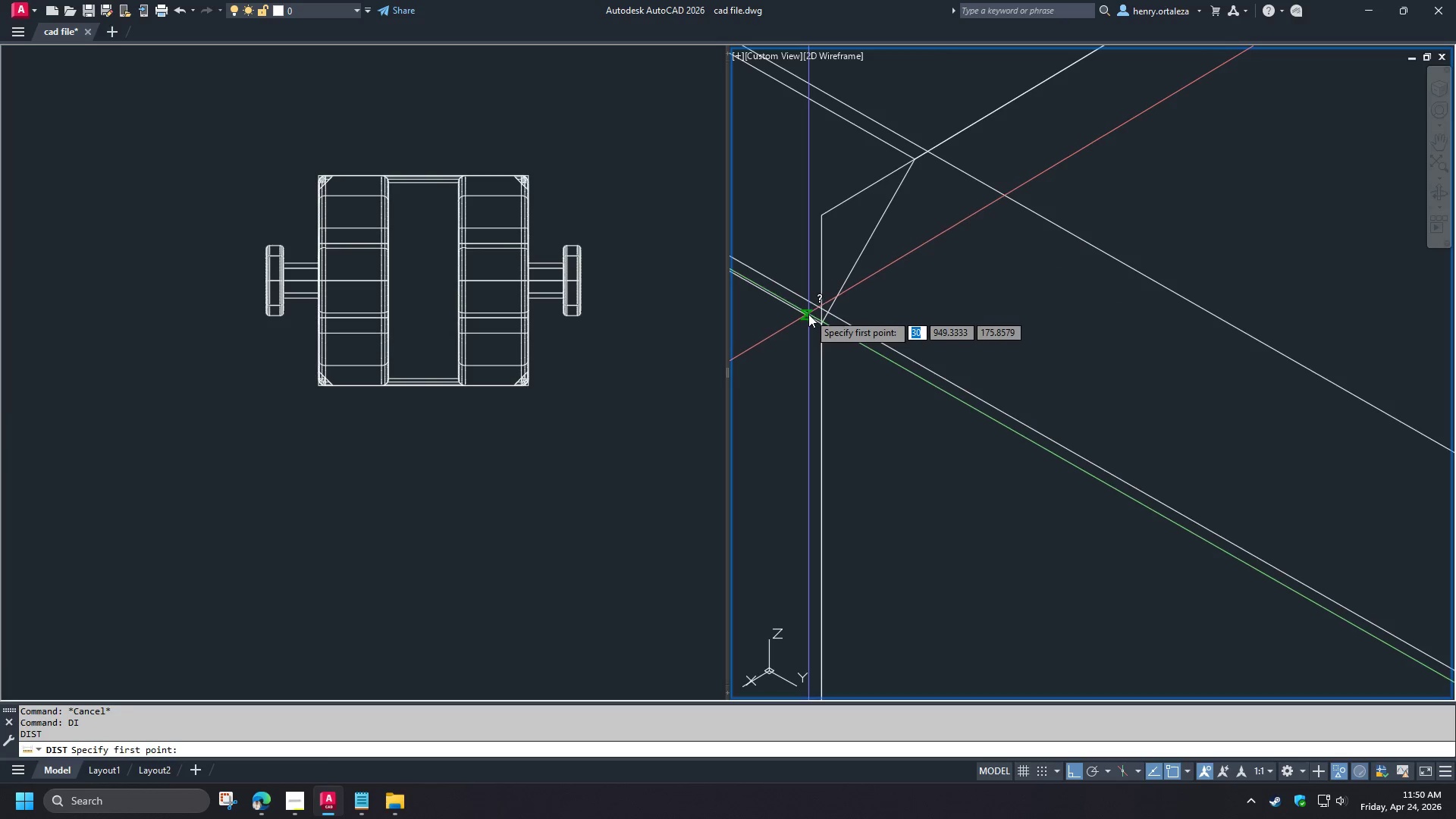 
left_click([808, 314])
 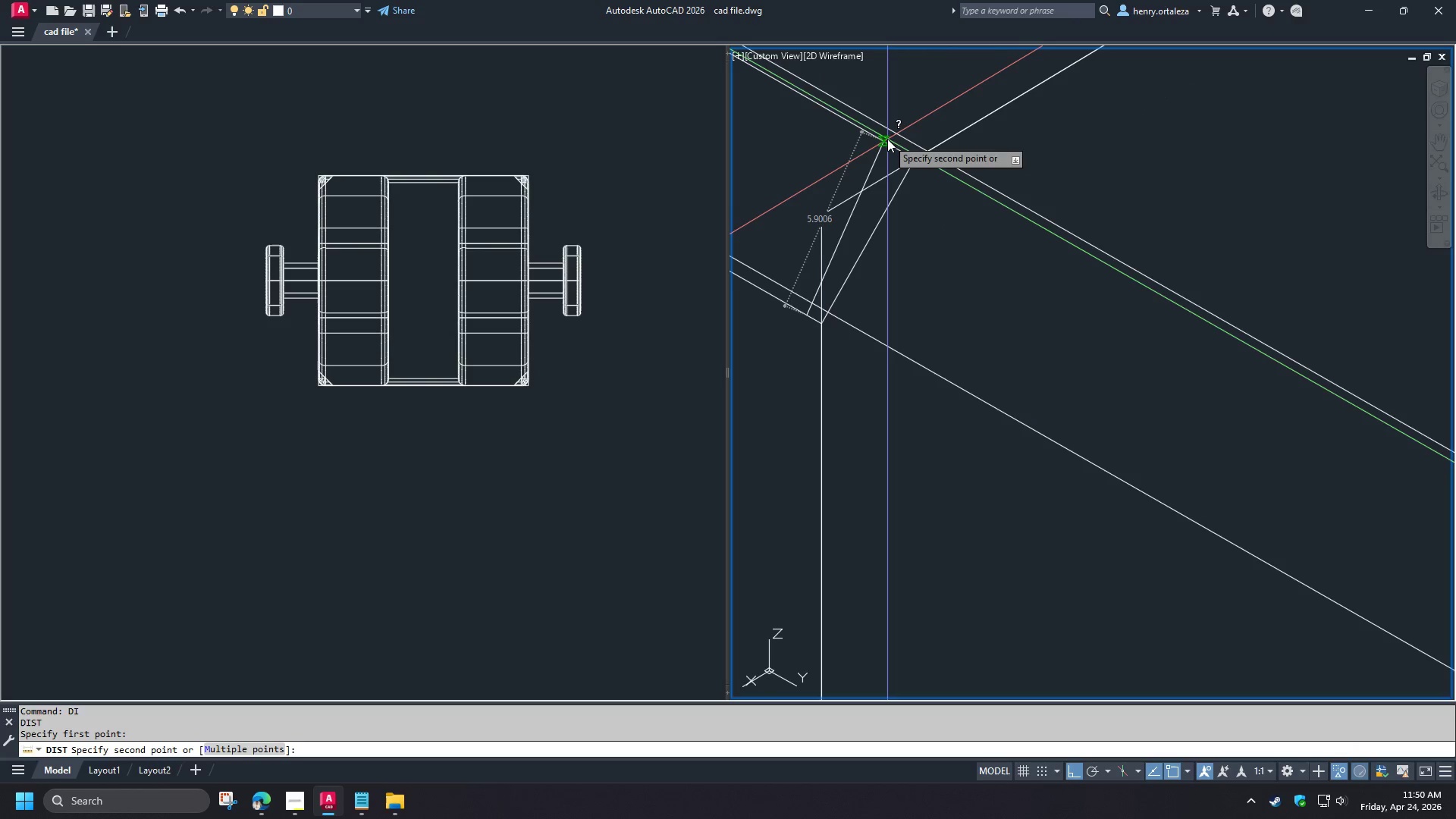 
left_click([887, 140])
 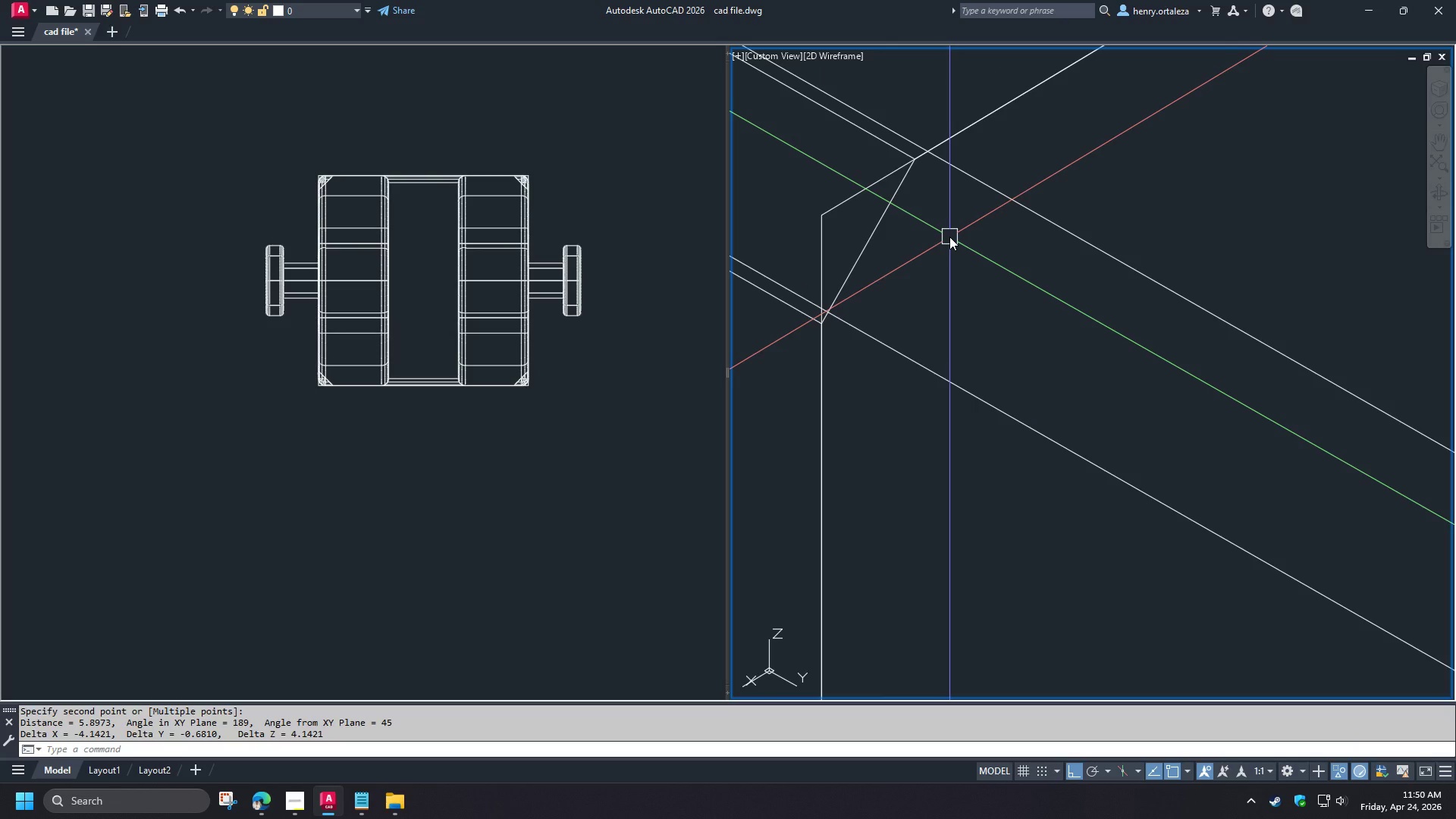 
scroll: coordinate [877, 260], scroll_direction: down, amount: 3.0
 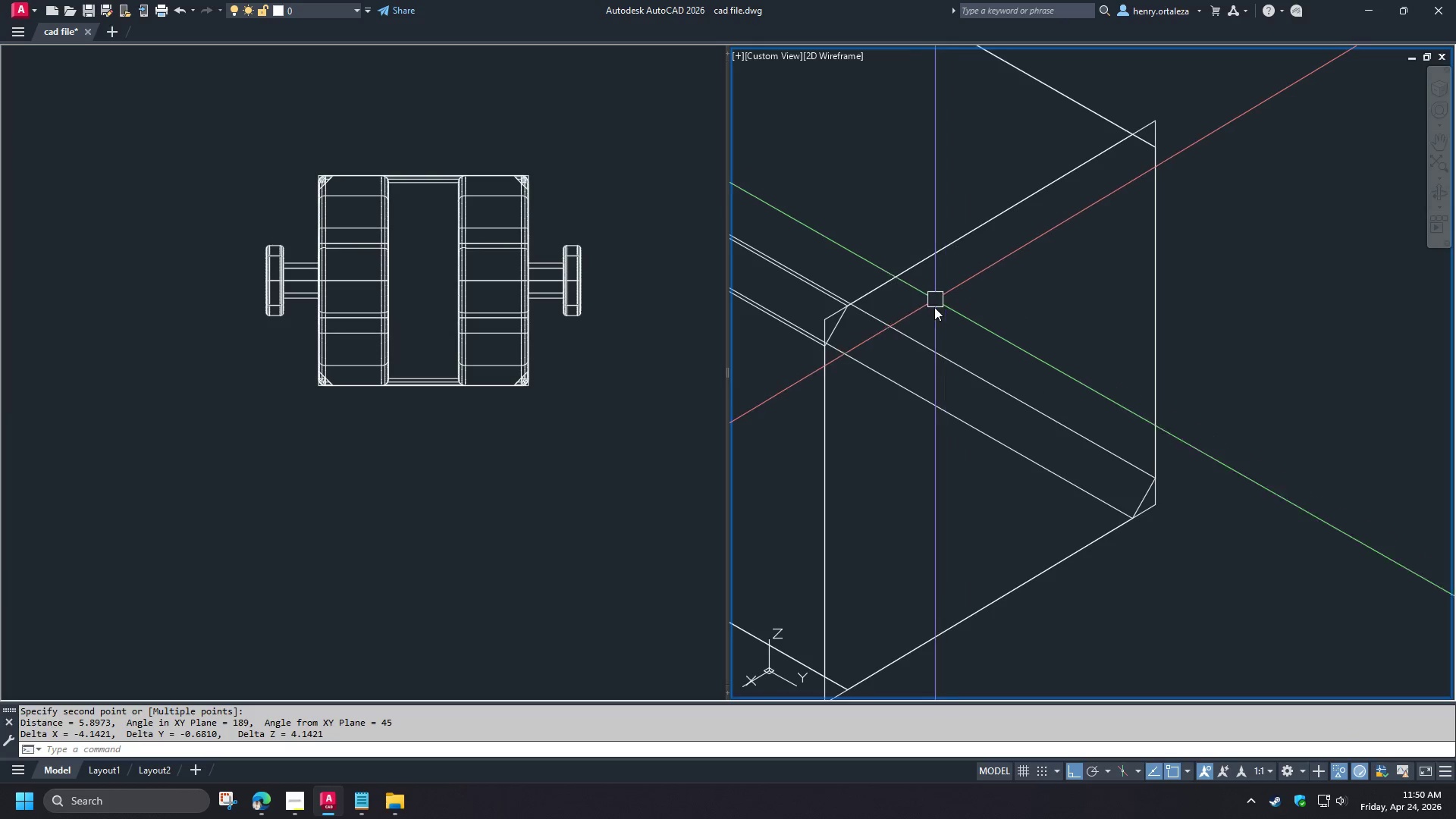 
hold_key(key=ShiftLeft, duration=1.0)
 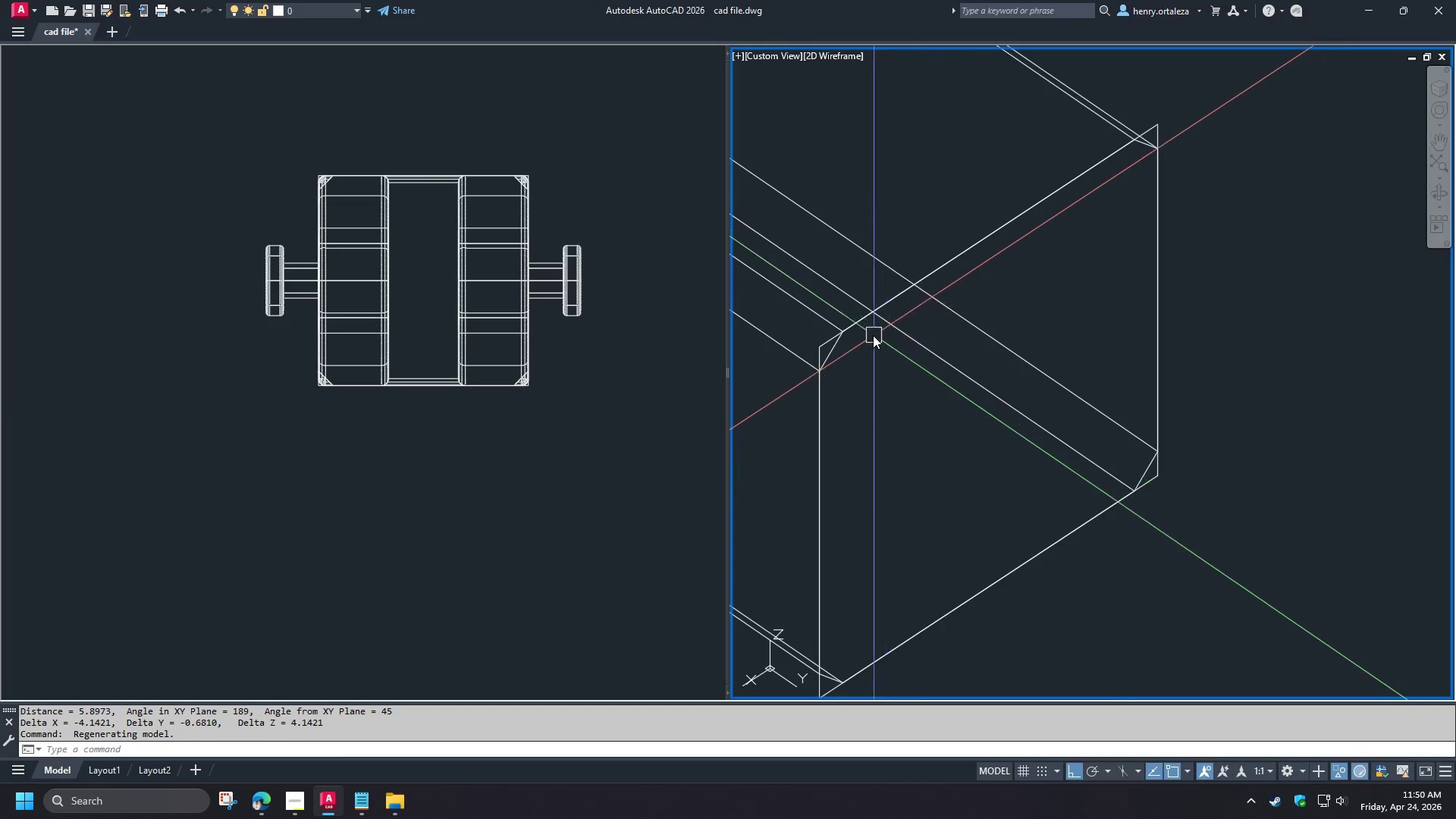 
scroll: coordinate [873, 335], scroll_direction: up, amount: 1.0
 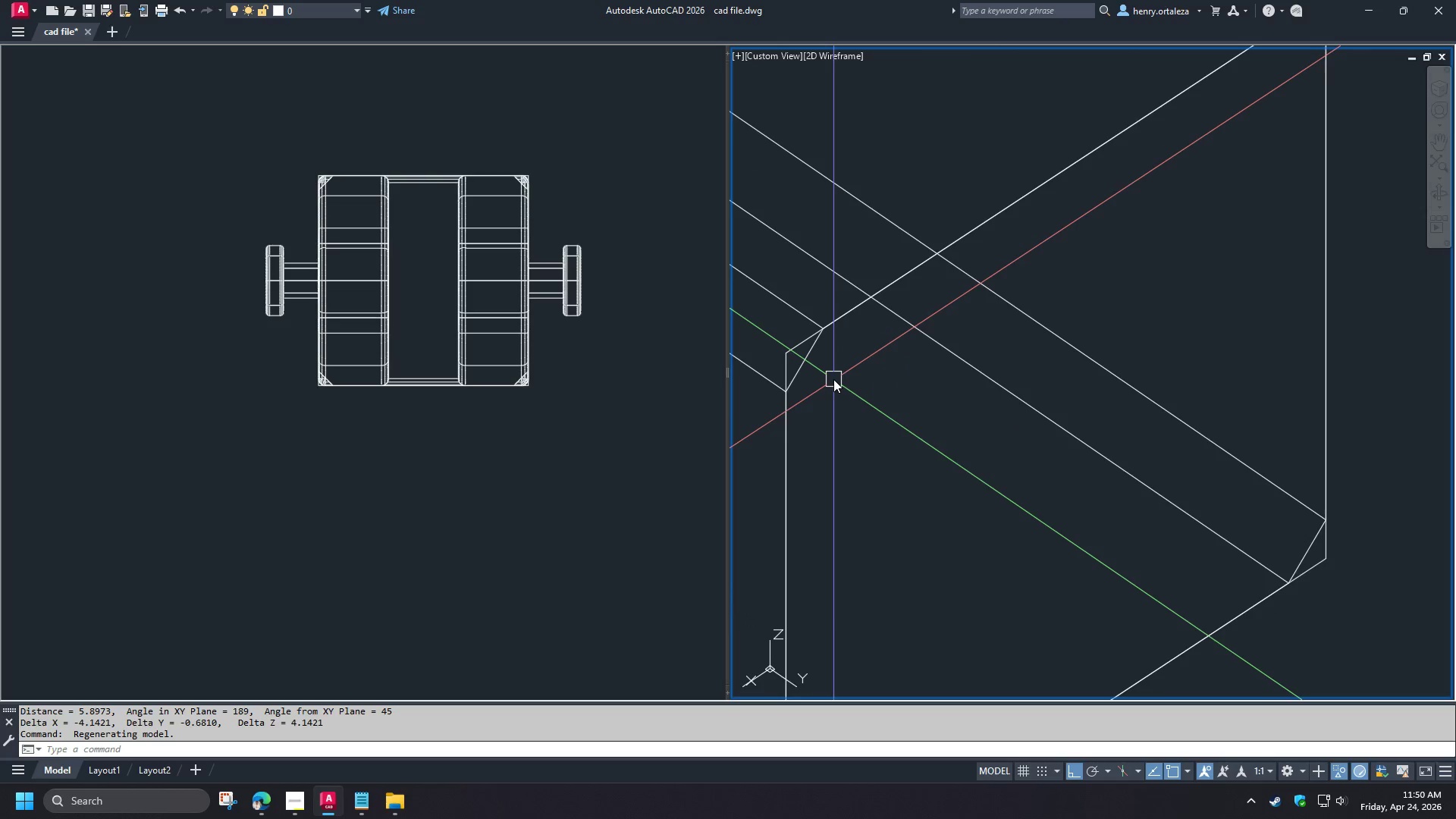 
type(cha )
 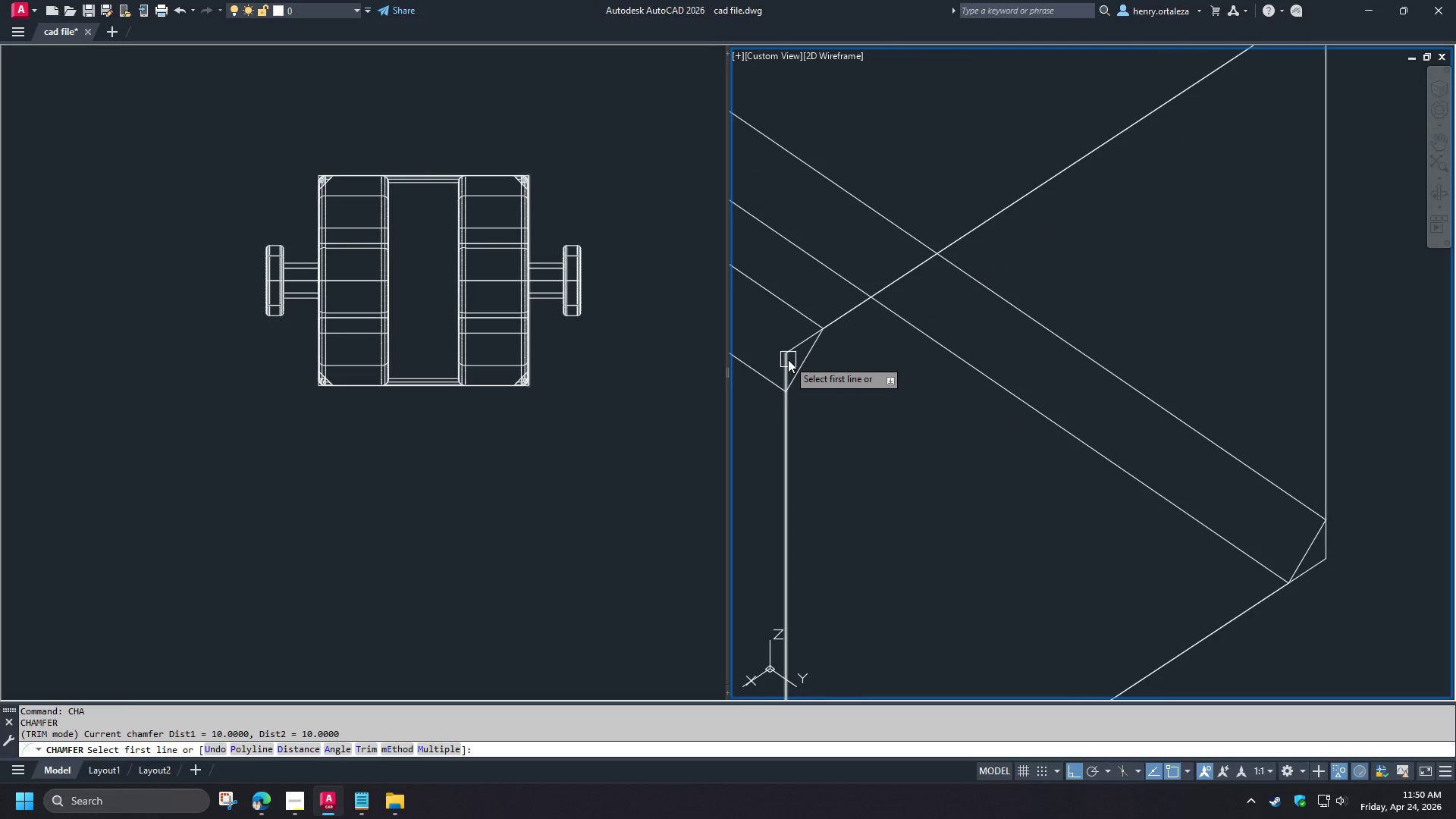 
scroll: coordinate [786, 367], scroll_direction: up, amount: 2.0
 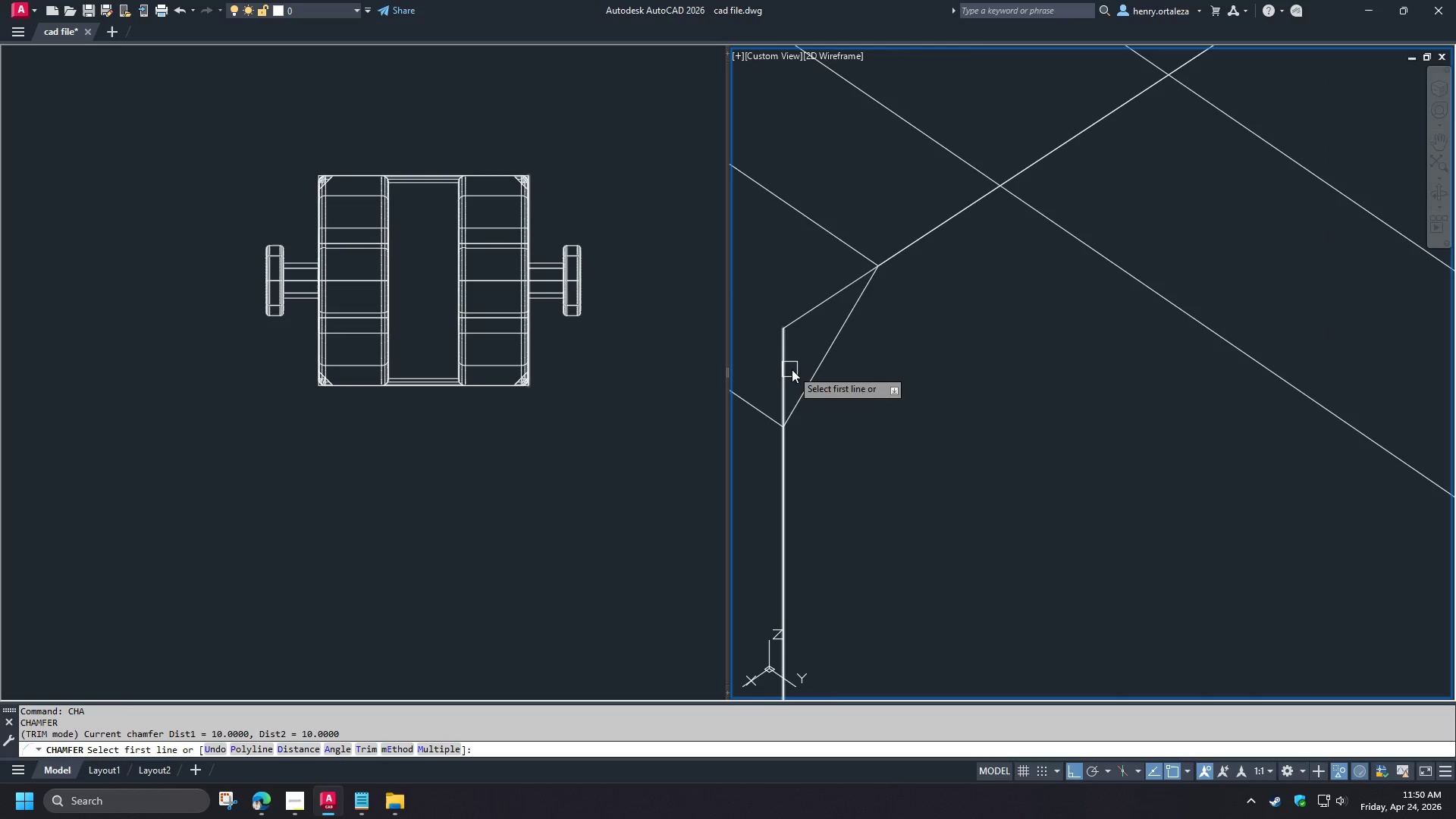 
key(D)
 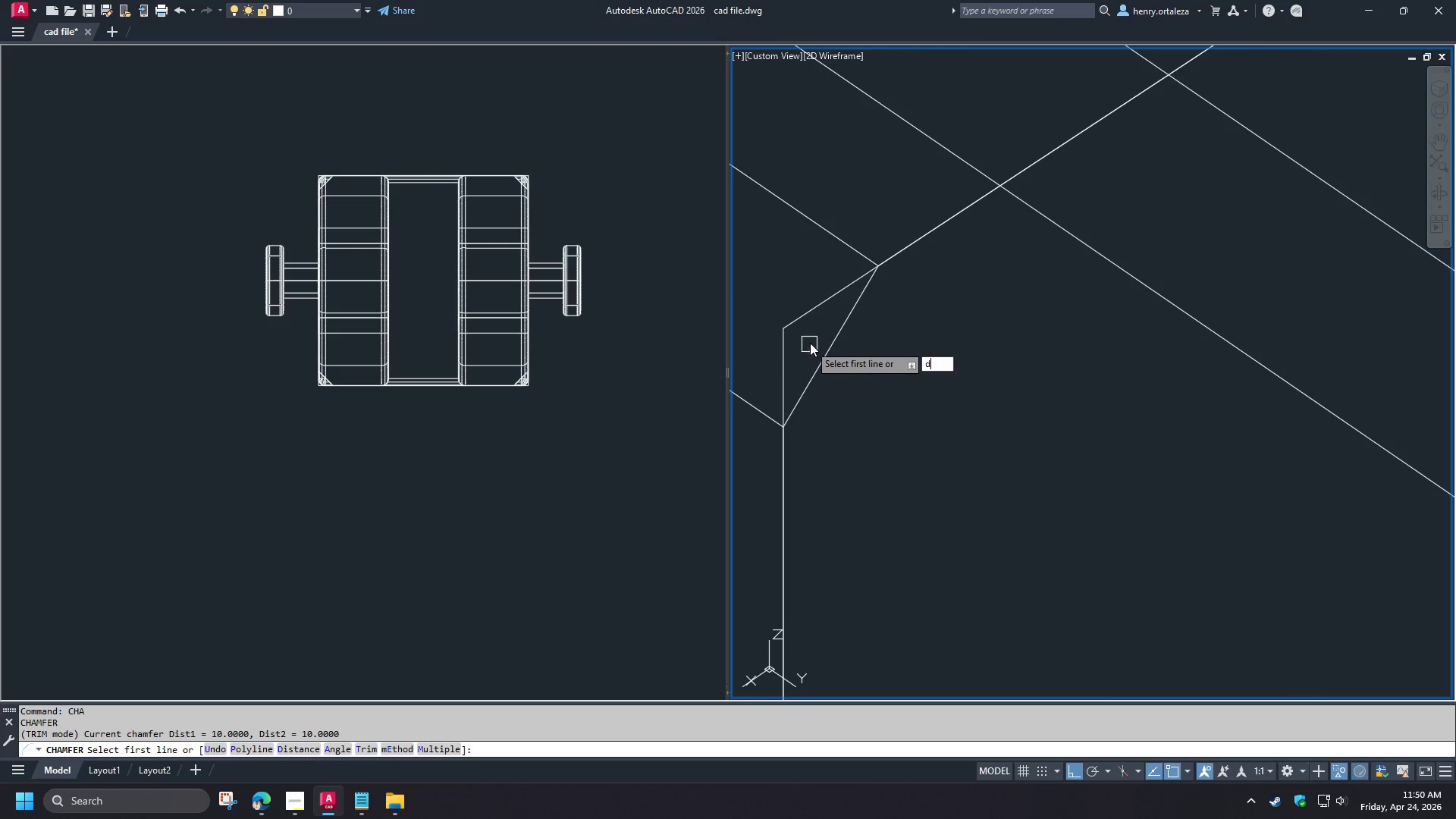 
key(Space)
 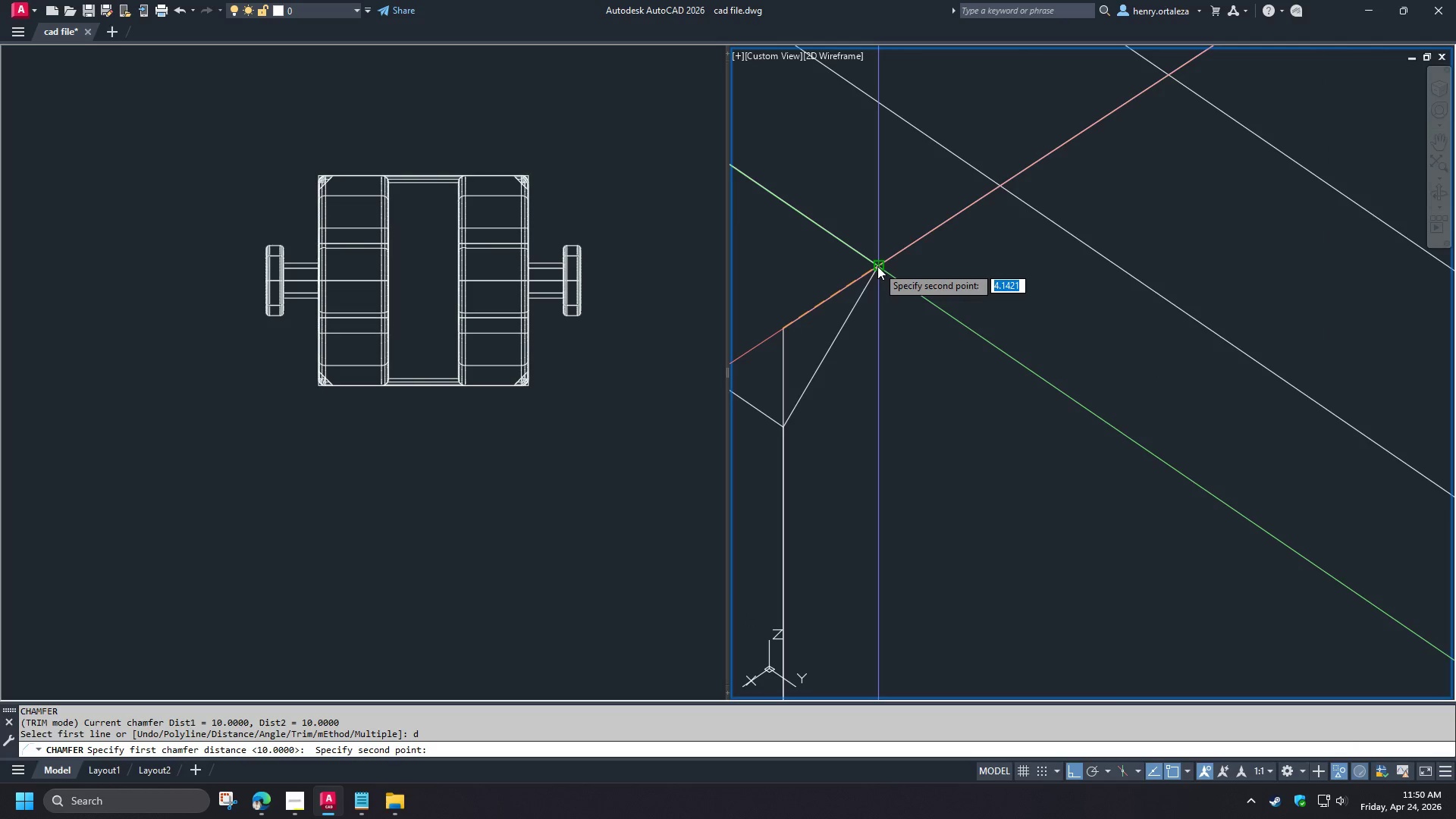 
left_click([876, 266])
 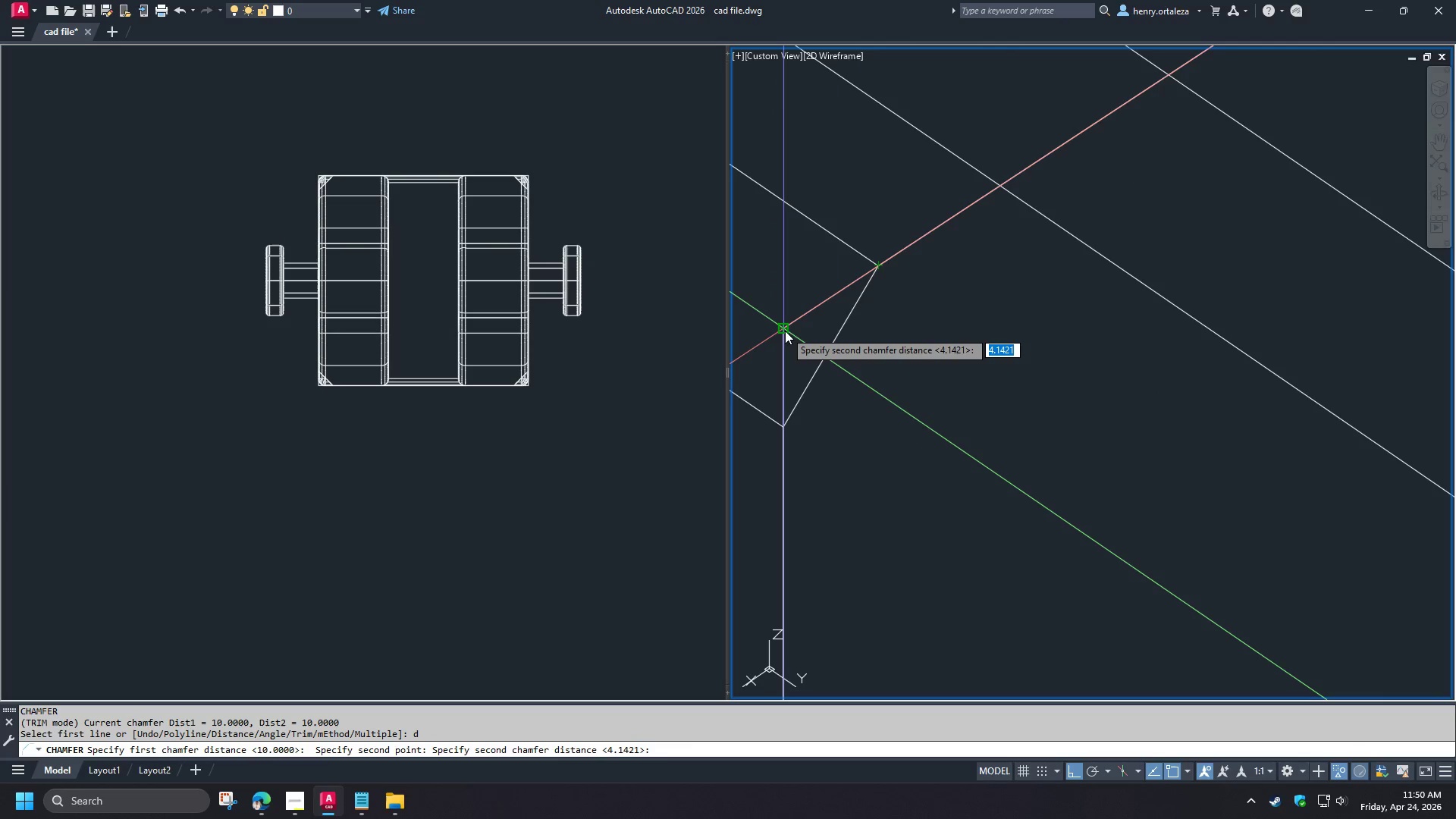 
left_click([787, 425])
 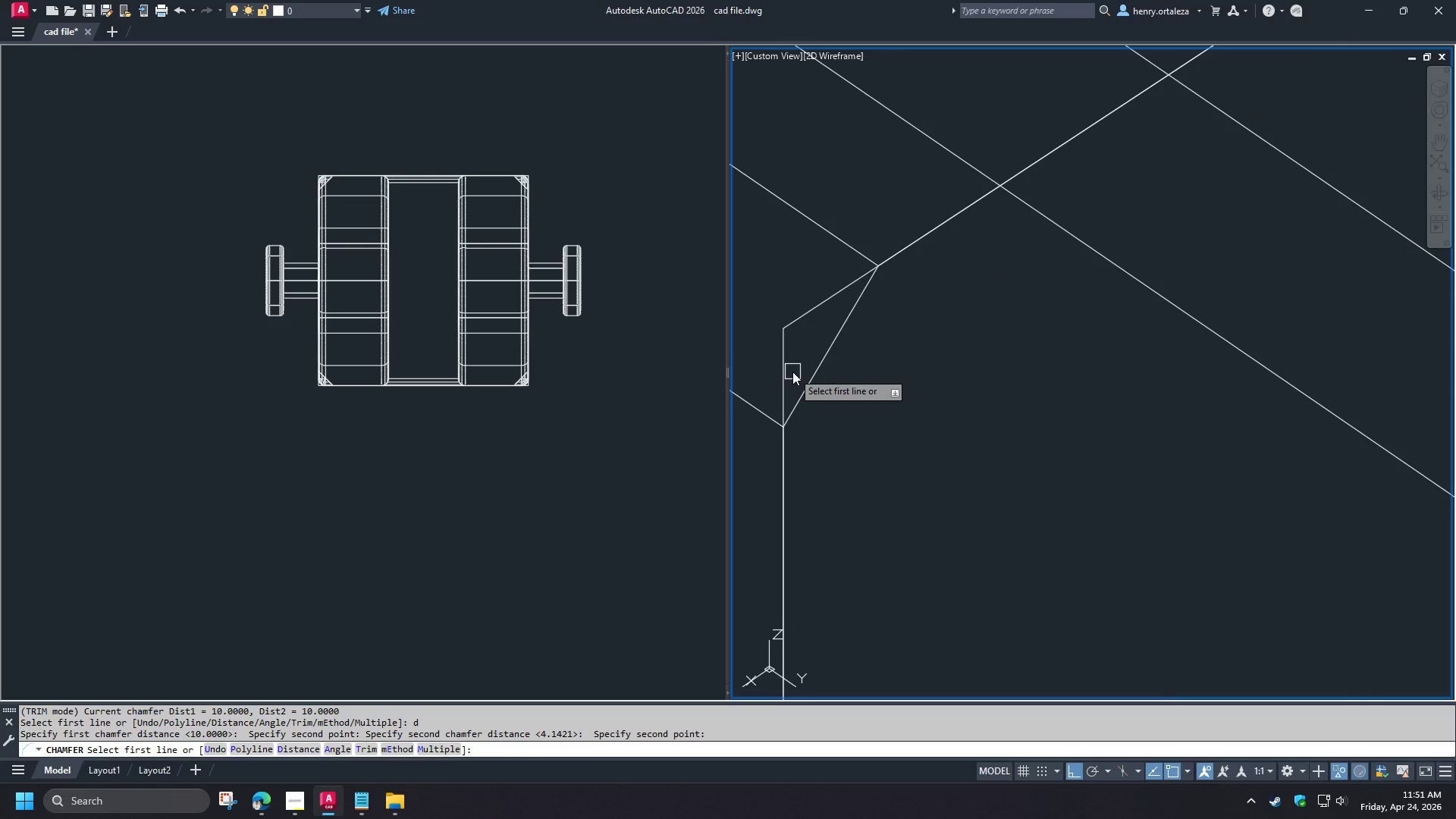 
key(P)
 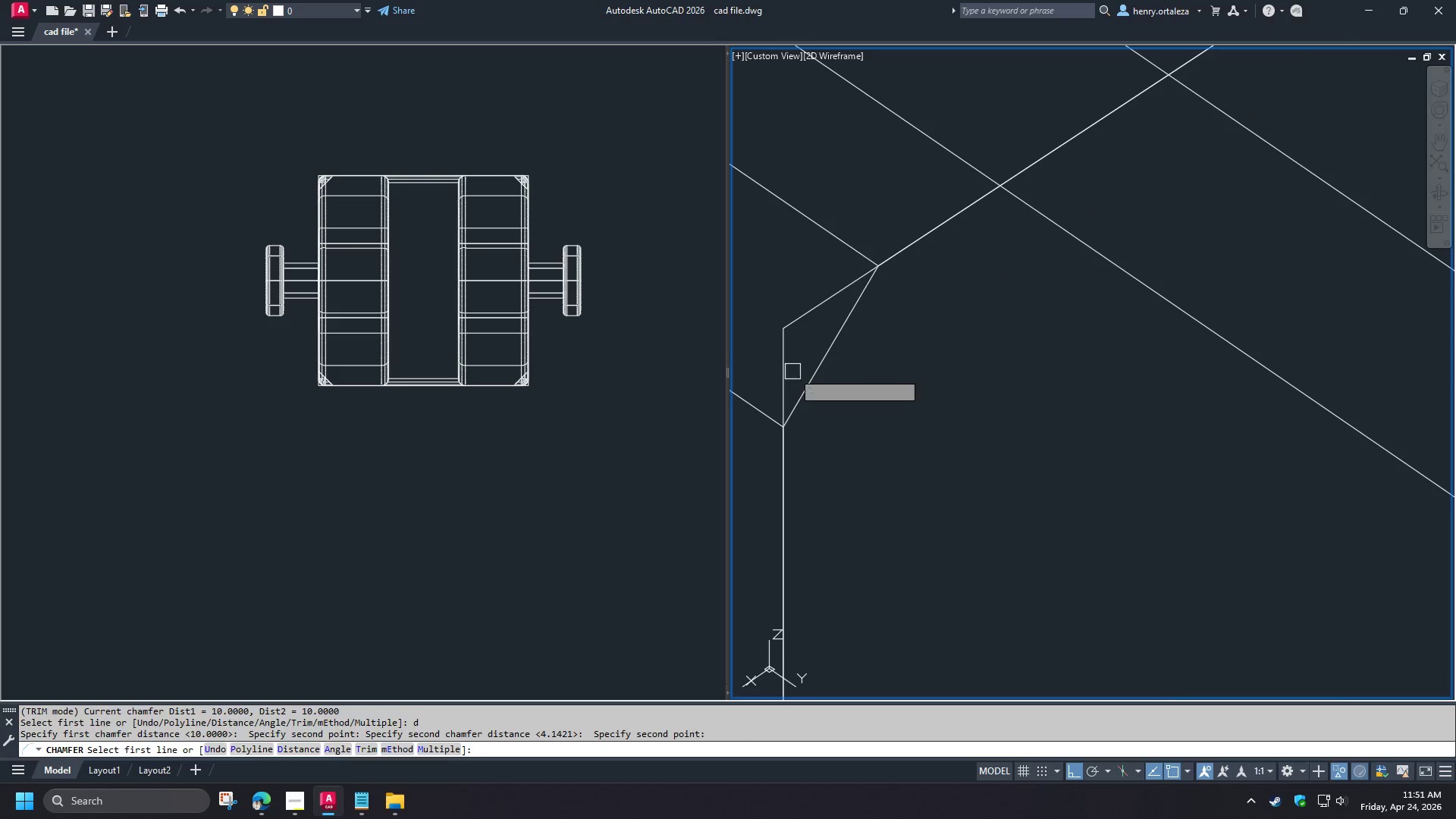 
key(Space)
 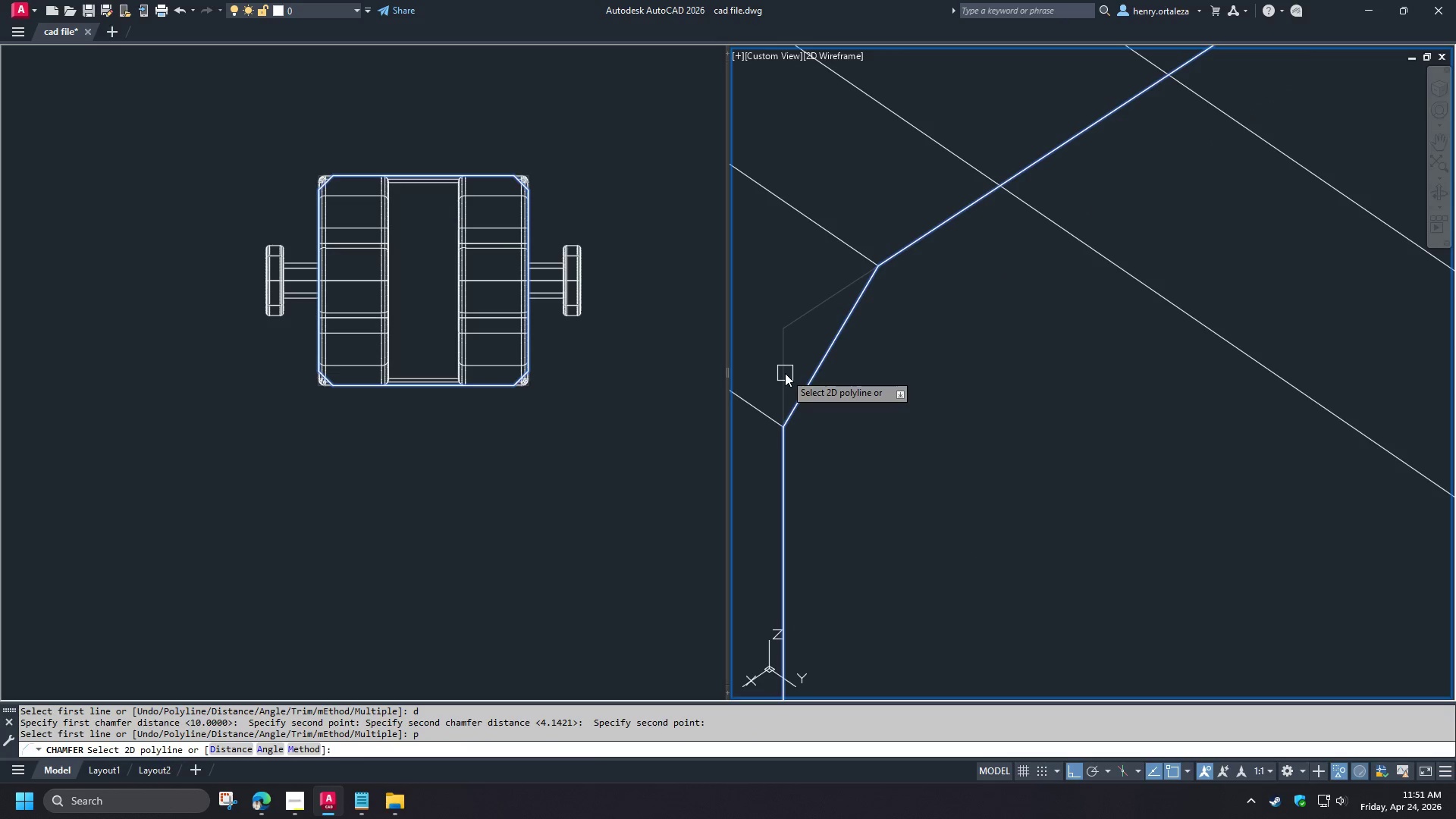 
left_click([785, 373])
 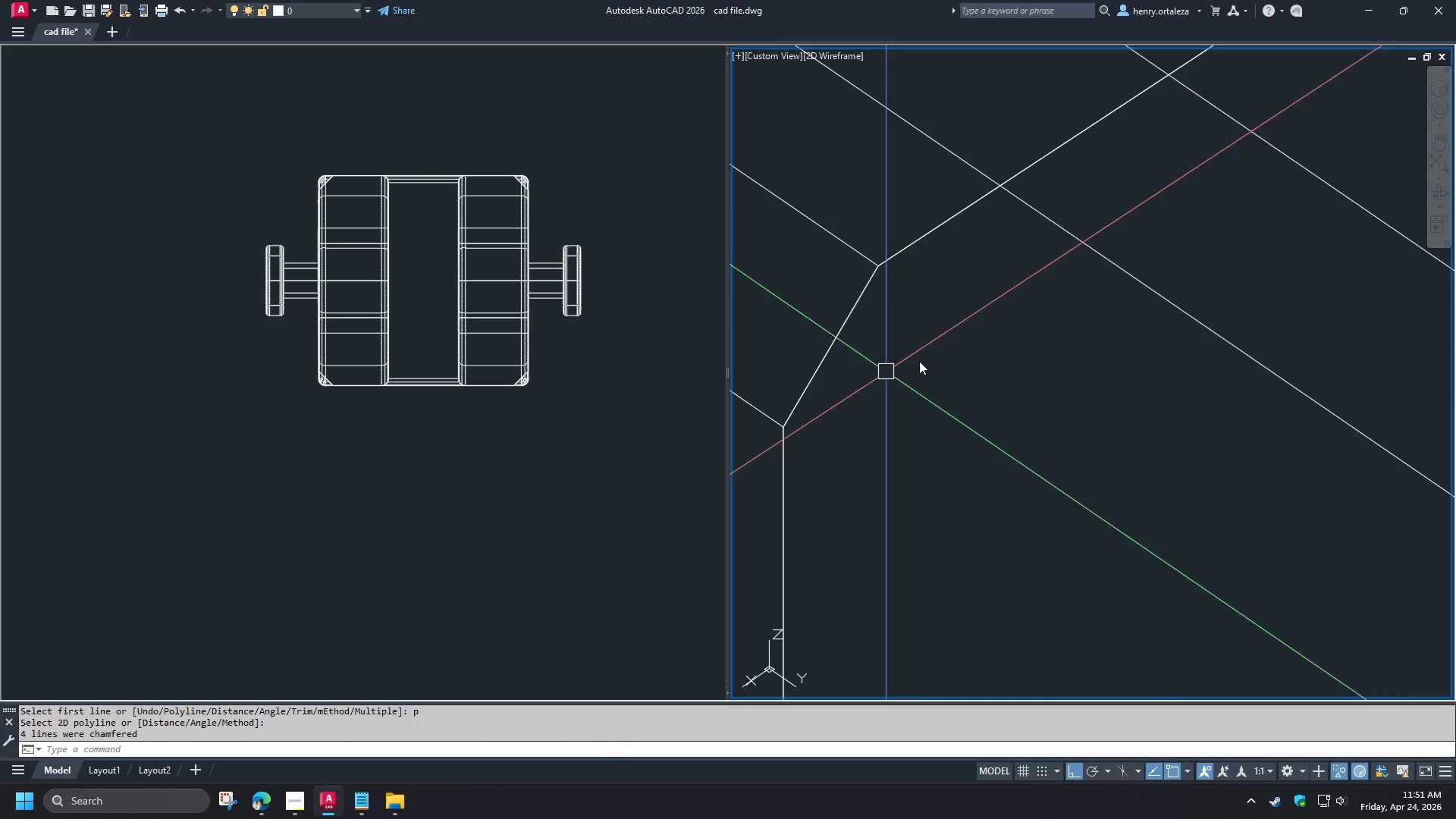 
scroll: coordinate [985, 381], scroll_direction: down, amount: 5.0
 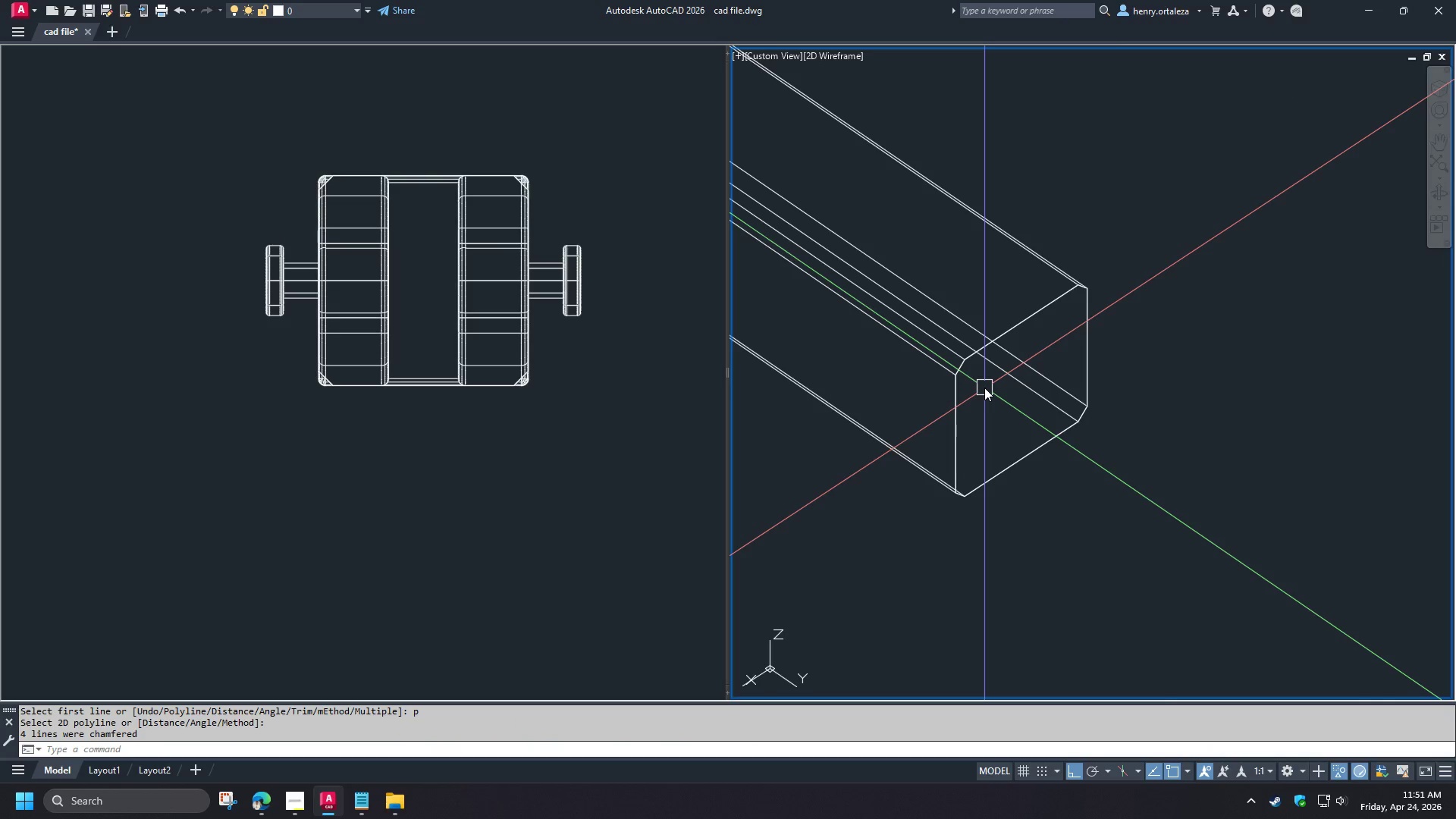 
key(E)
 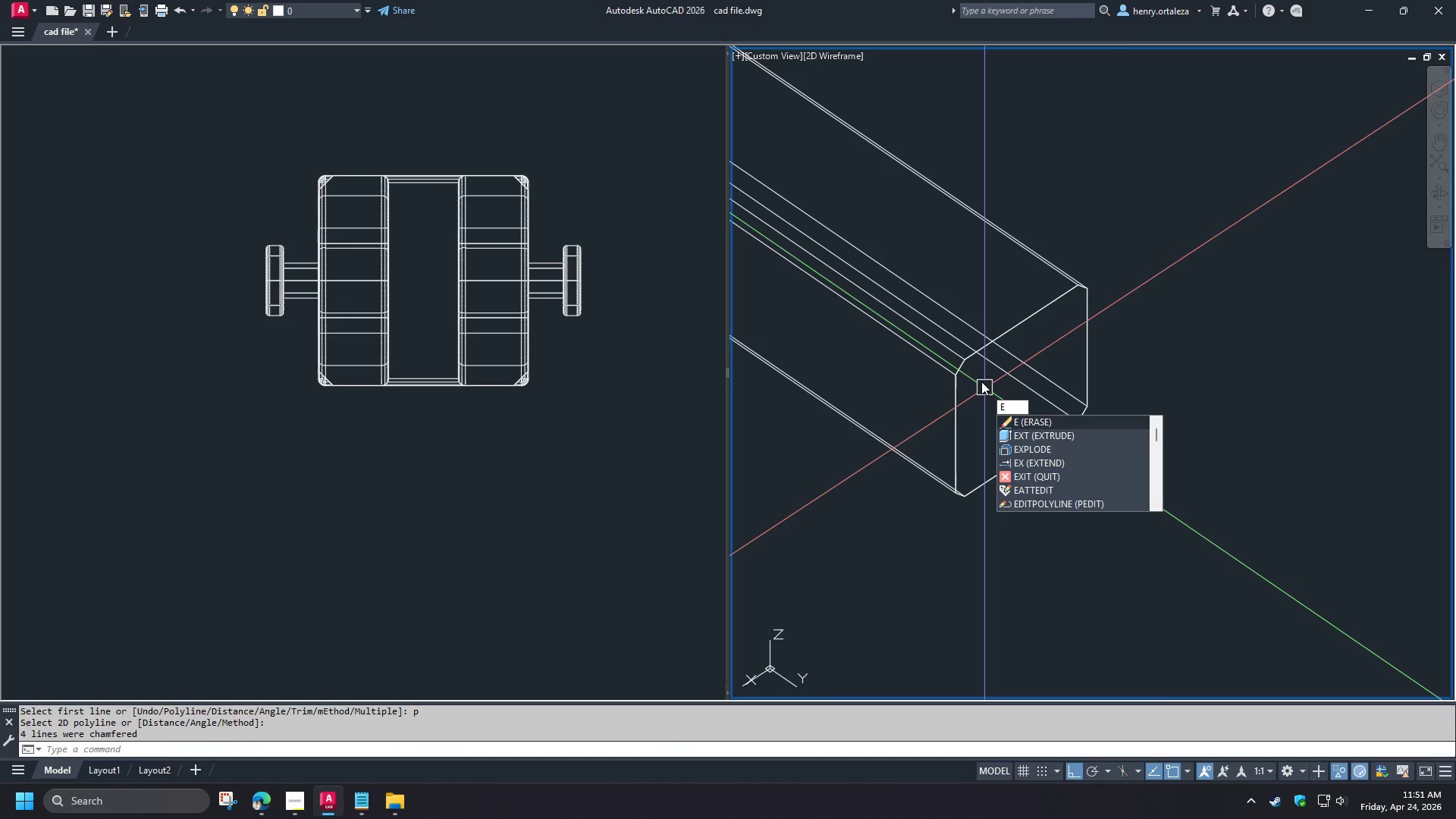 
key(Escape)
 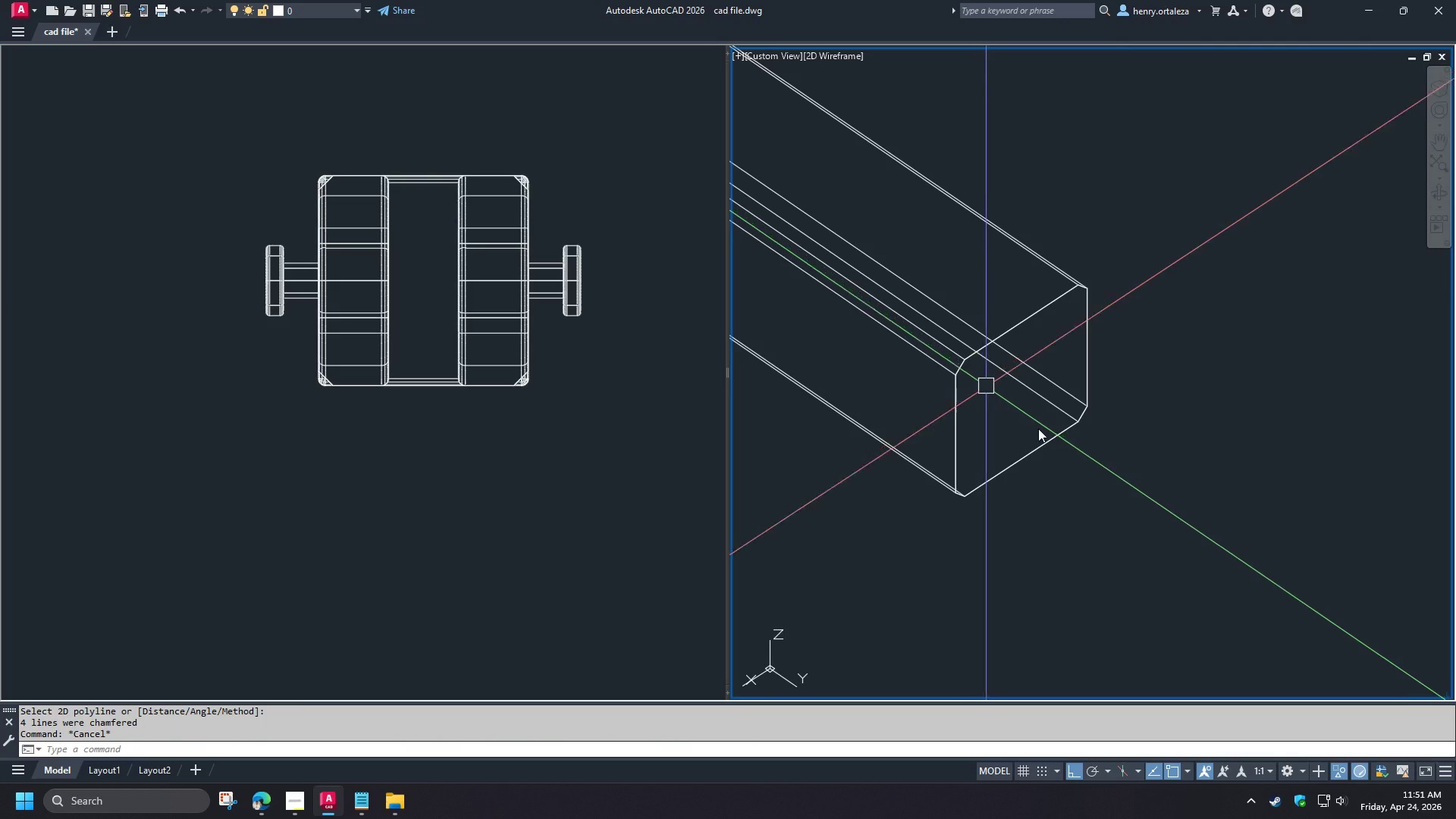 
scroll: coordinate [1113, 453], scroll_direction: down, amount: 5.0
 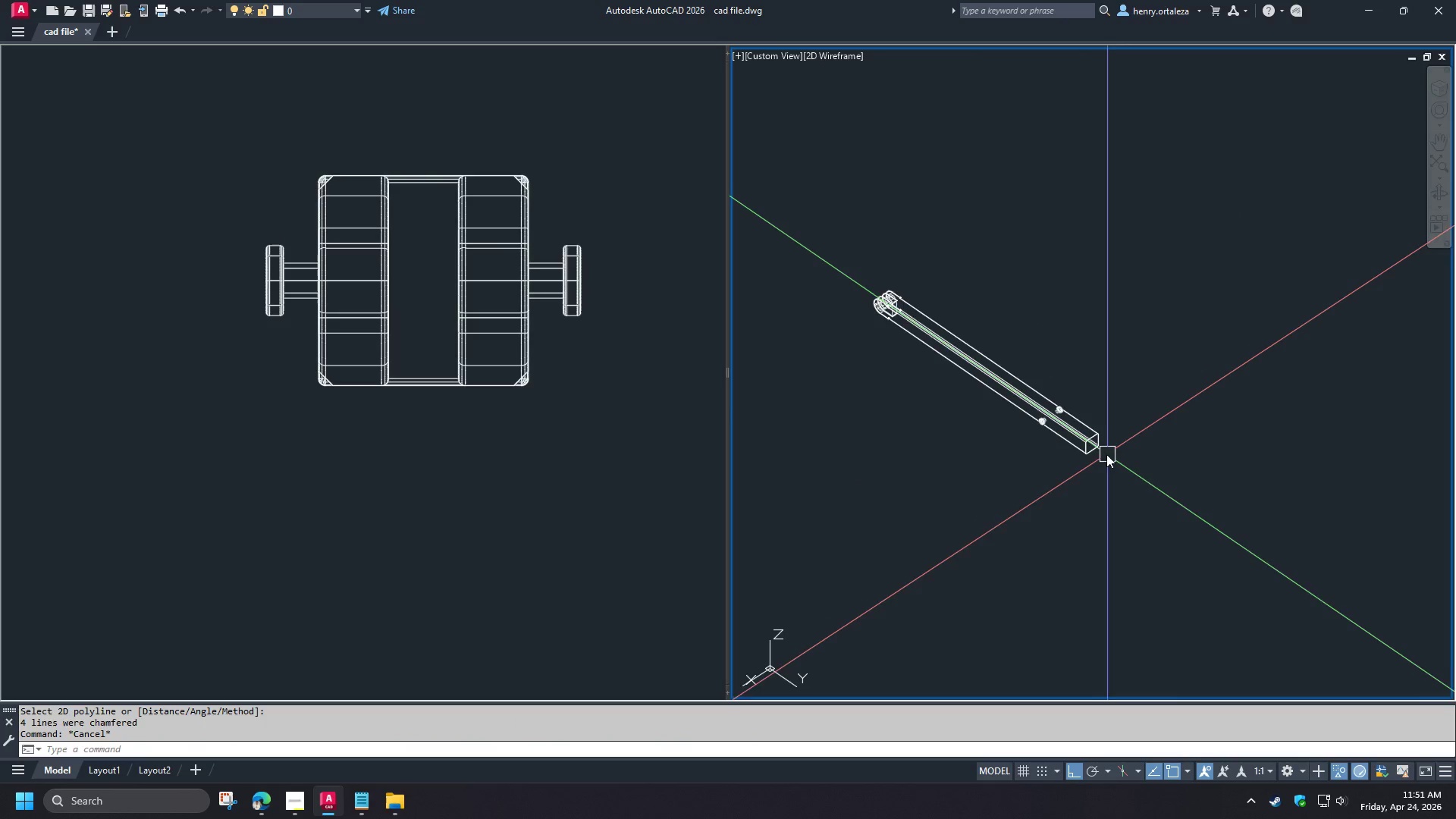 
scroll: coordinate [1015, 200], scroll_direction: up, amount: 8.0
 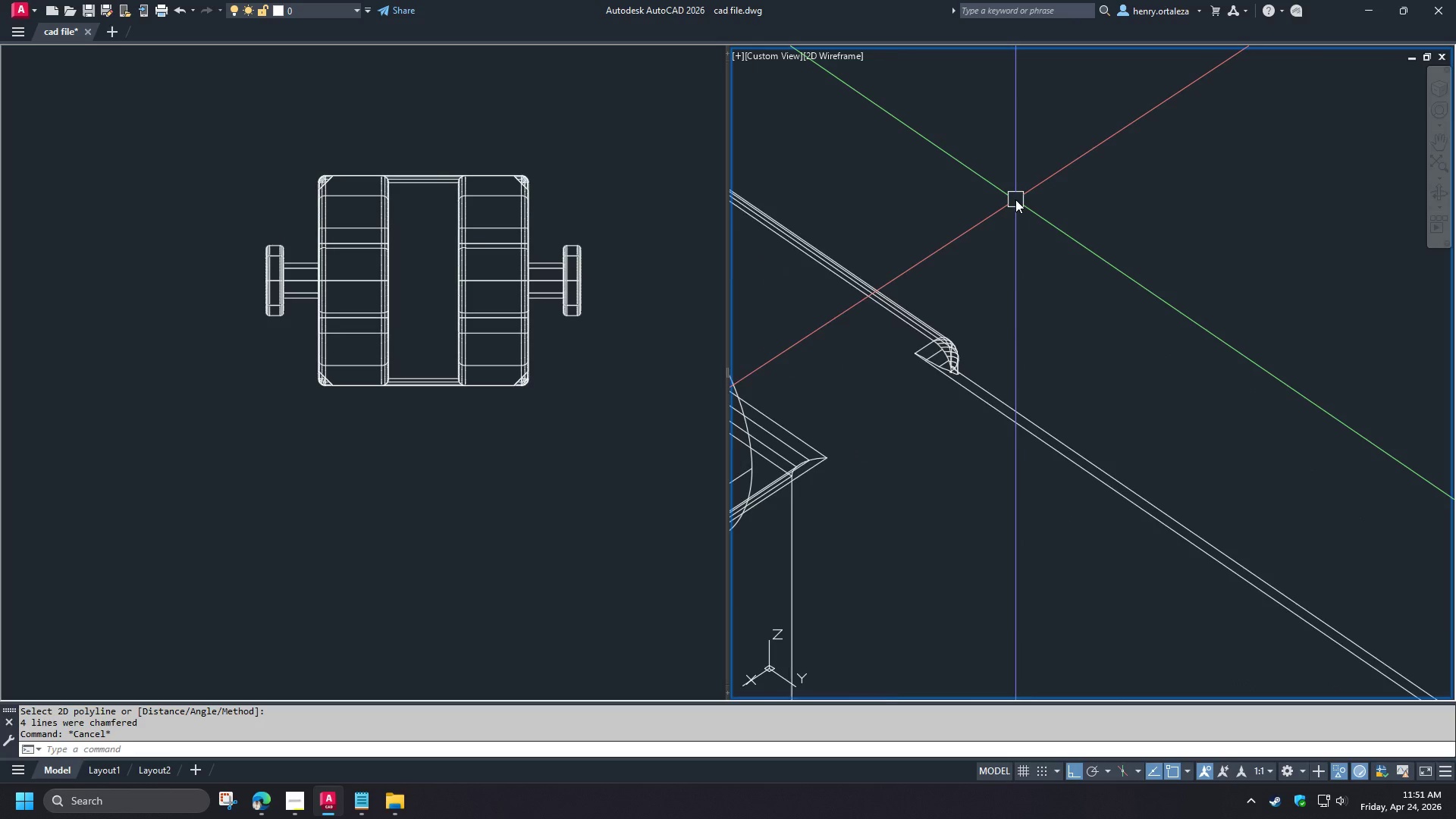 
scroll: coordinate [1018, 209], scroll_direction: down, amount: 6.0
 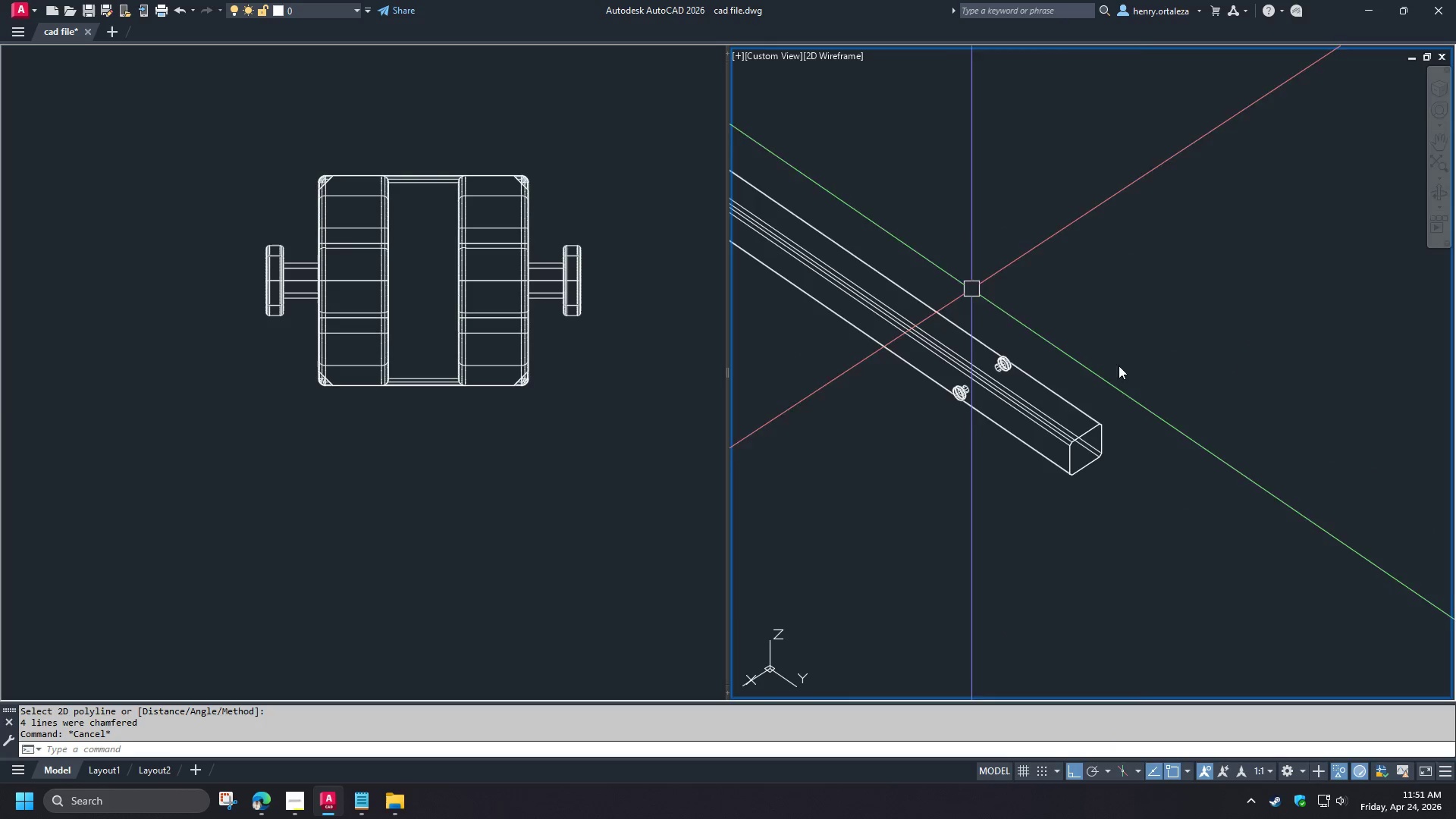 
scroll: coordinate [1080, 391], scroll_direction: up, amount: 4.0
 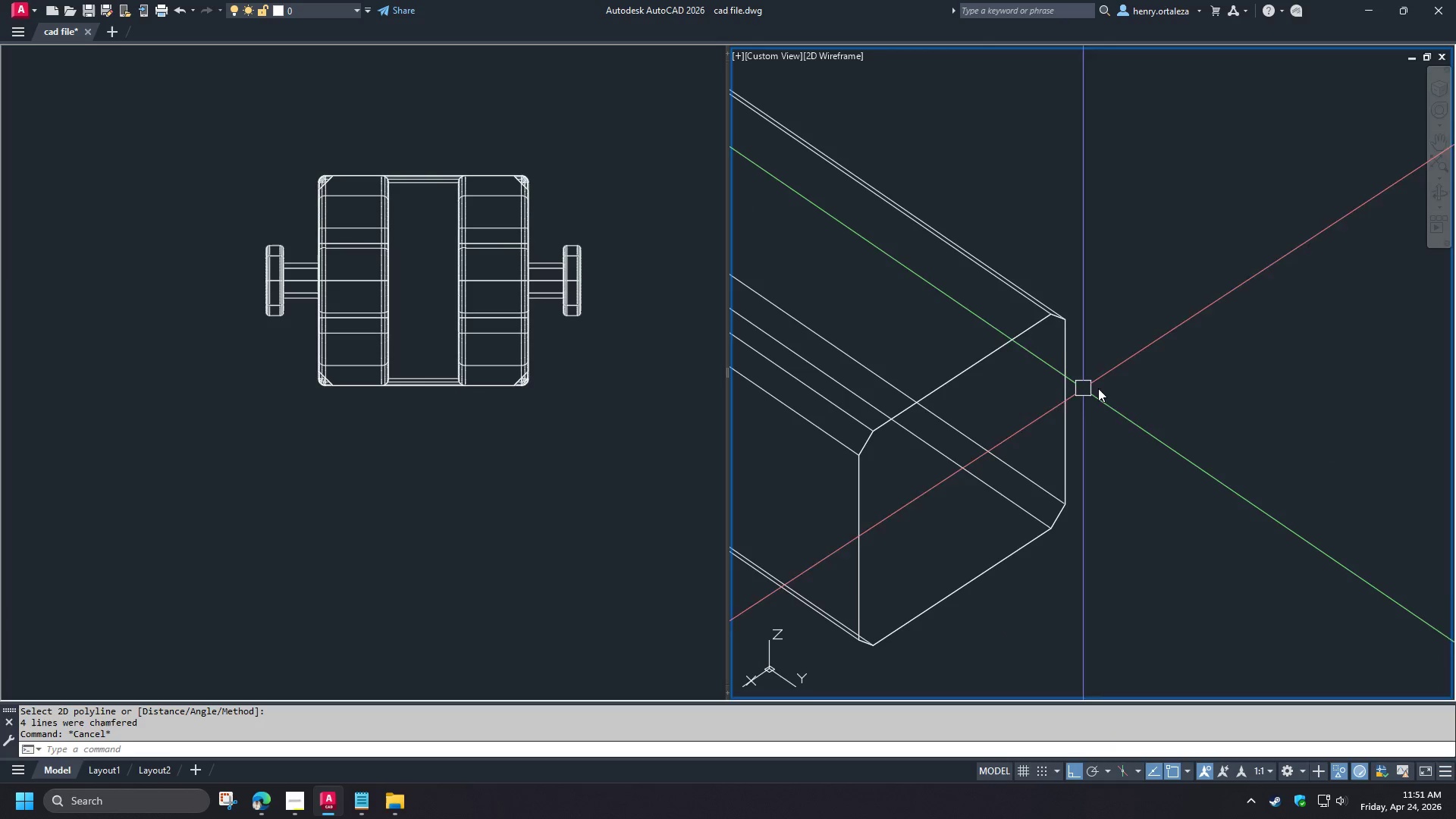 
scroll: coordinate [1156, 390], scroll_direction: down, amount: 3.0
 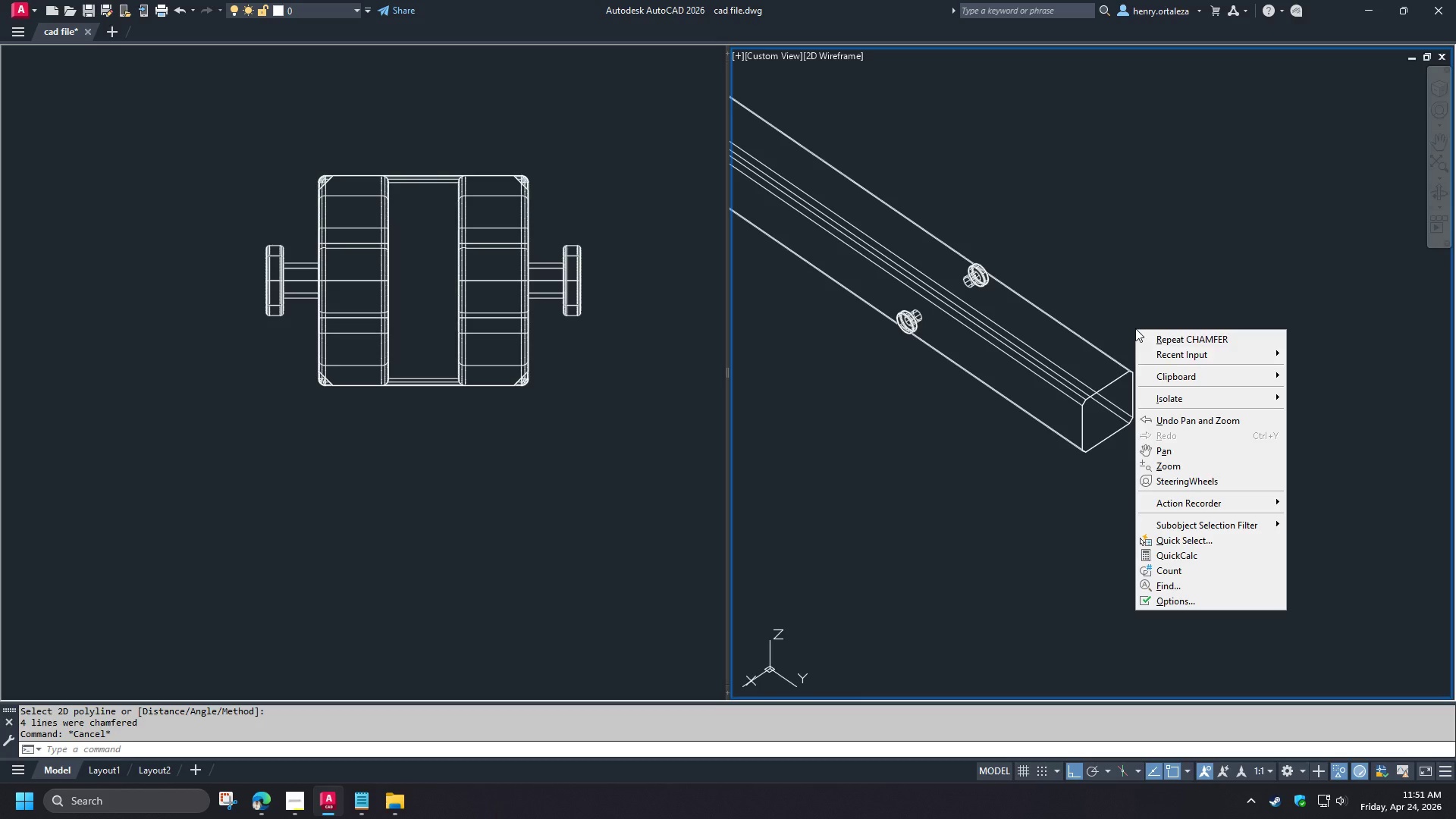 
left_click([1196, 395])
 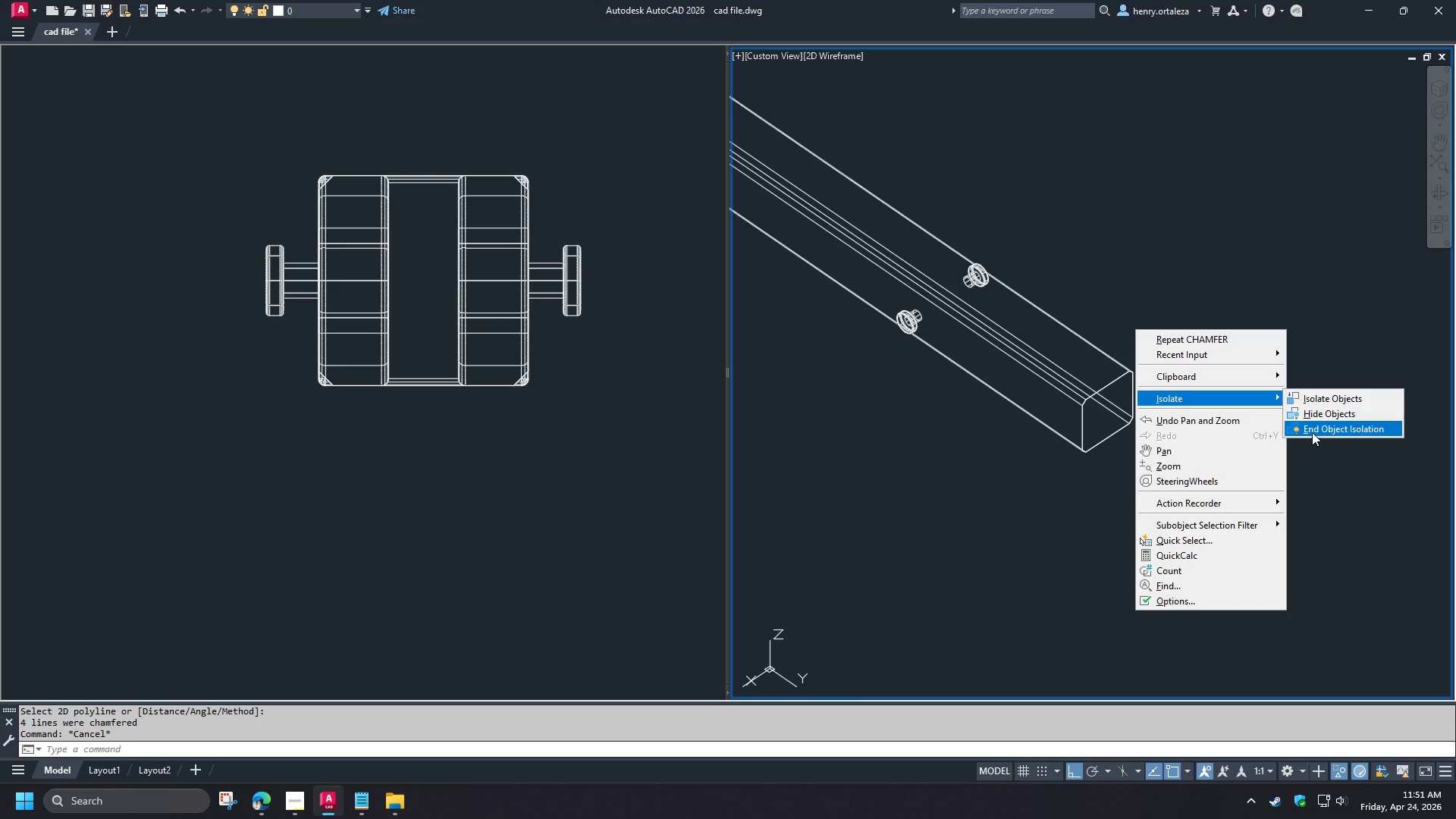 
left_click([1312, 432])
 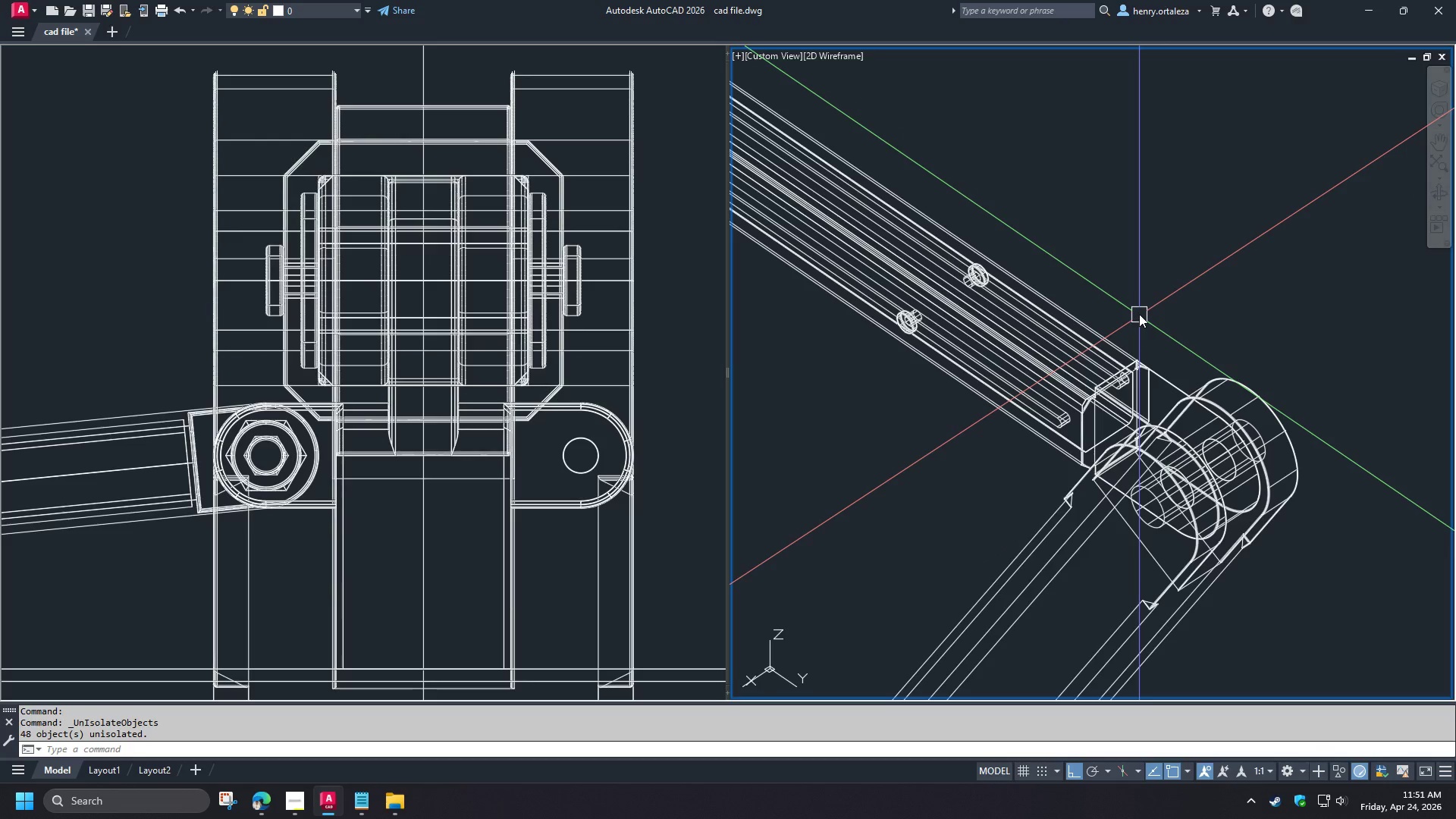 
scroll: coordinate [1085, 450], scroll_direction: up, amount: 4.0
 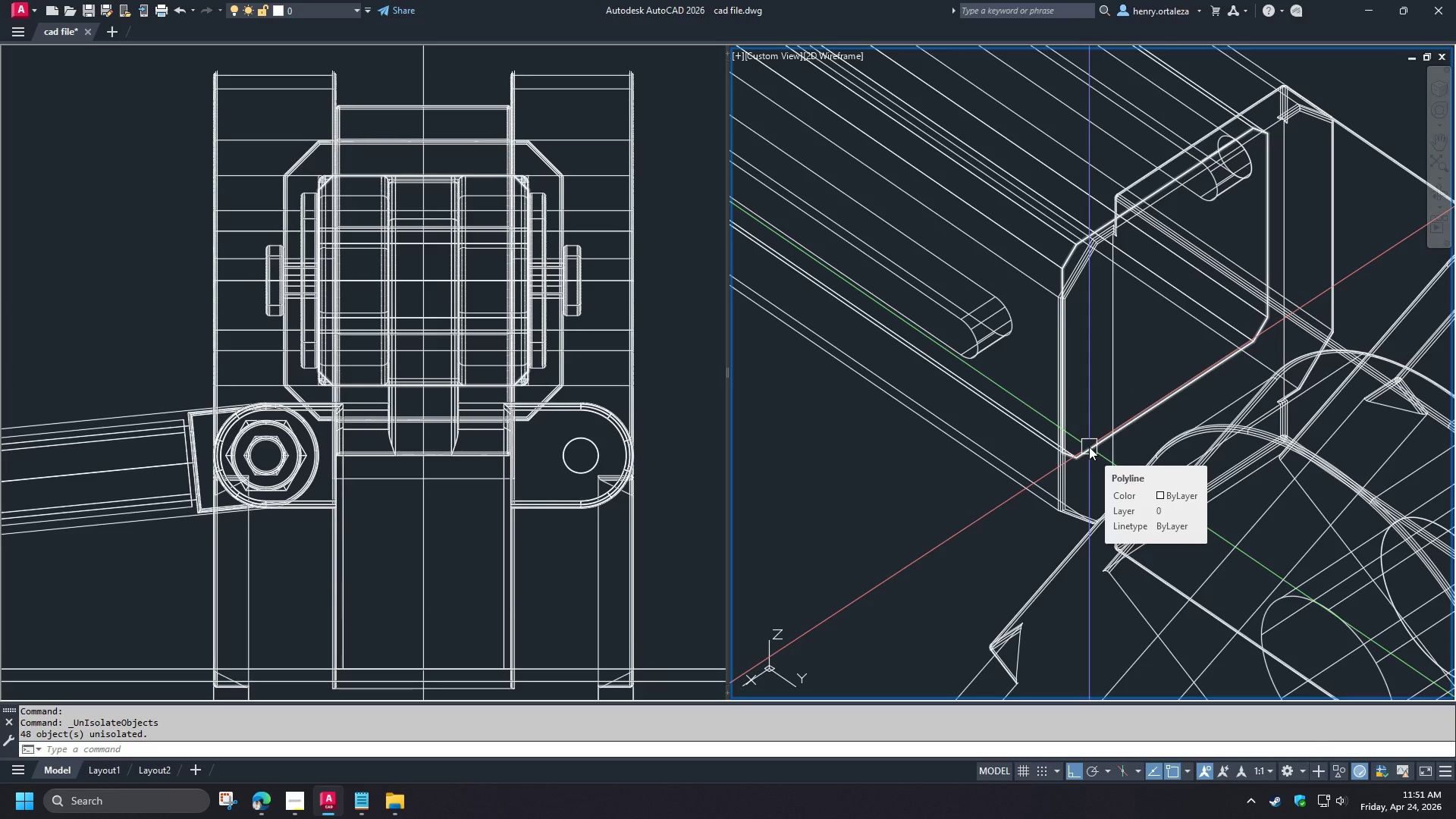 
key(O)
 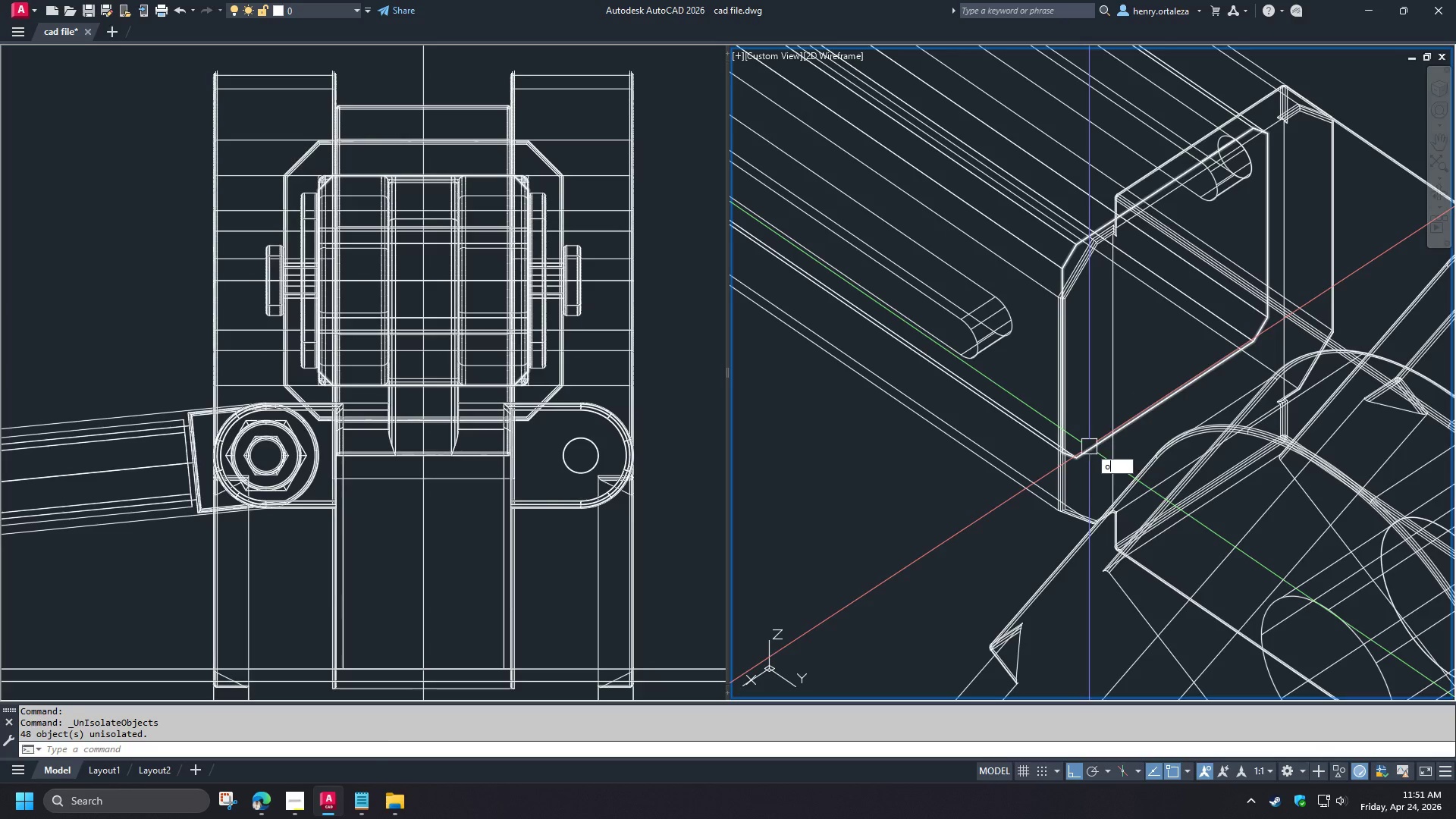 
key(Space)
 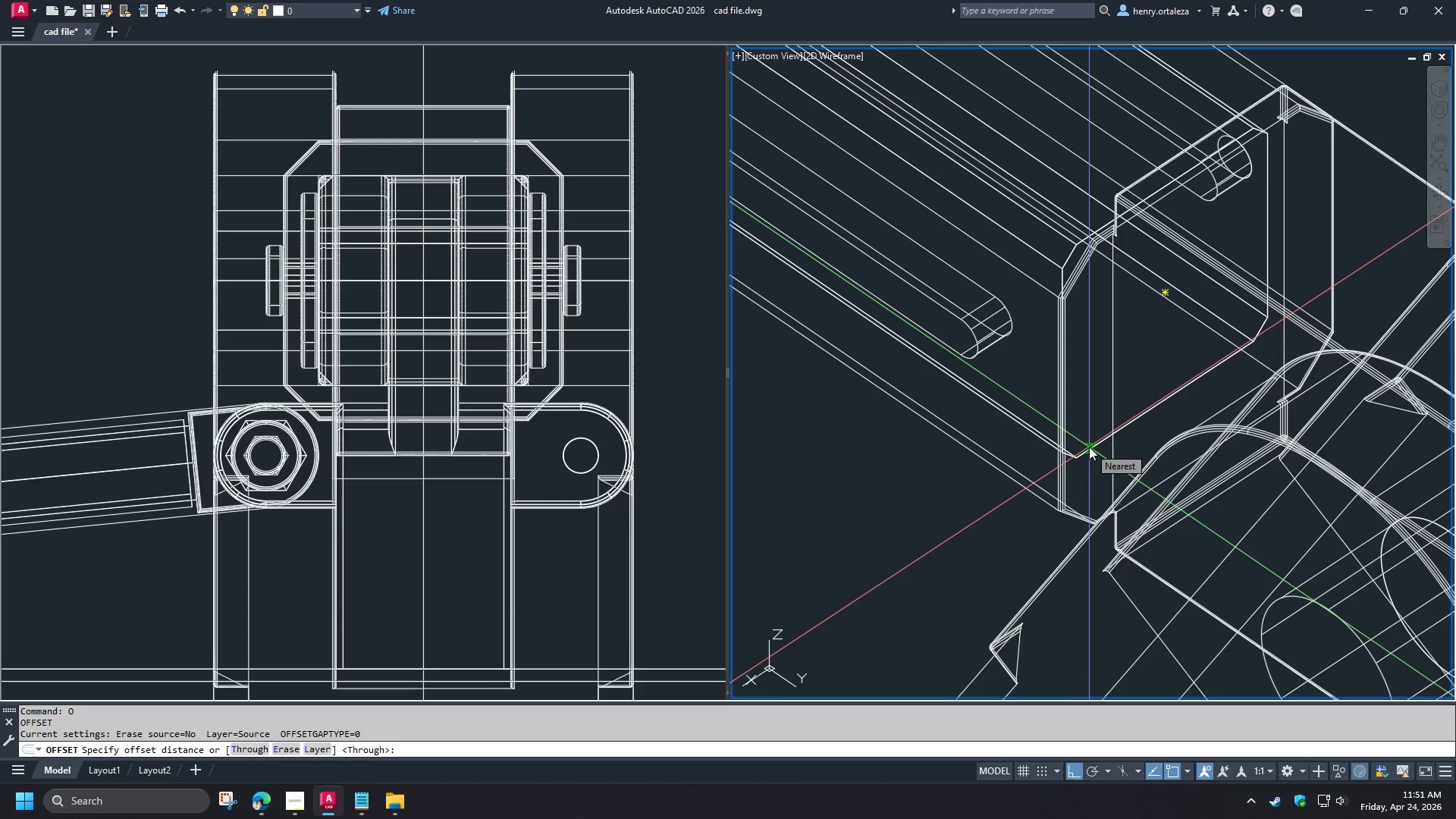 
key(T)
 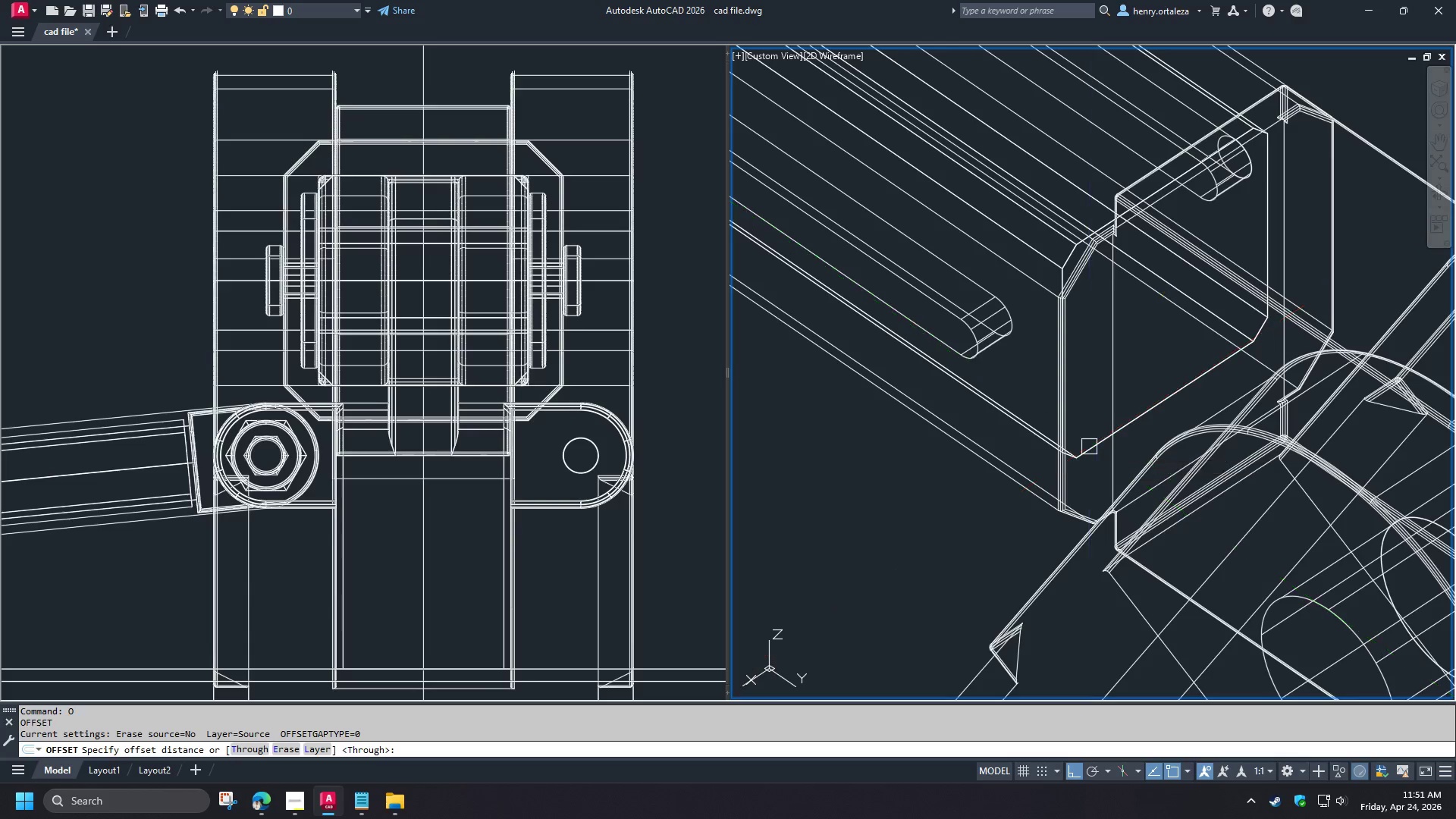 
key(Space)
 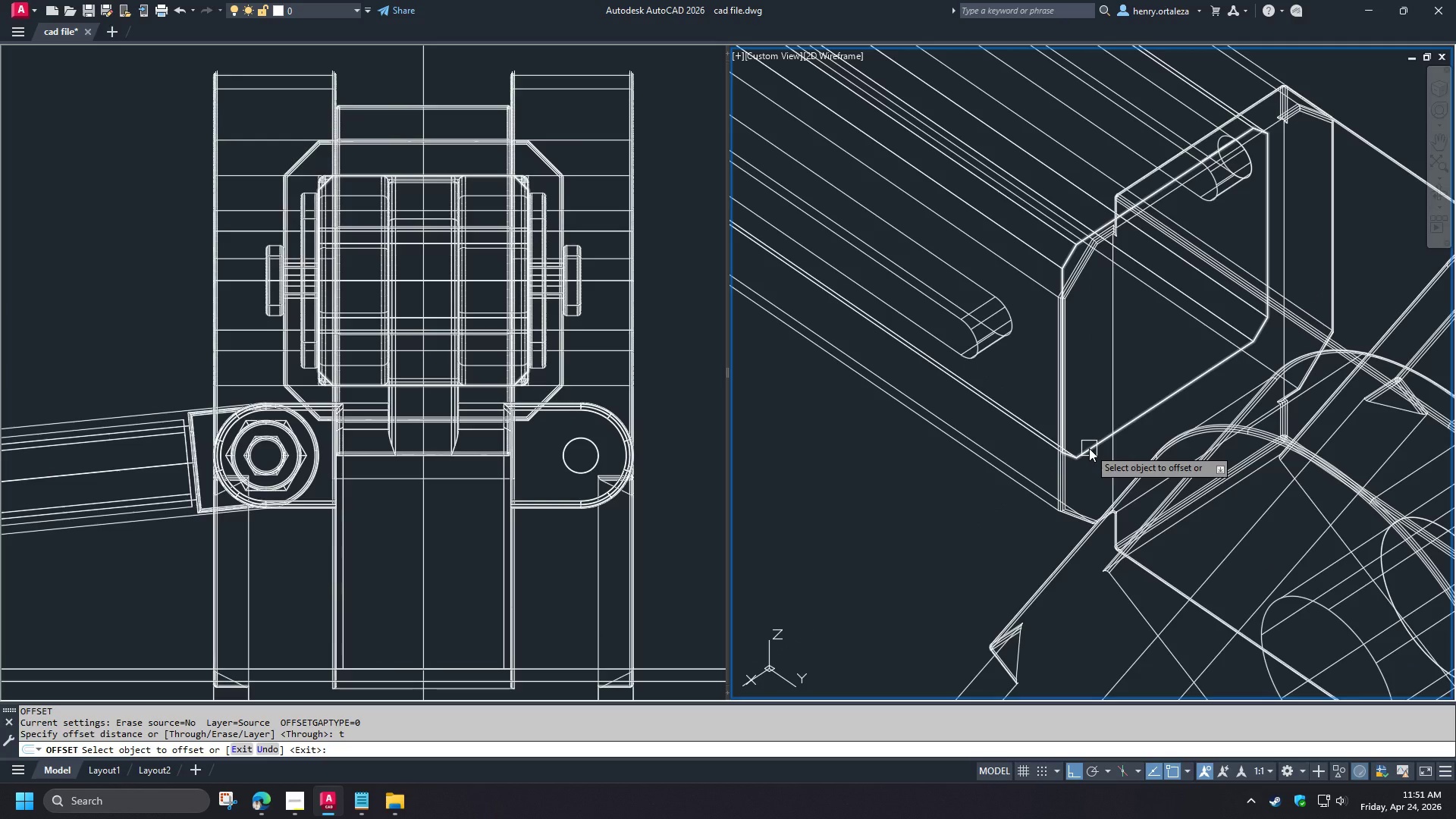 
left_click([1089, 448])
 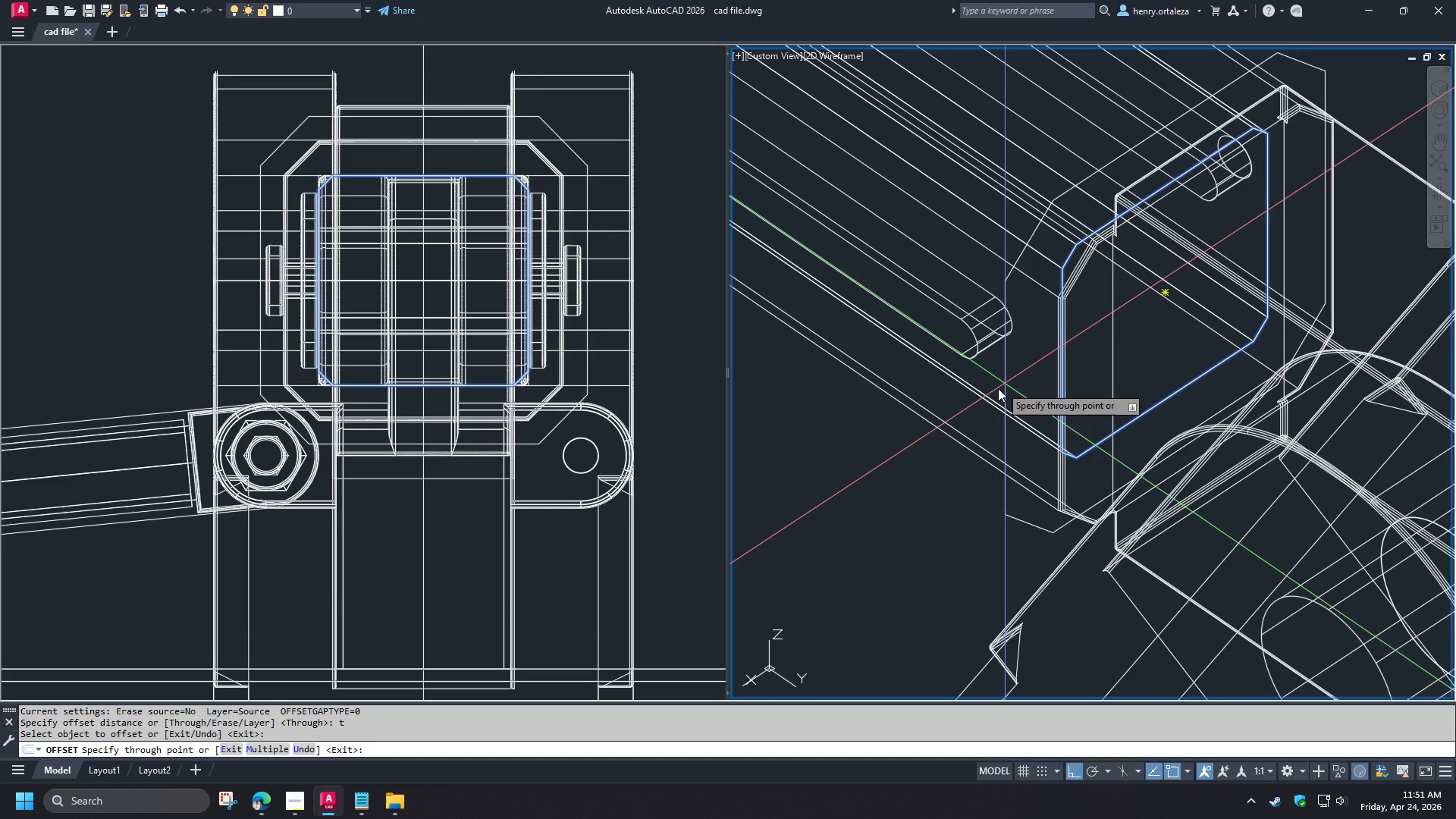 
key(Numpad1)
 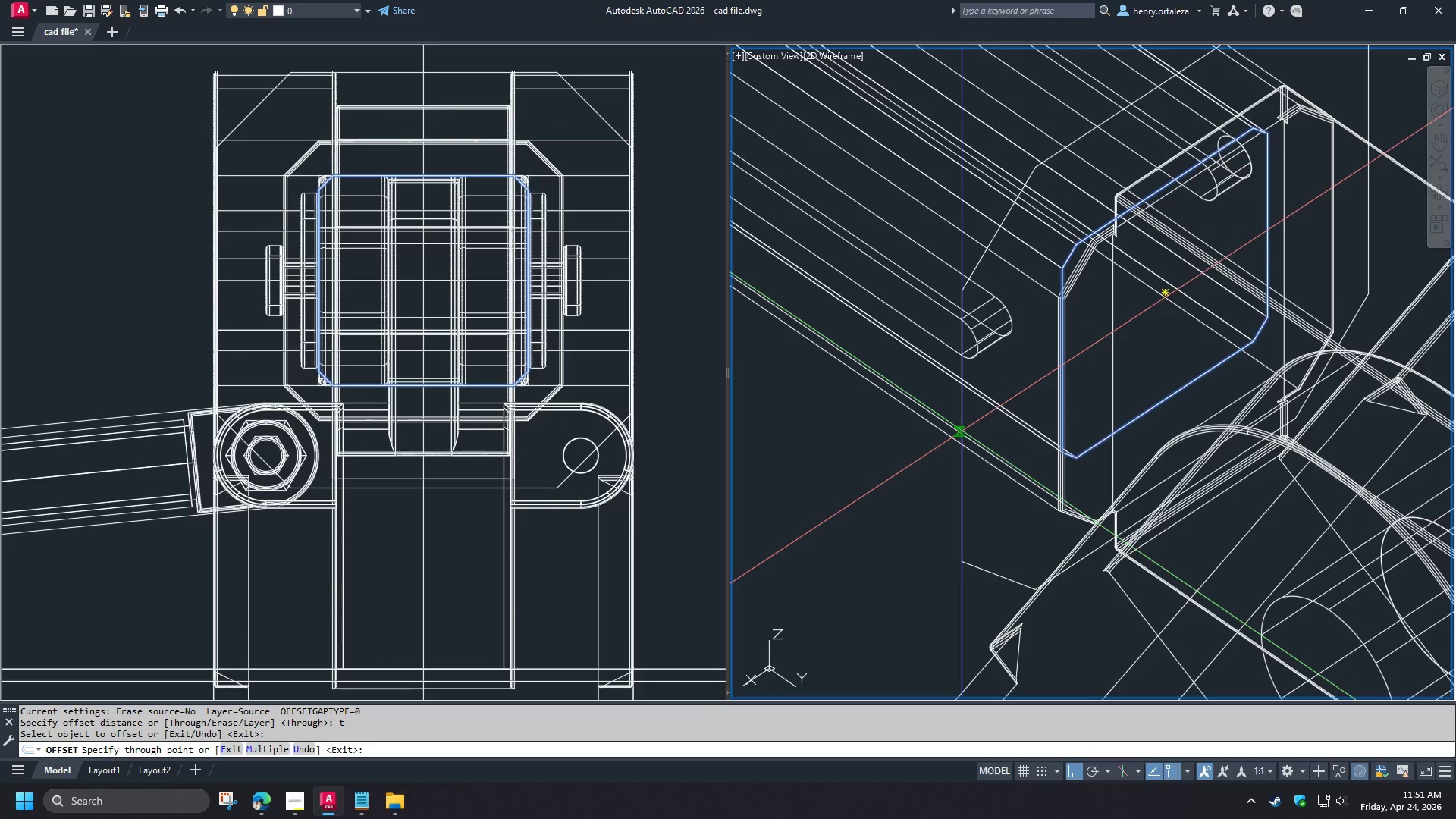 
key(Numpad0)
 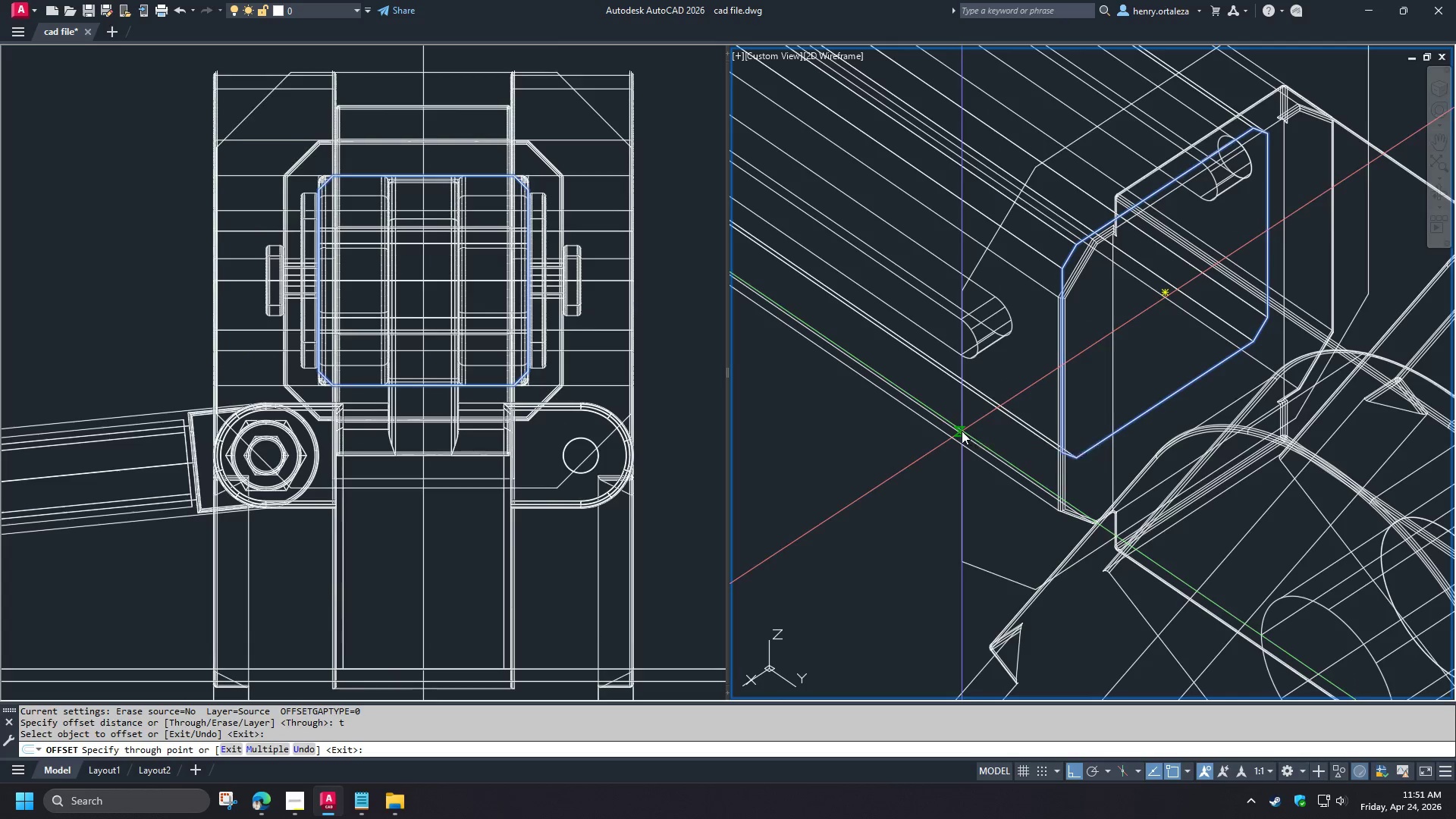 
key(NumpadEnter)
 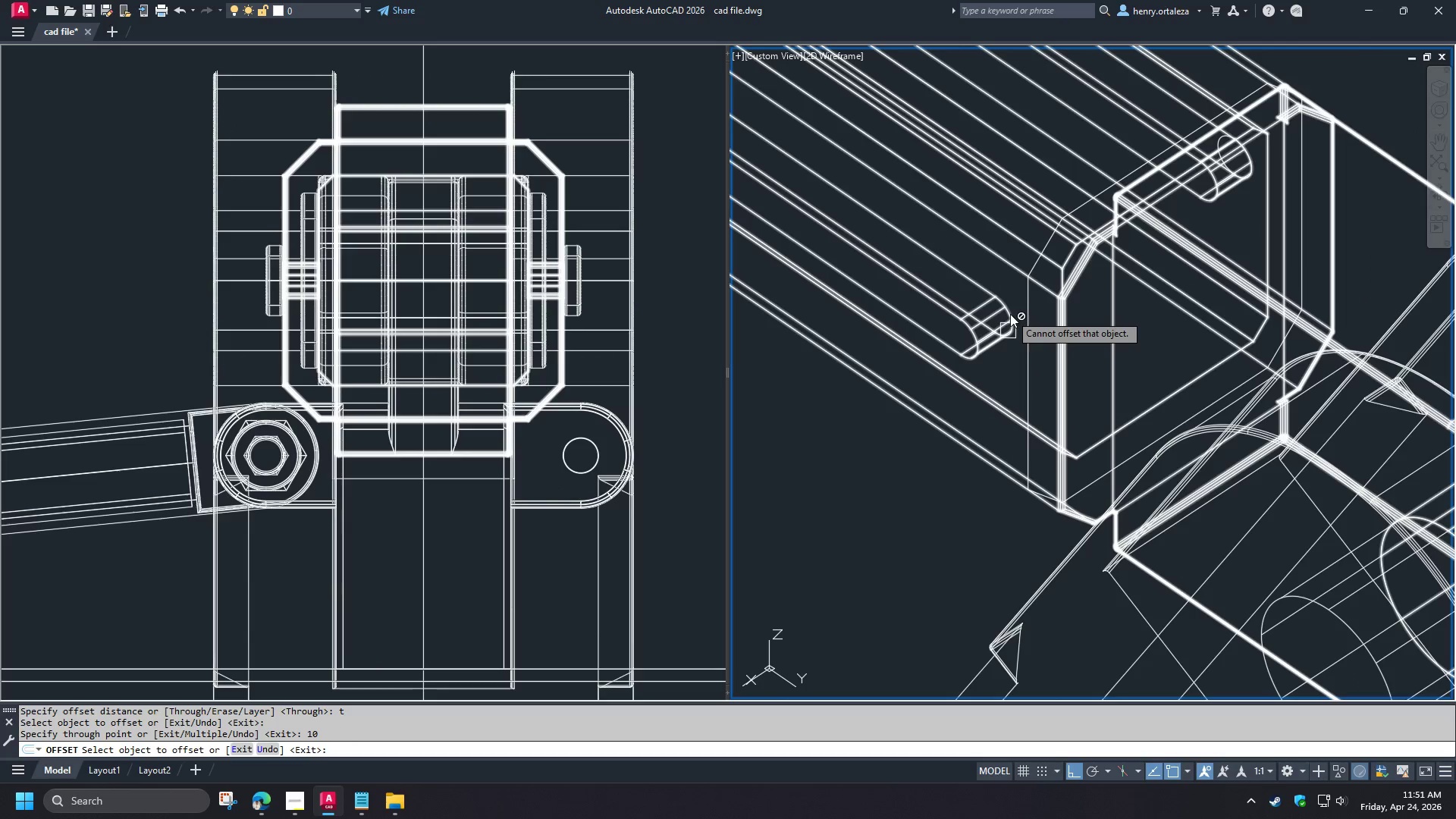 
key(Space)
 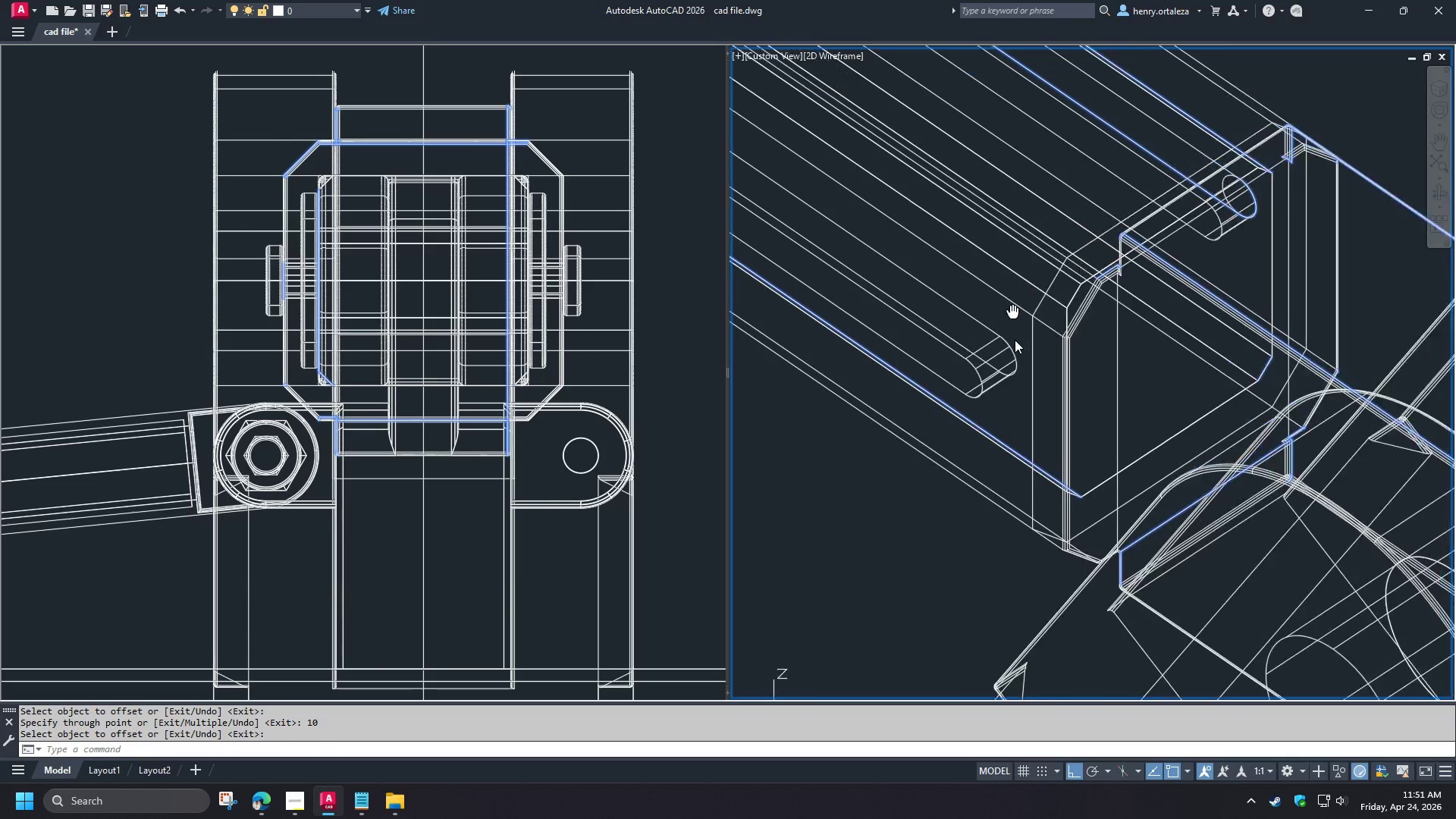 
scroll: coordinate [1066, 303], scroll_direction: up, amount: 4.0
 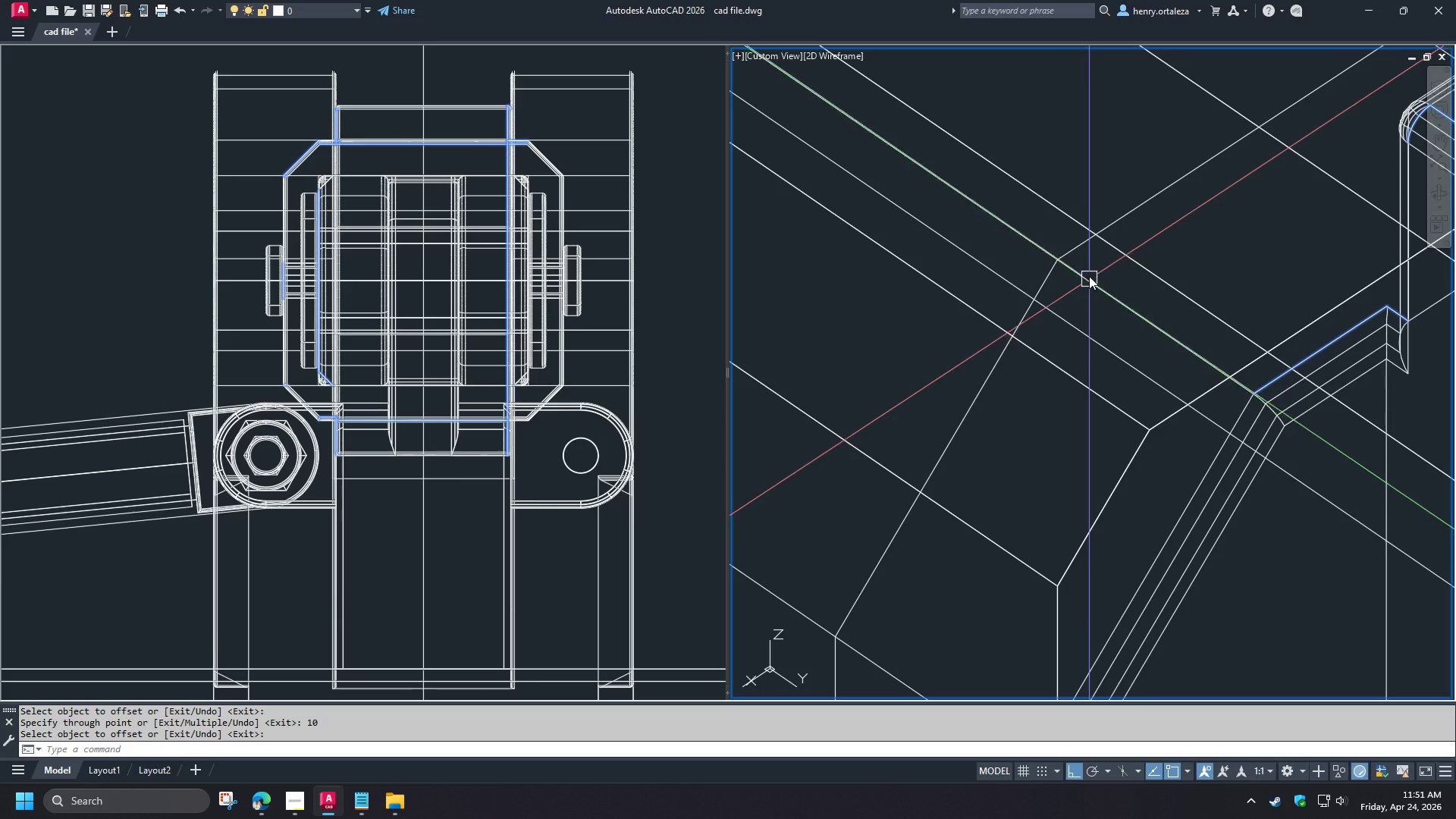 
scroll: coordinate [1095, 288], scroll_direction: down, amount: 4.0
 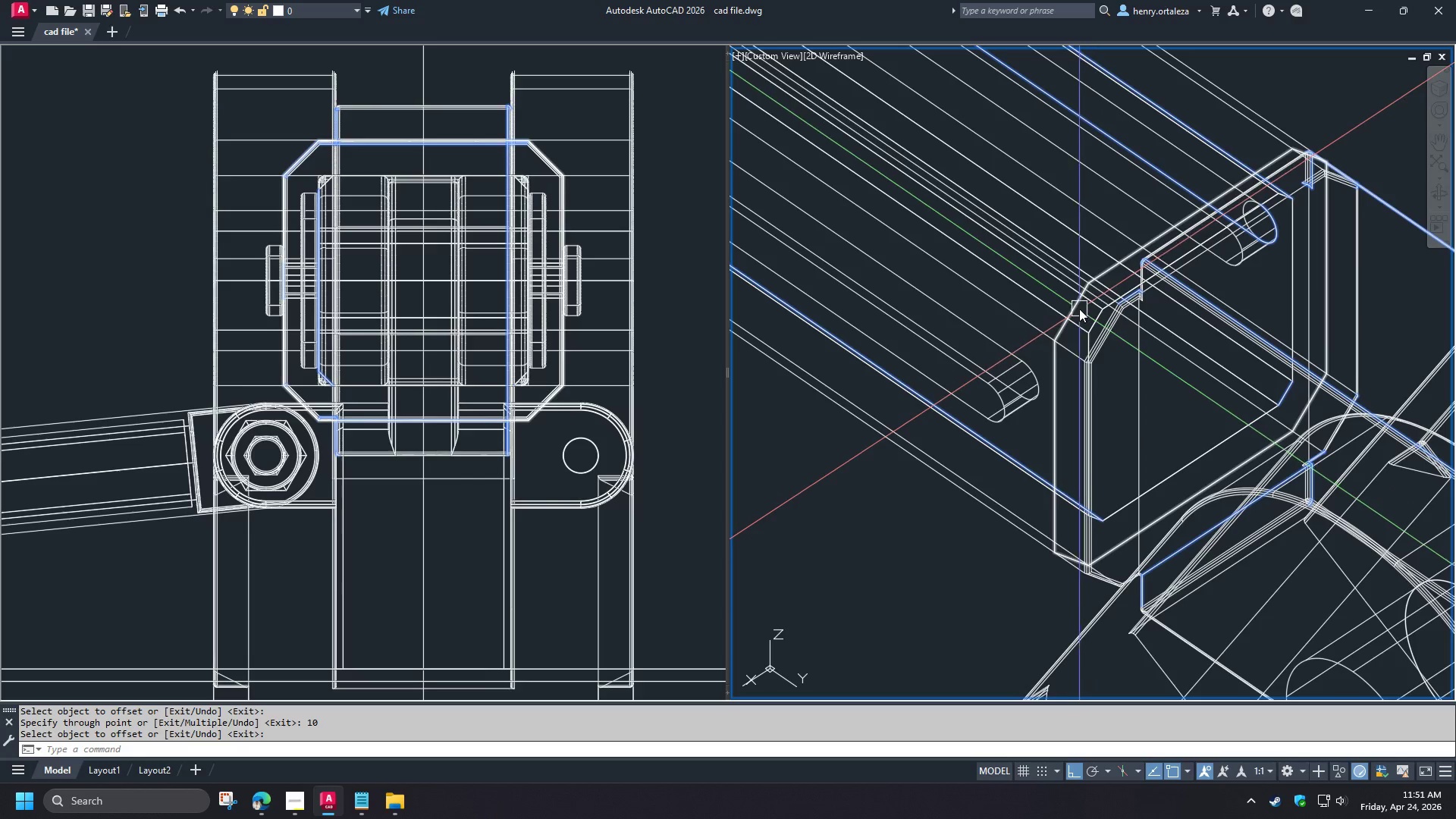 
scroll: coordinate [1078, 309], scroll_direction: up, amount: 1.0
 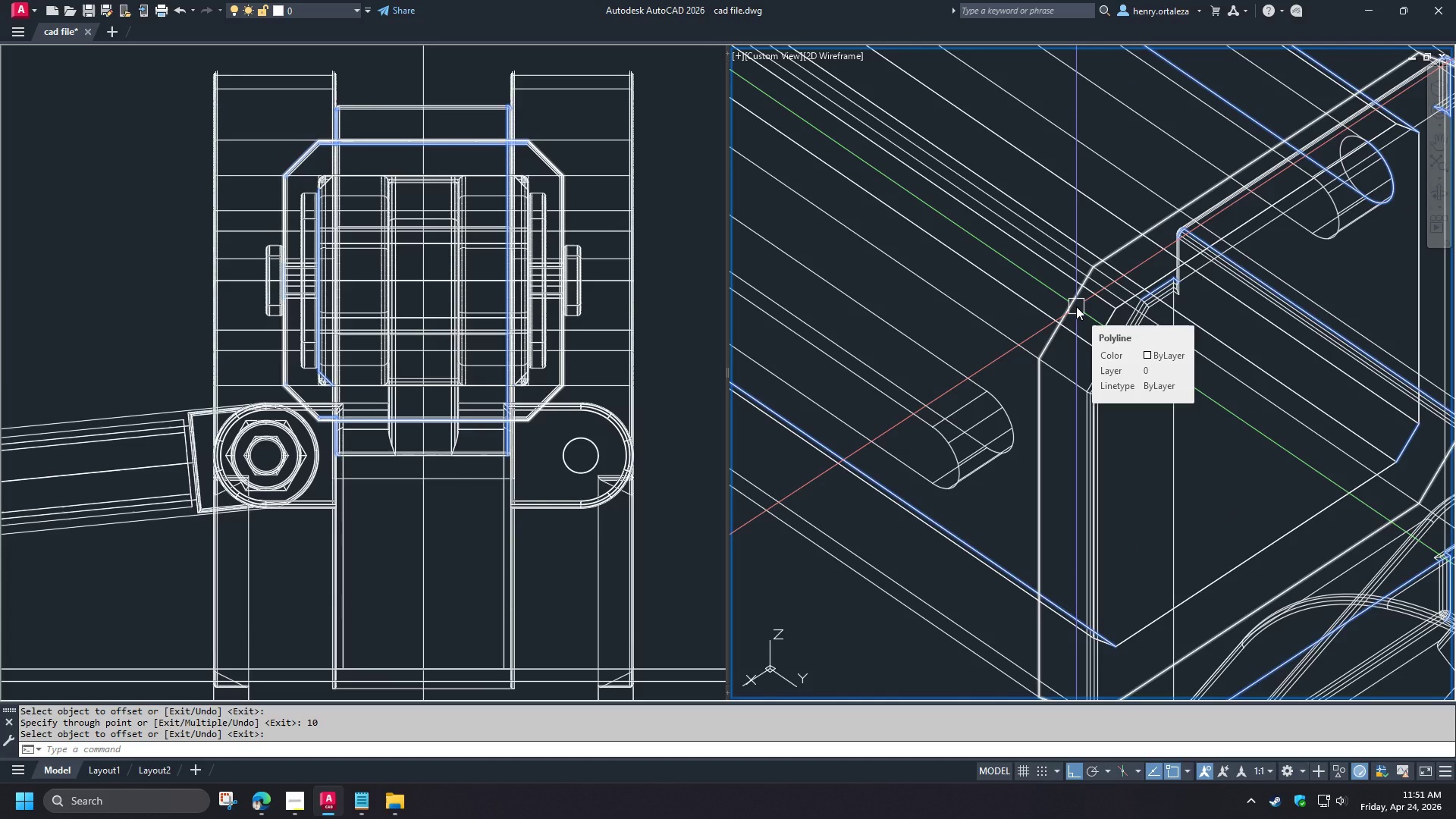 
type(ext )
 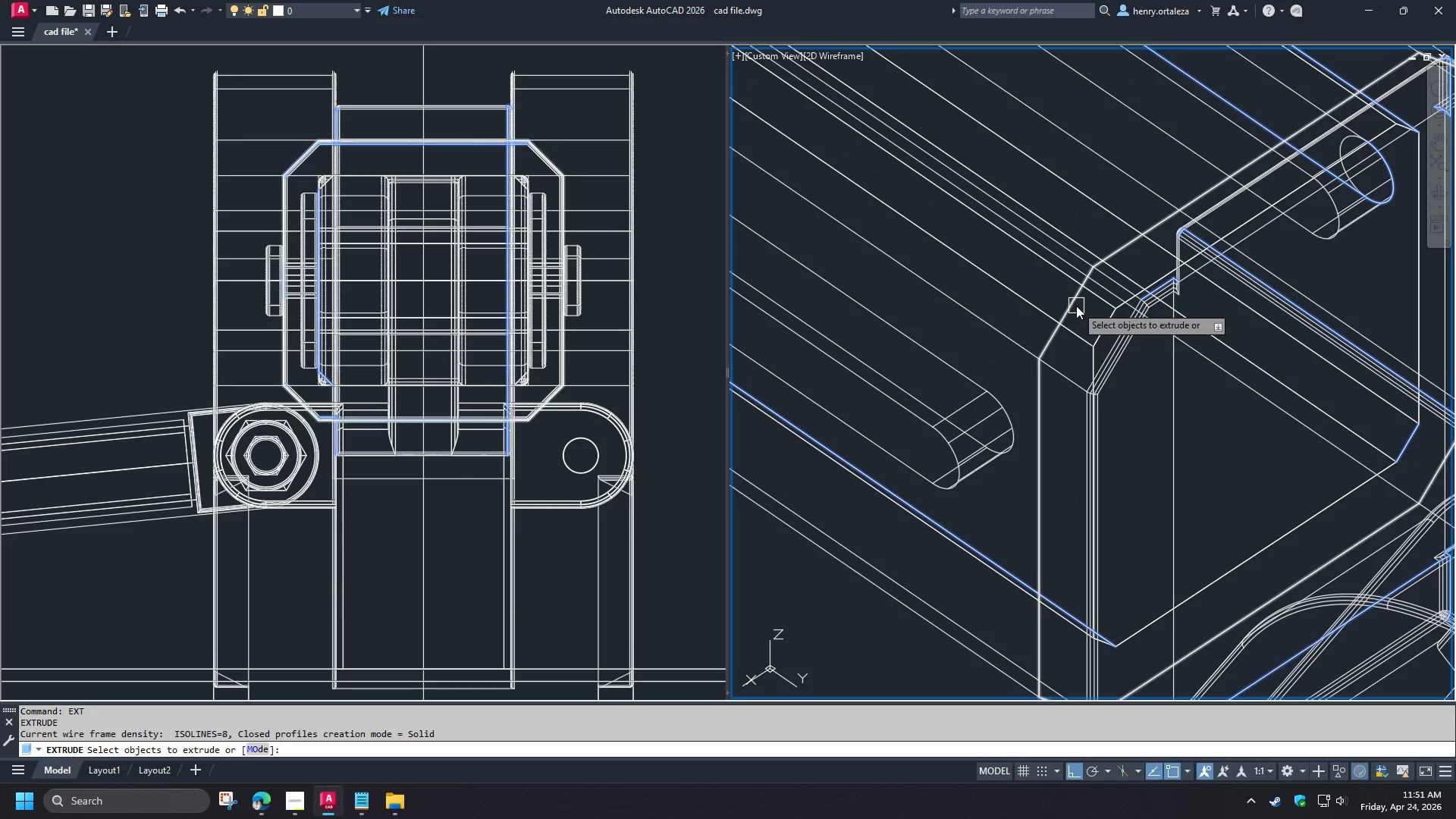 
left_click([1076, 306])
 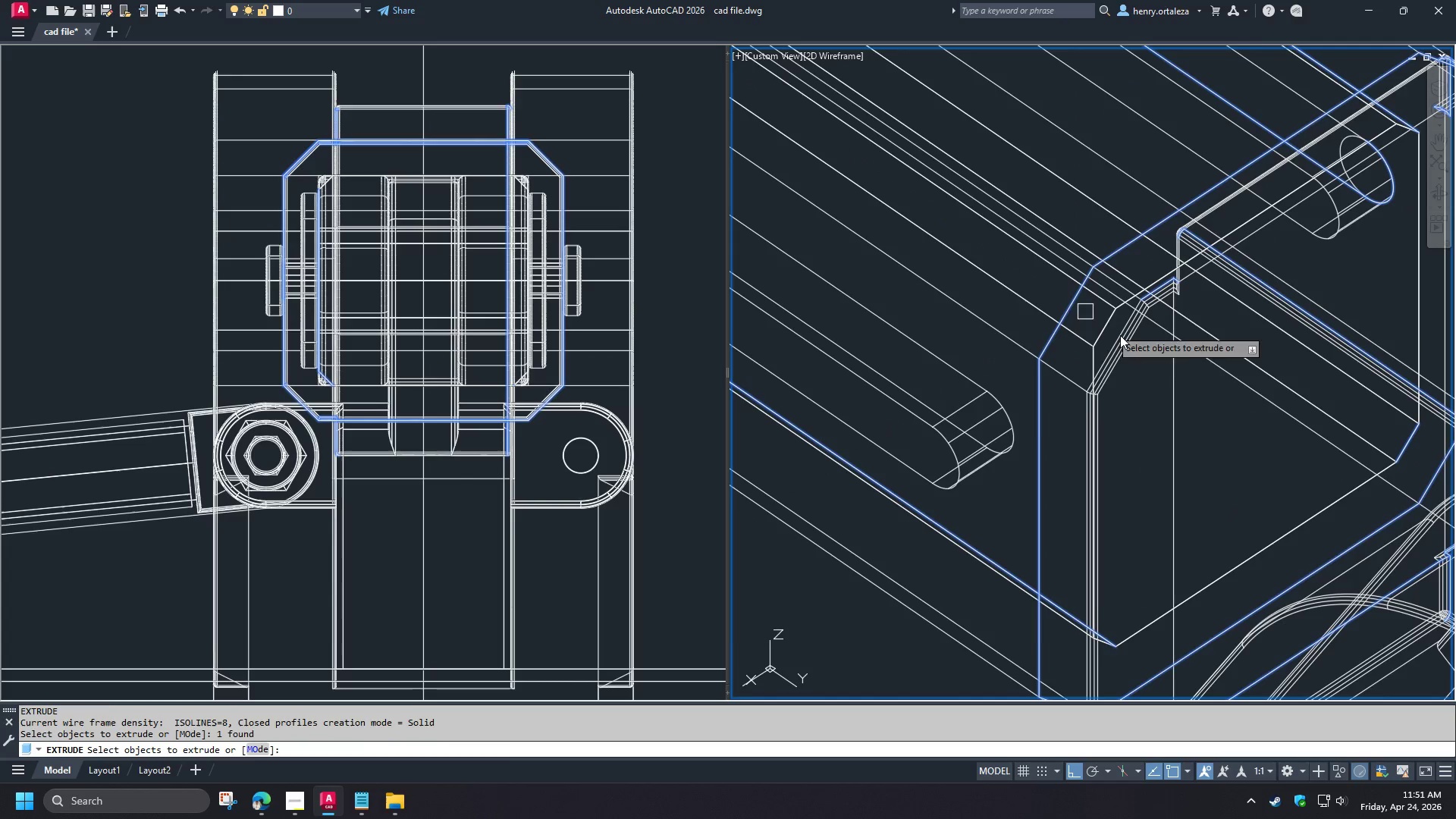 
key(Space)
 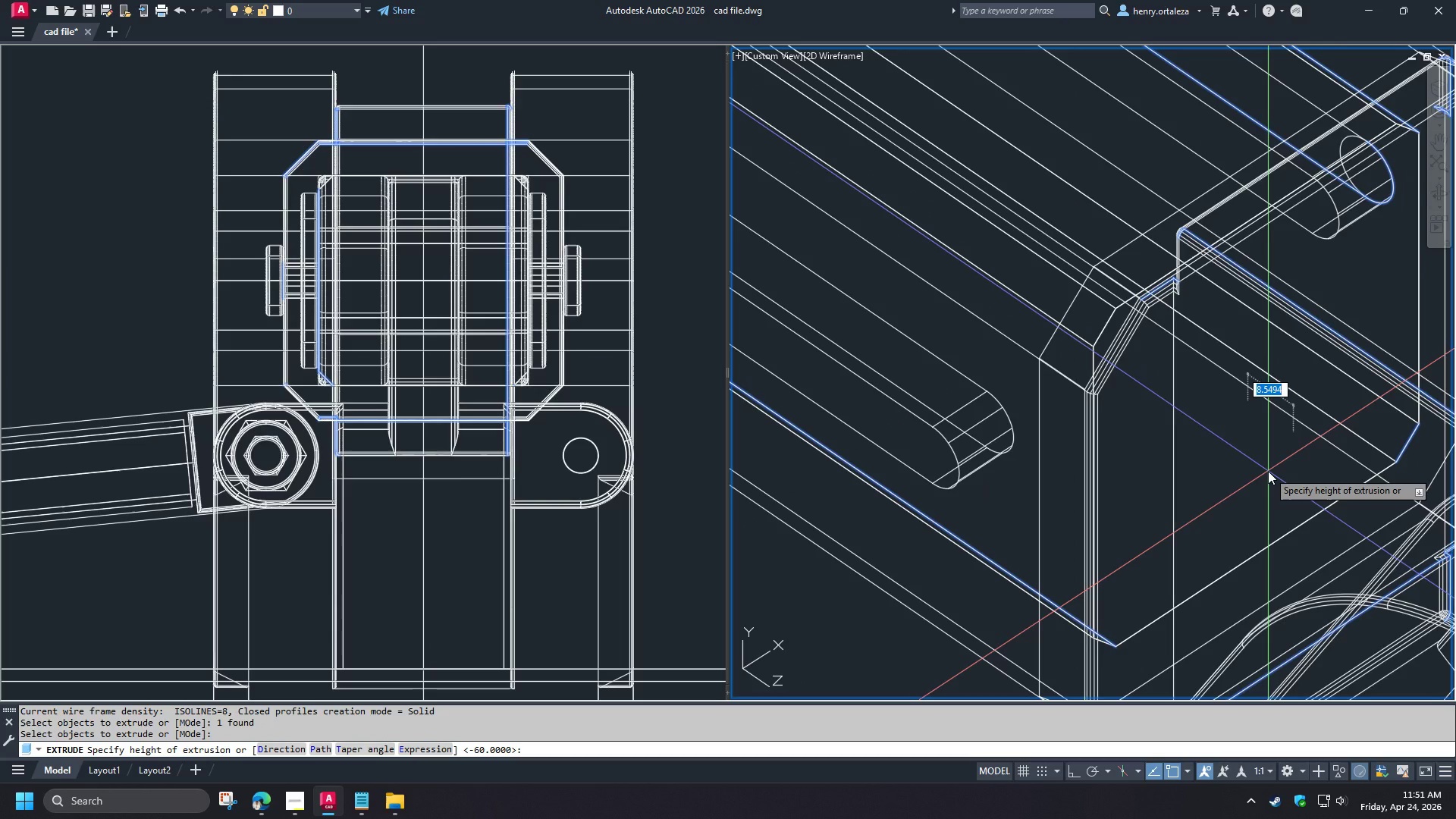 
key(Numpad1)
 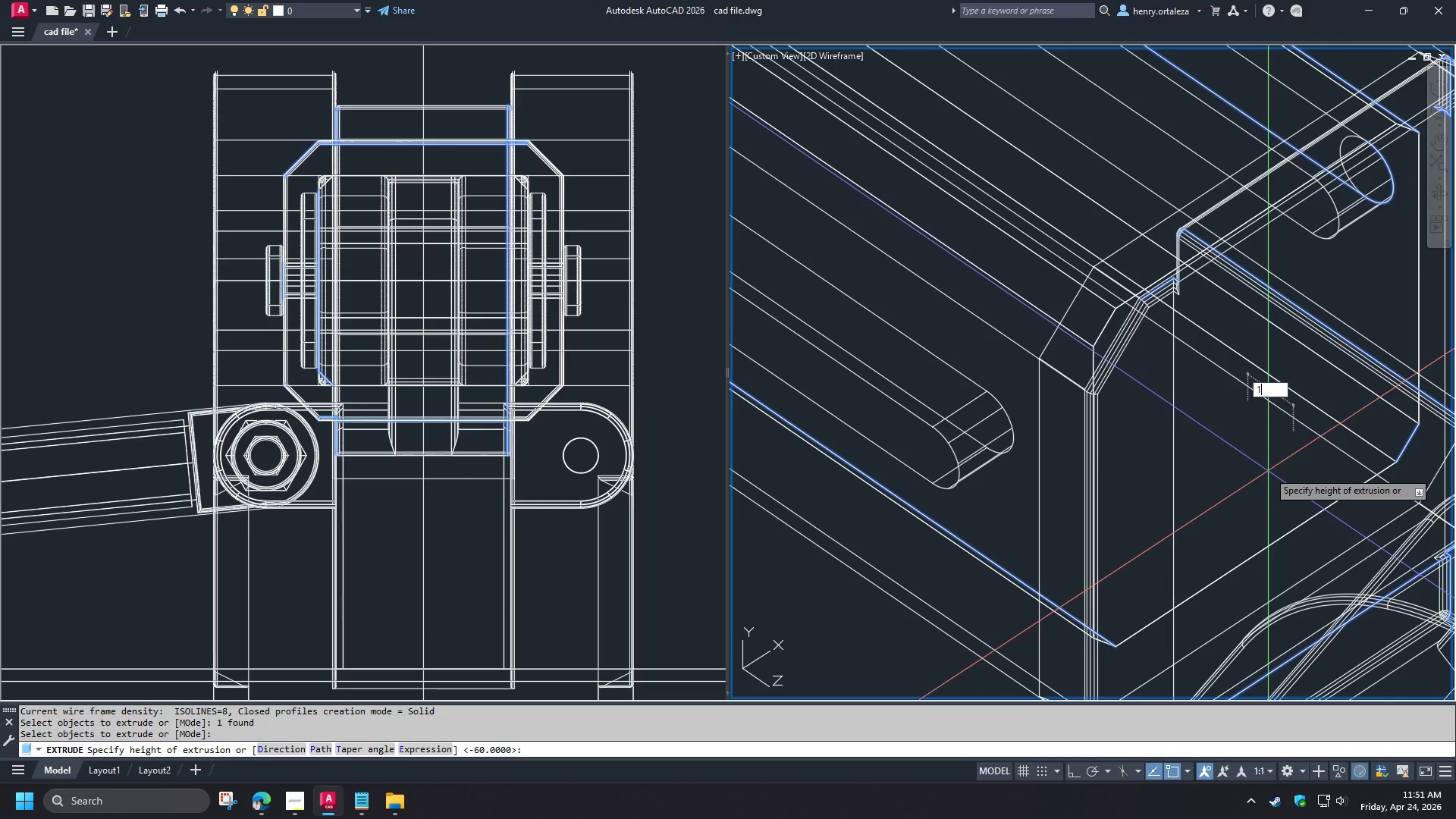 
key(Numpad0)
 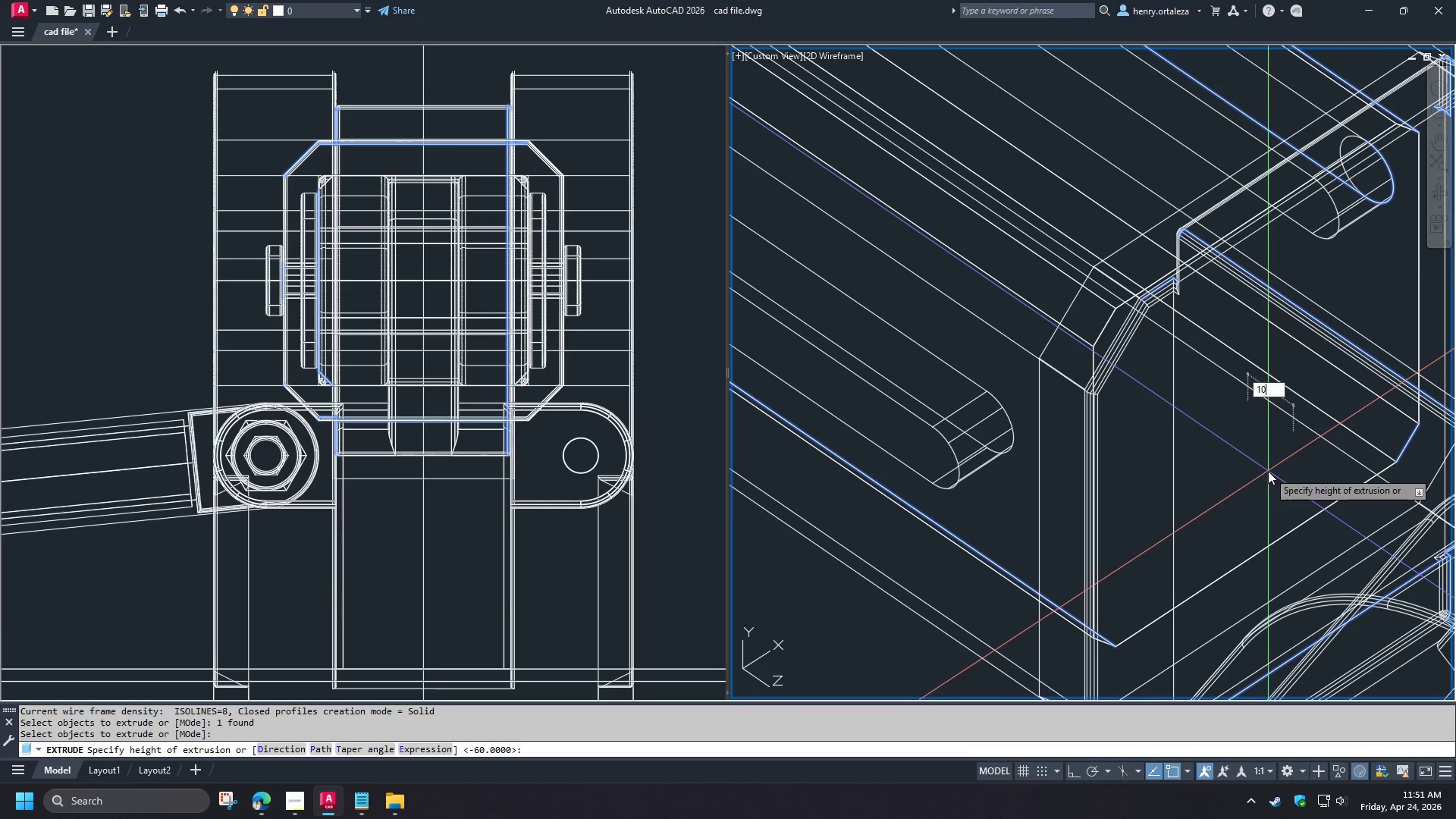 
key(NumpadEnter)
 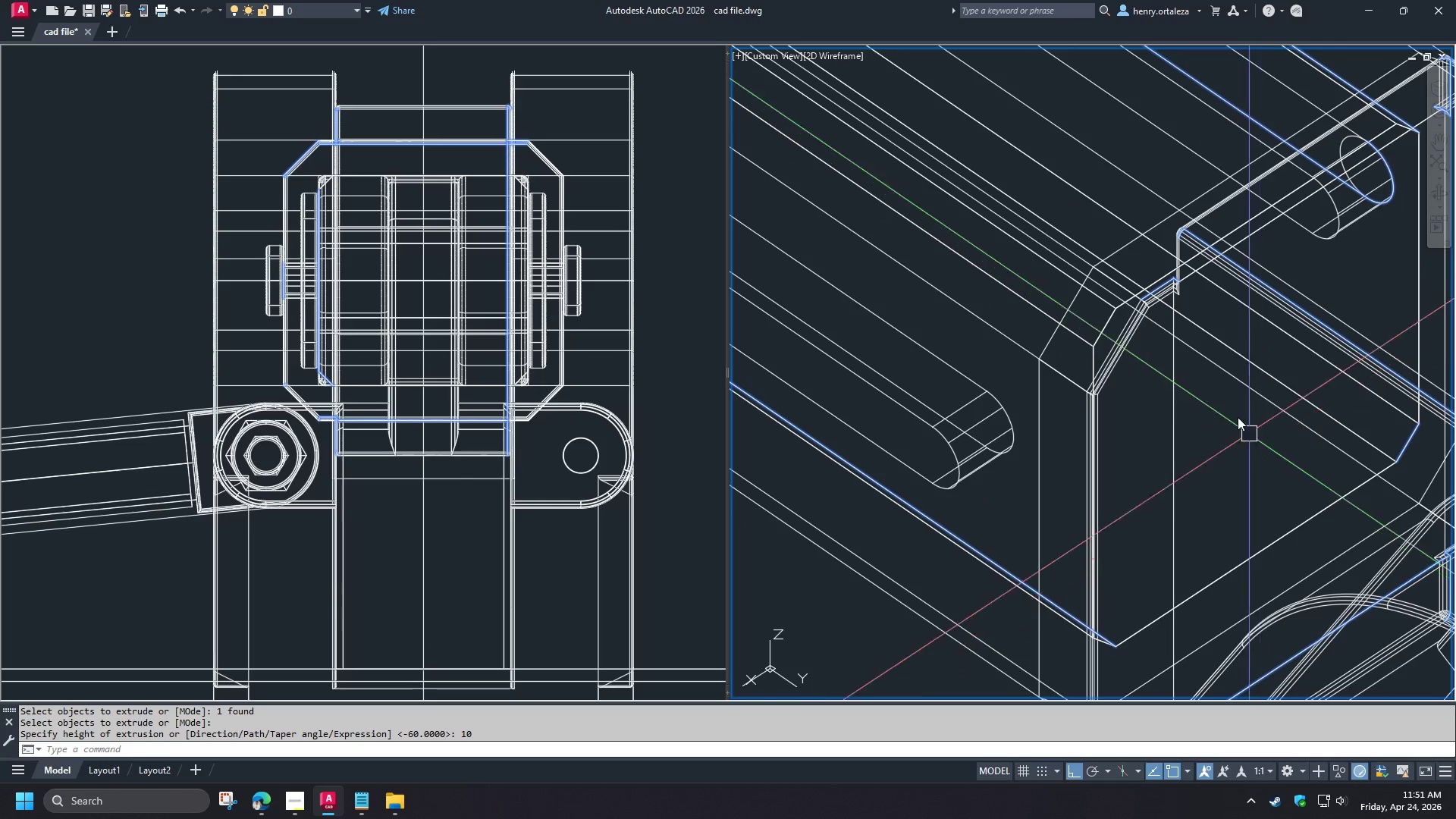 
type(  vs s )
 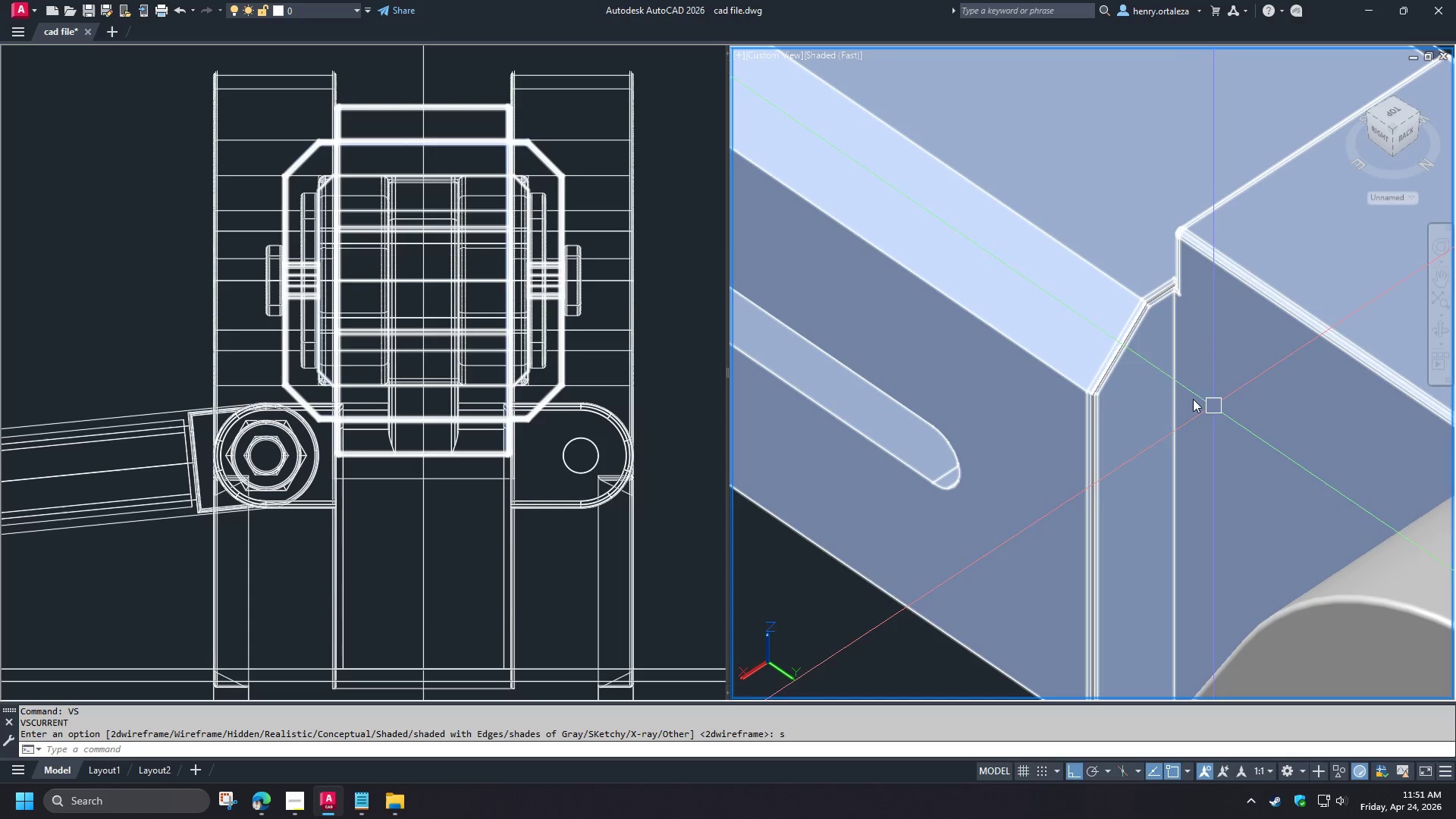 
hold_key(key=ShiftLeft, duration=1.53)
 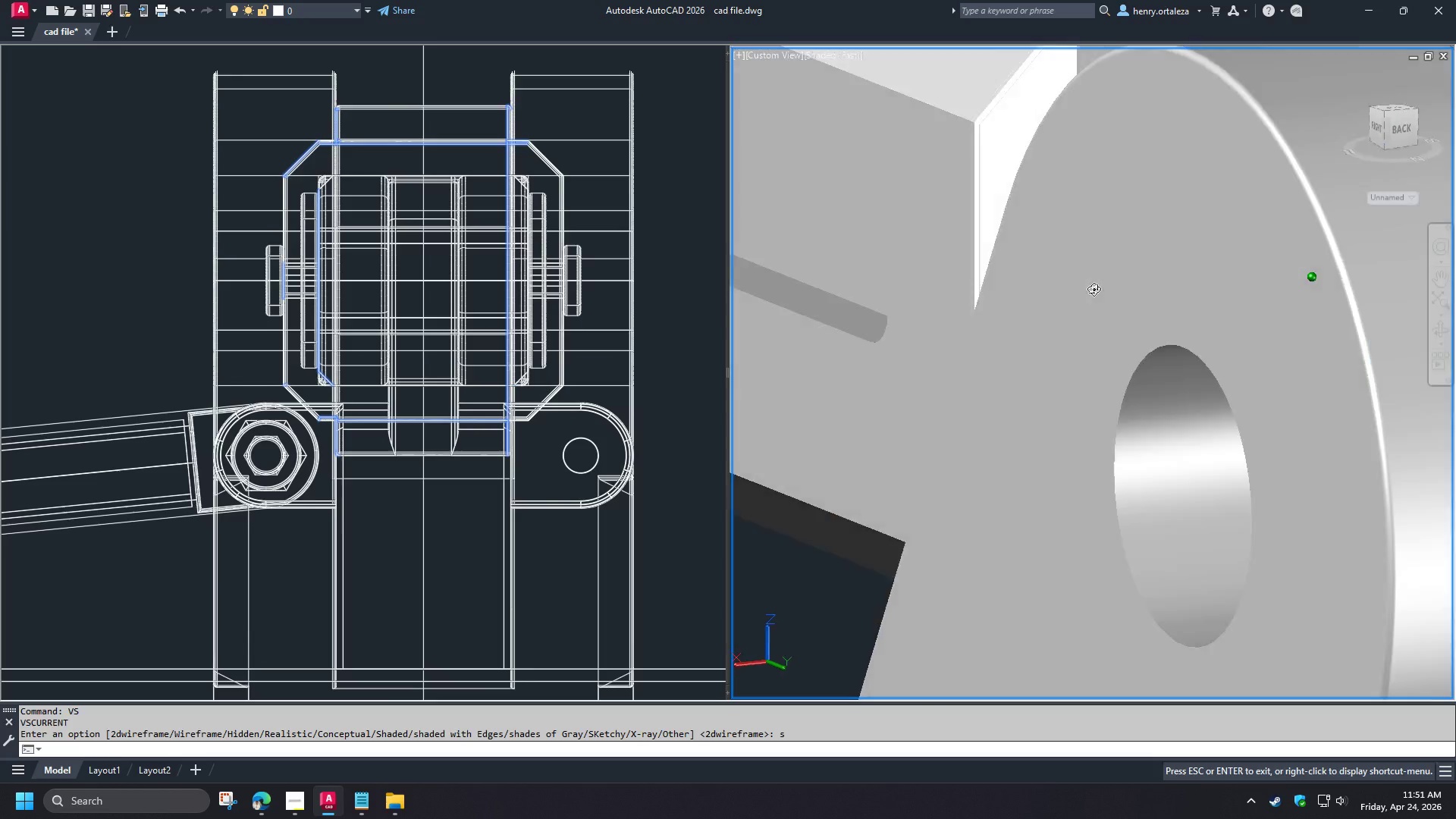 
hold_key(key=ShiftLeft, duration=1.06)
 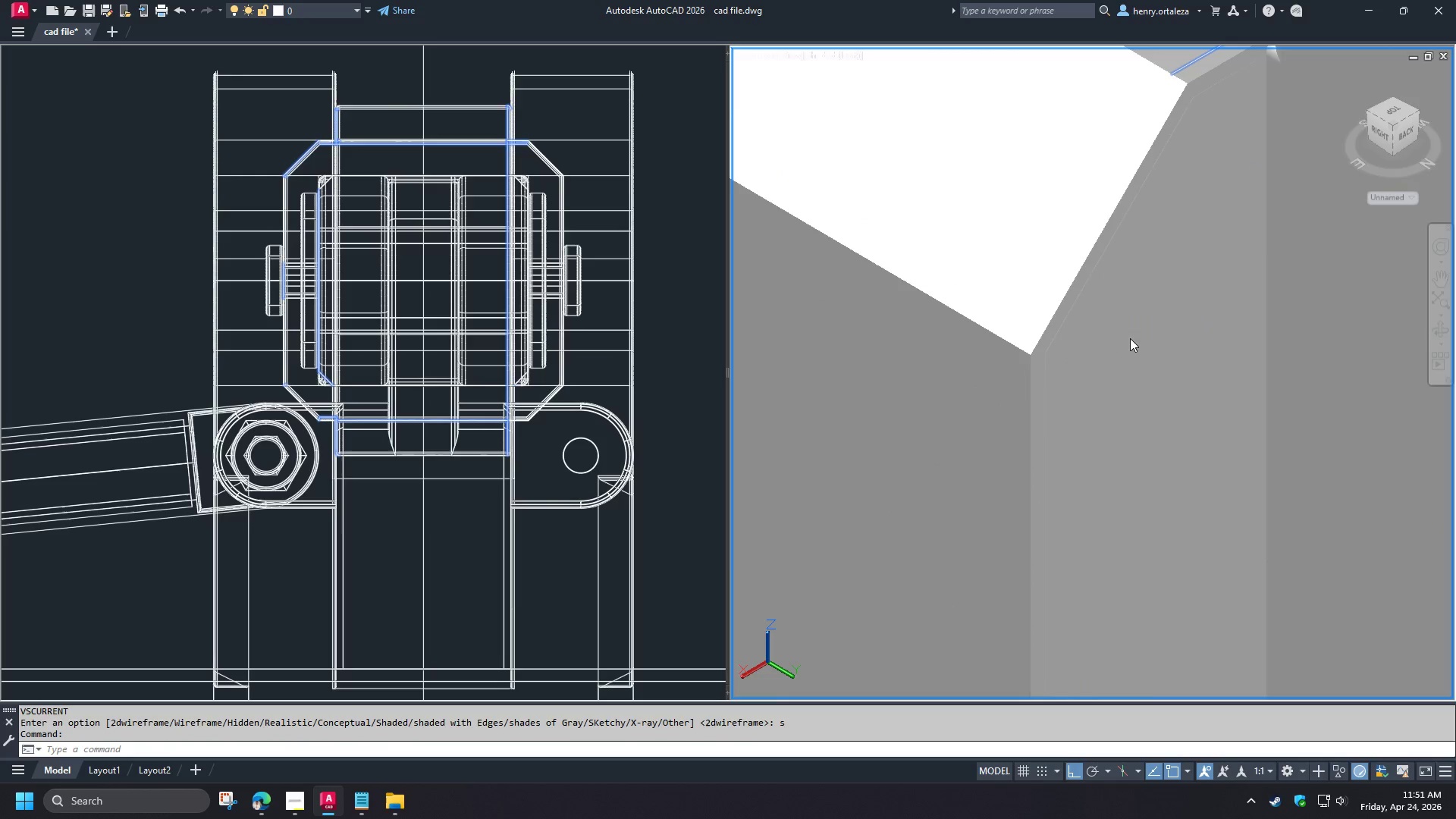 
hold_key(key=ShiftLeft, duration=3.06)
scroll: coordinate [1130, 338], scroll_direction: up, amount: 3.0
 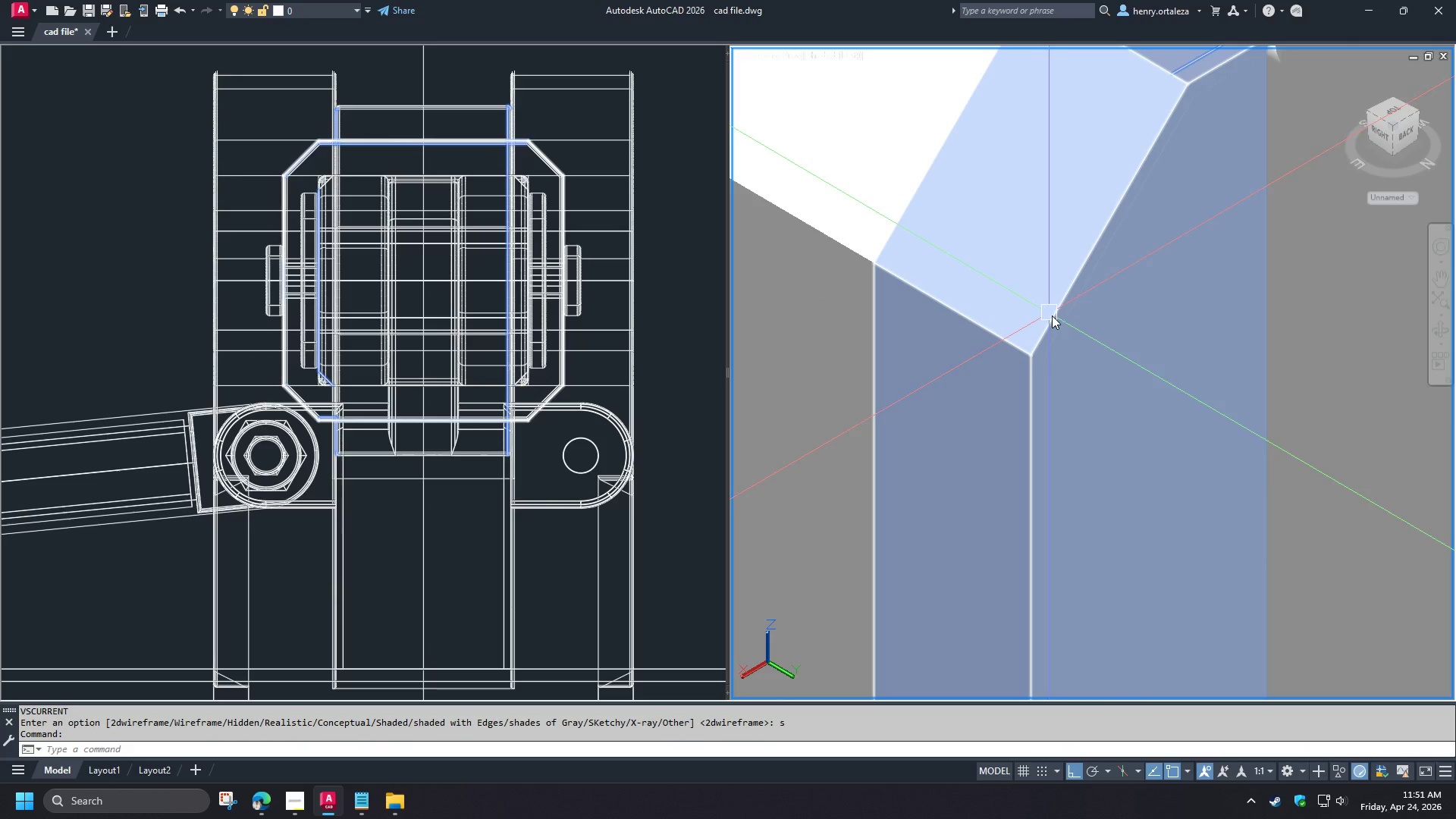 
hold_key(key=ShiftLeft, duration=1.03)
 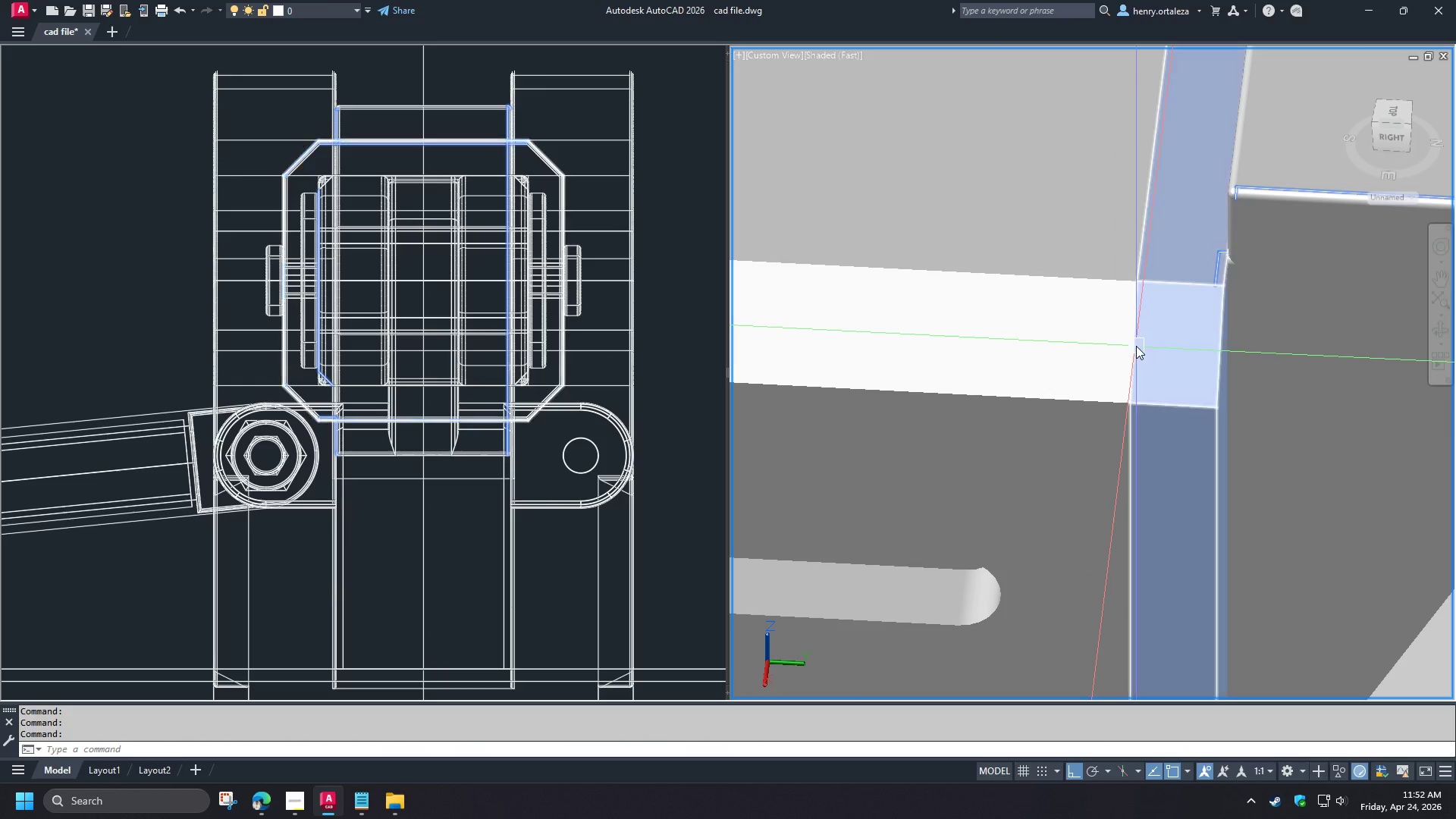 
scroll: coordinate [1056, 322], scroll_direction: down, amount: 2.0
 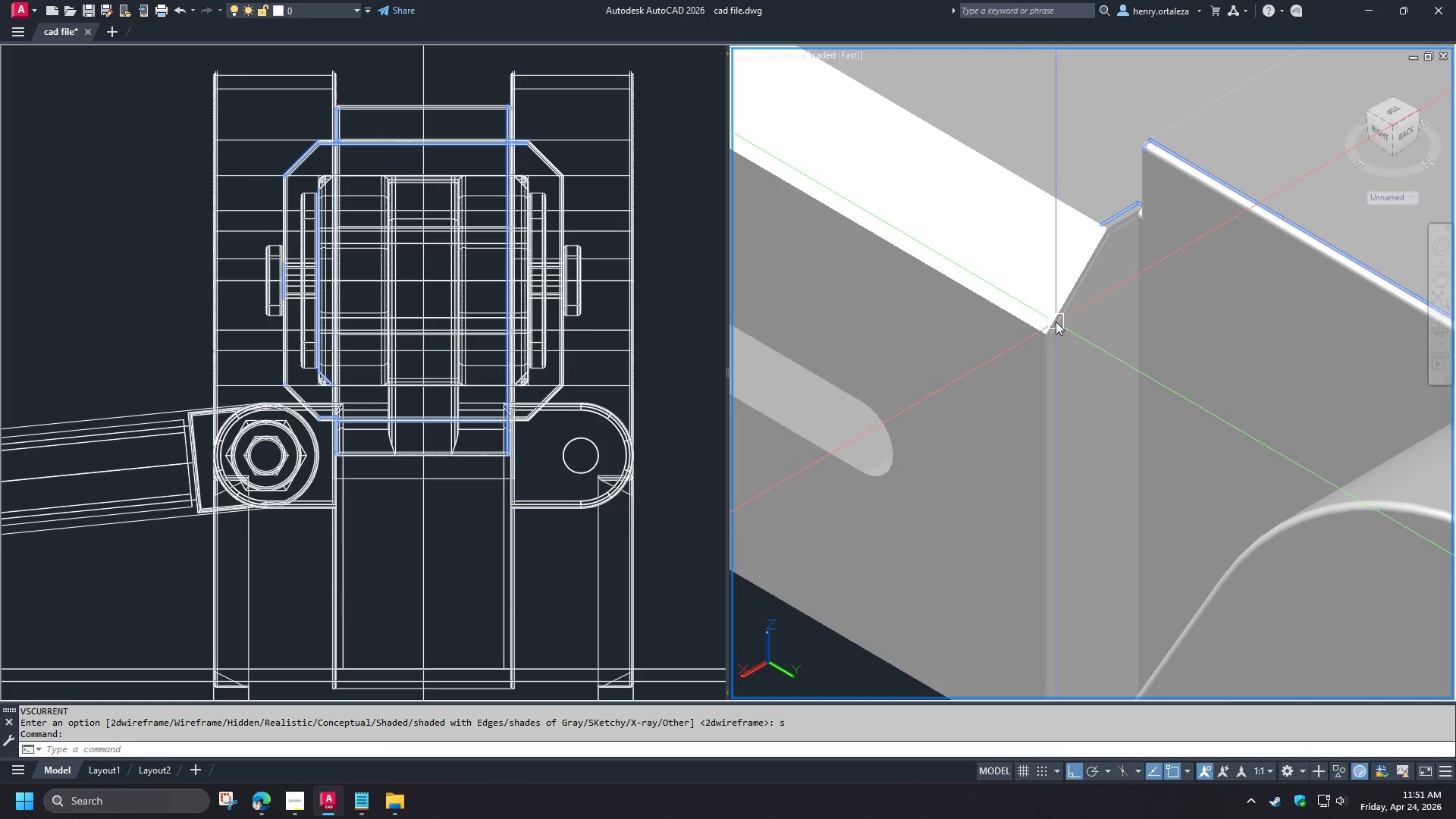 
hold_key(key=V, duration=0.33)
 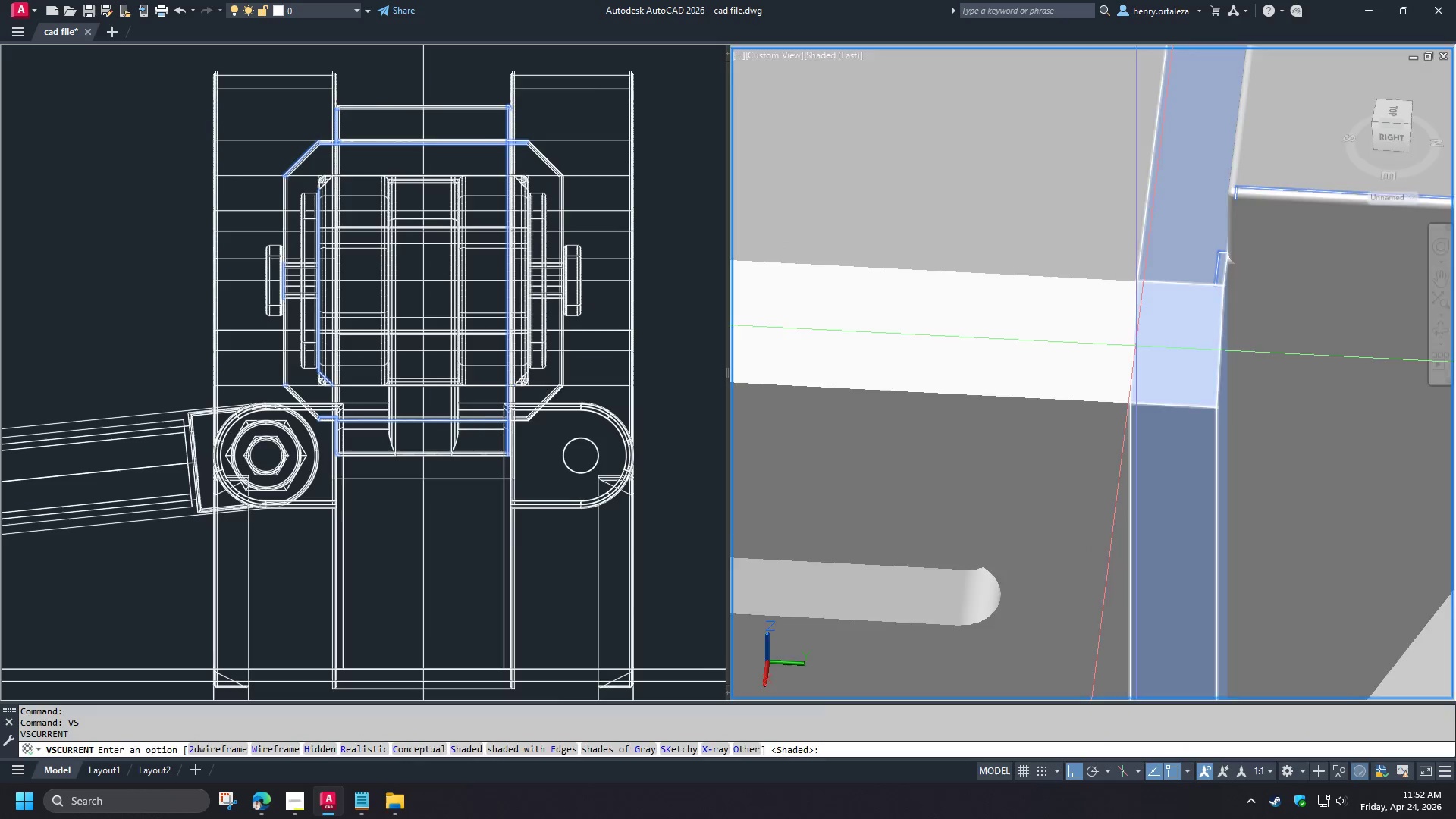 
key(S)
 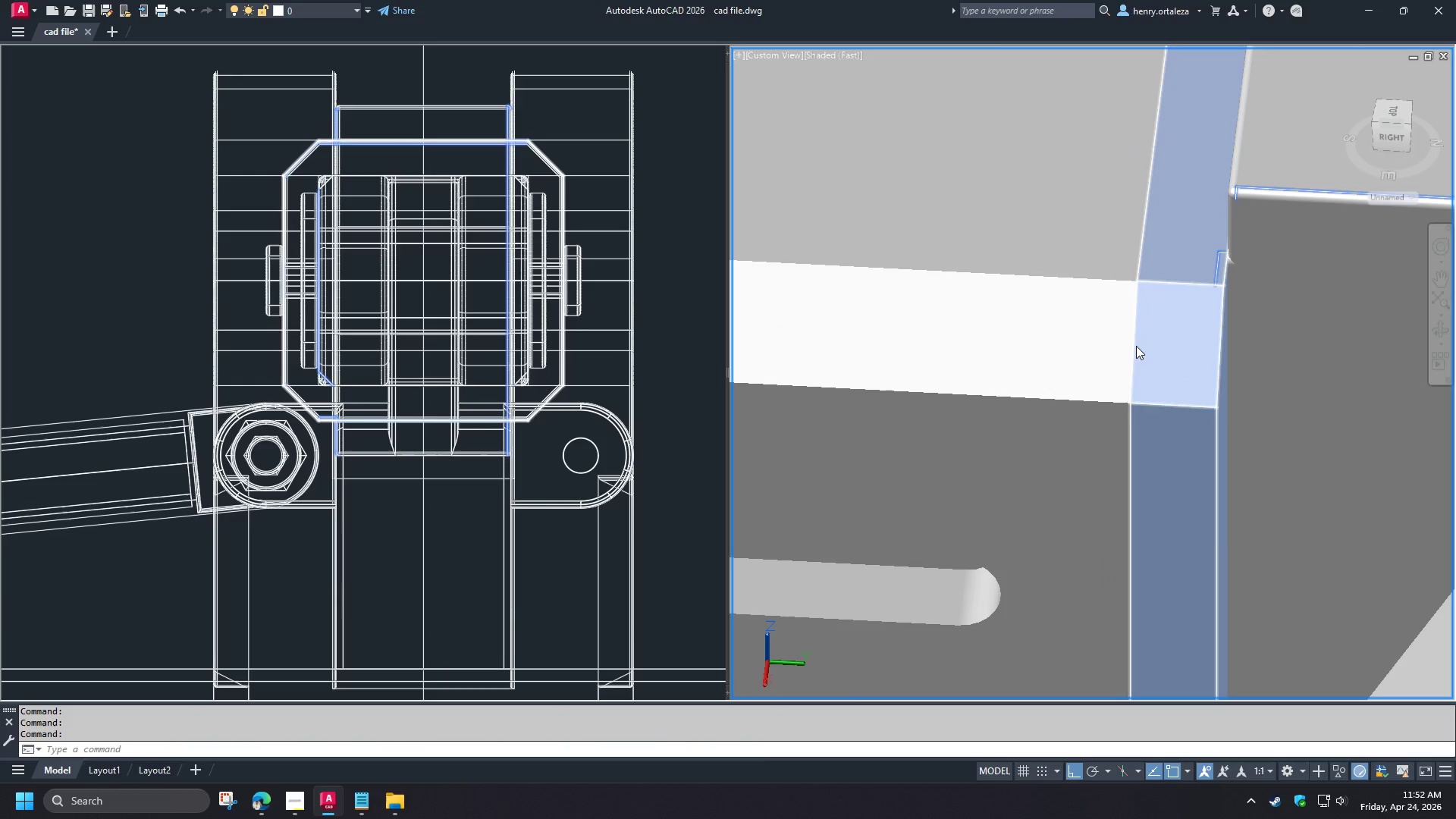 
key(Space)
 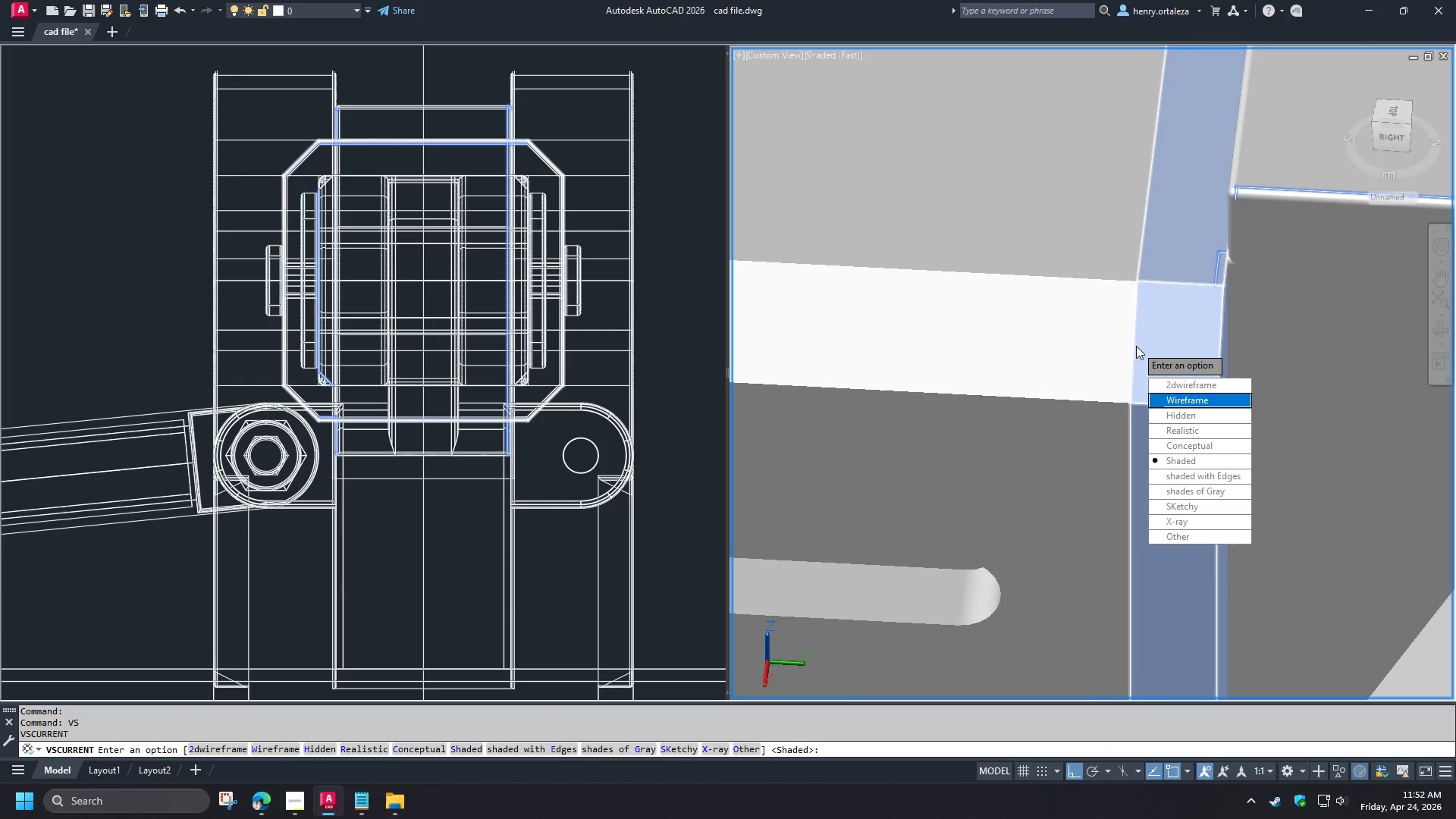 
key(2)
 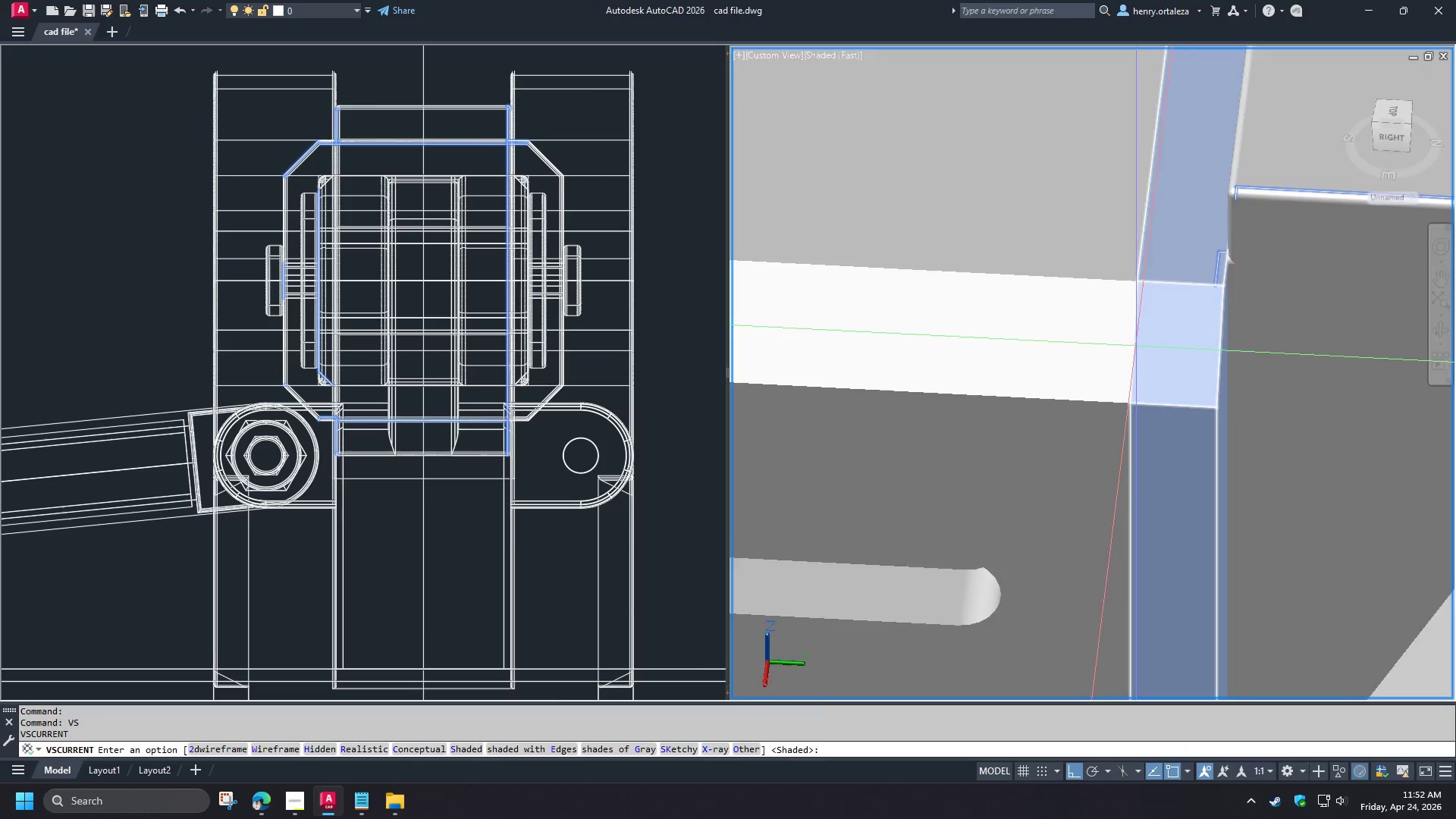 
key(Space)
 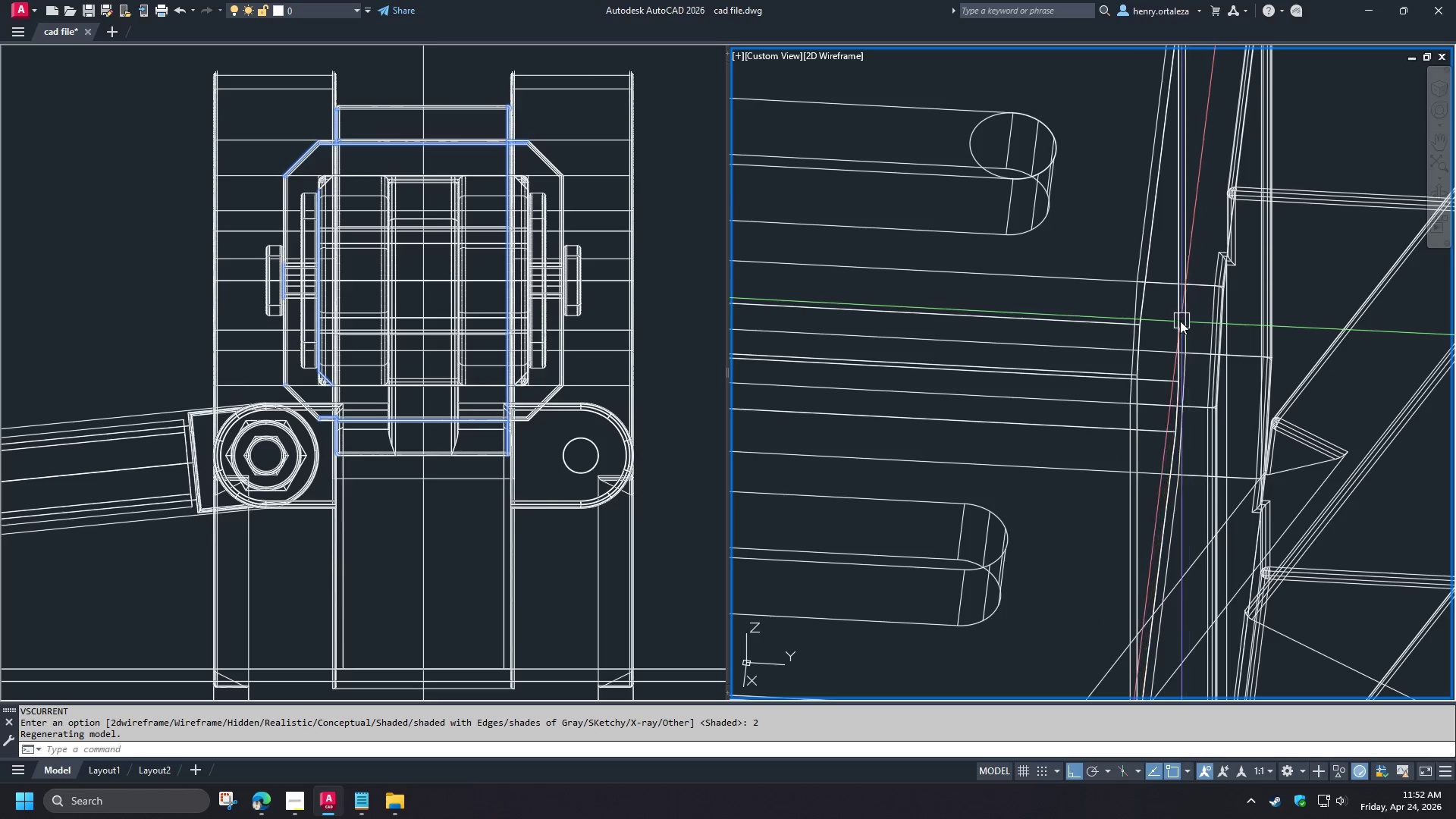 
hold_key(key=ShiftLeft, duration=0.84)
 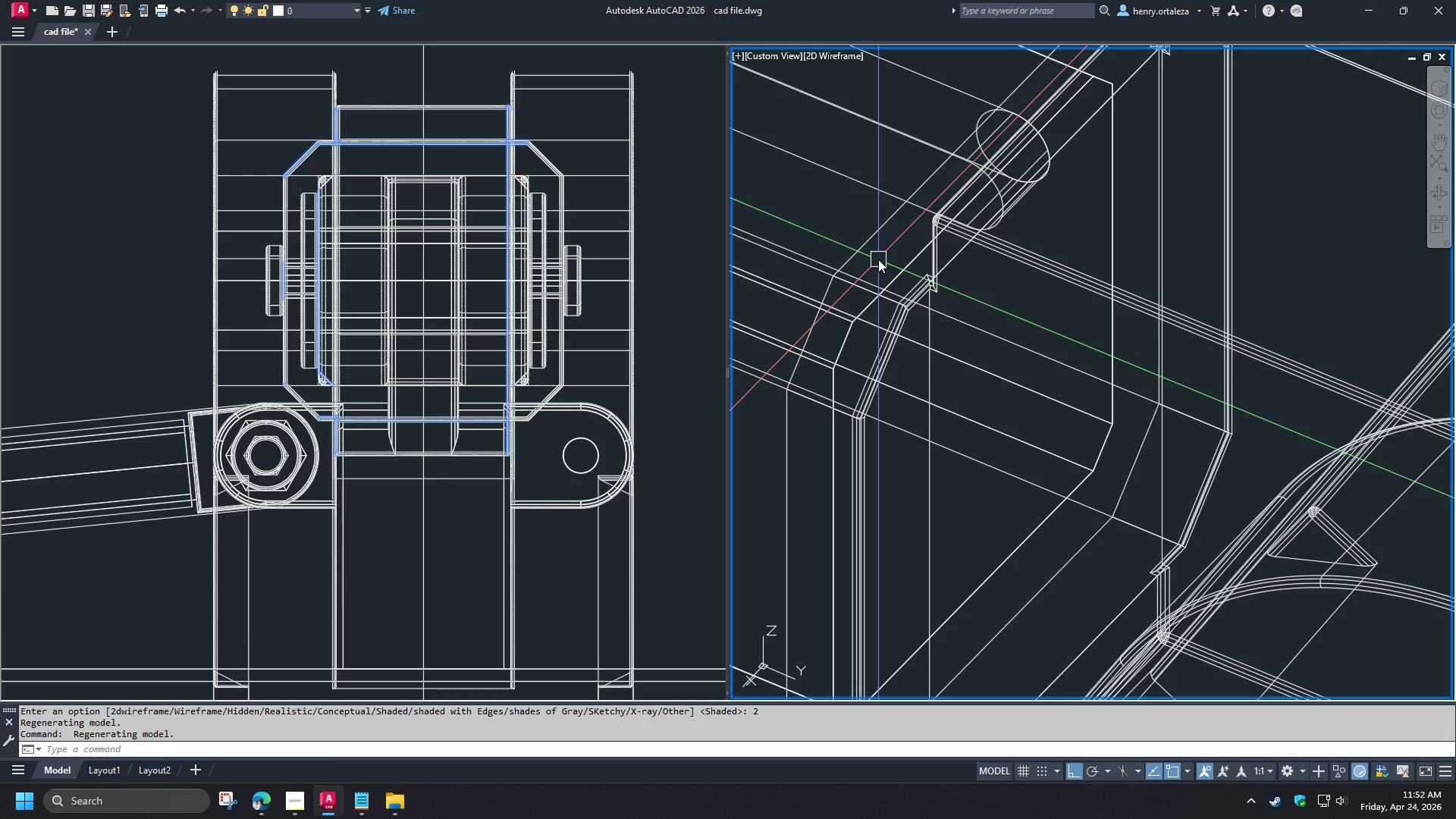 
wait(6.11)
 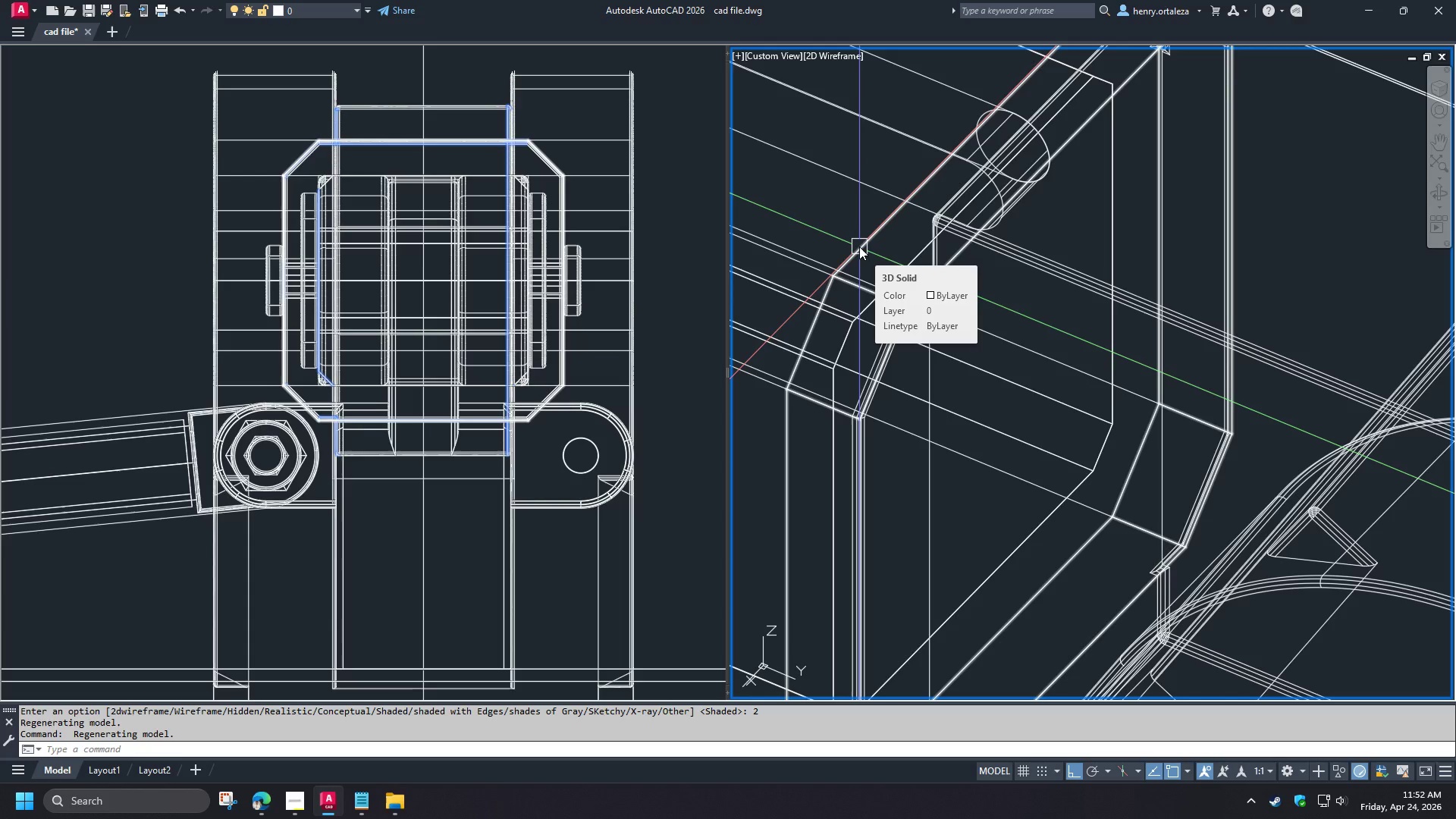 
type(ext )
key(Escape)
 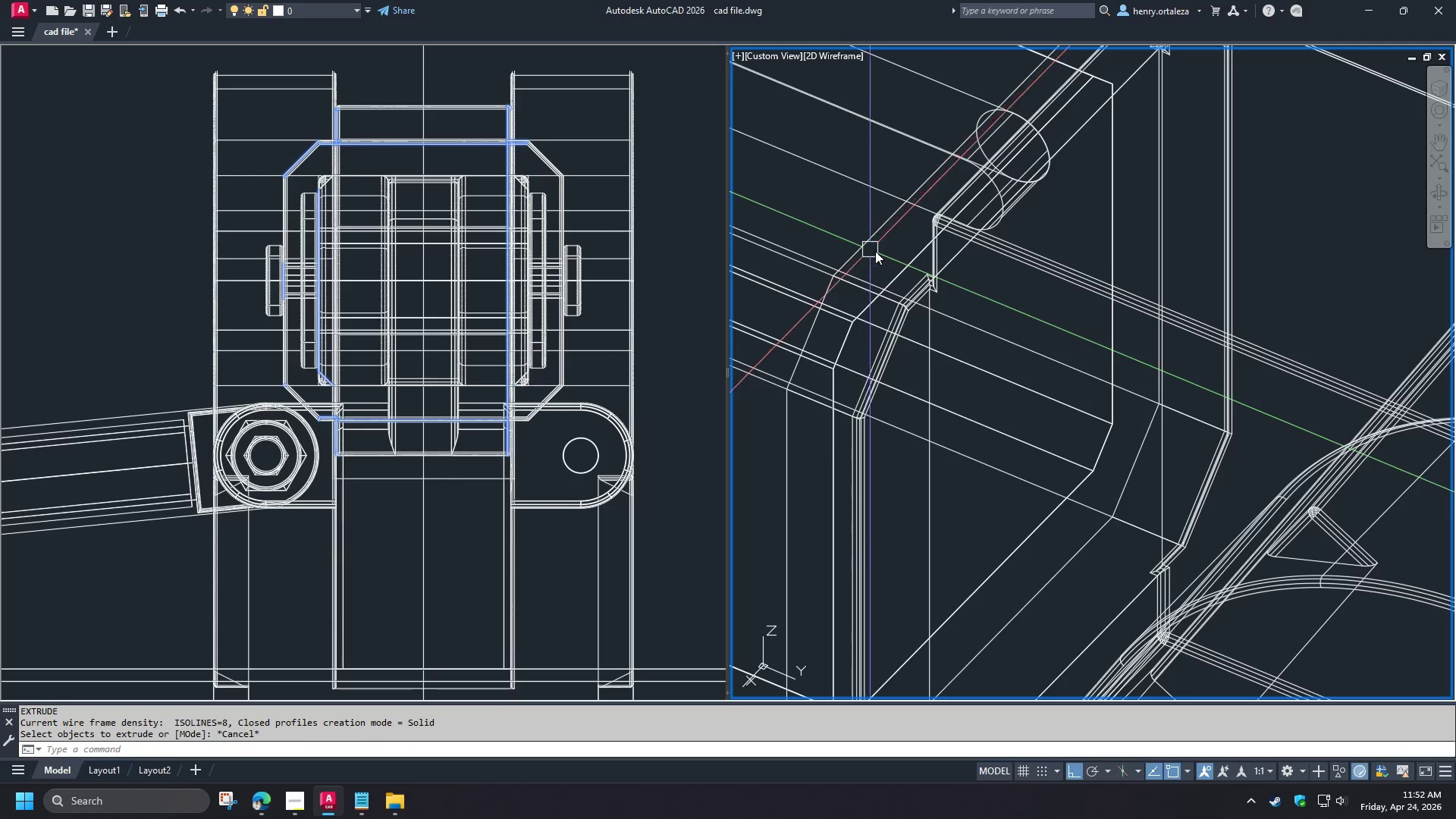 
key(Control+Z)
 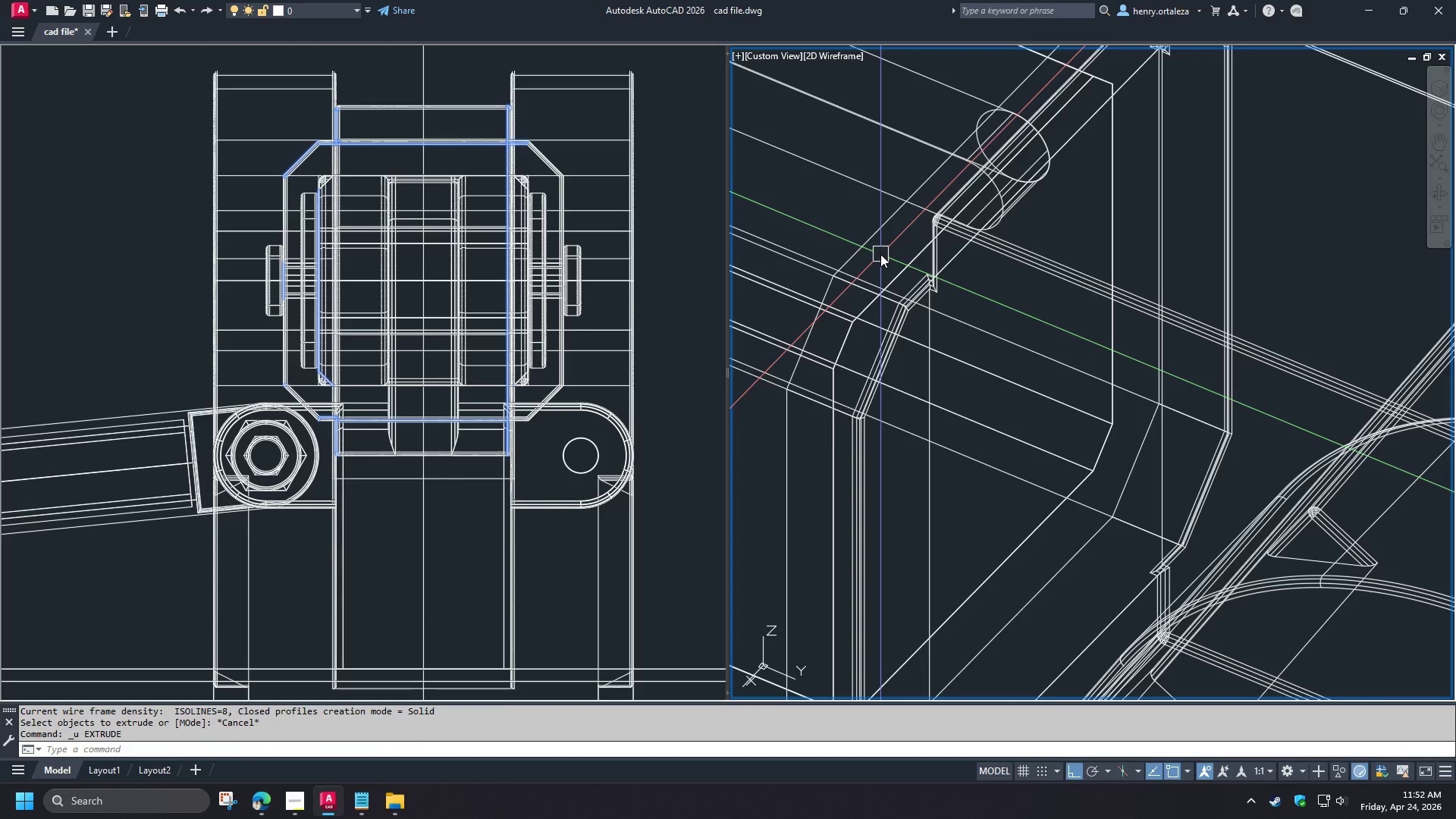 
key(Control+Z)
 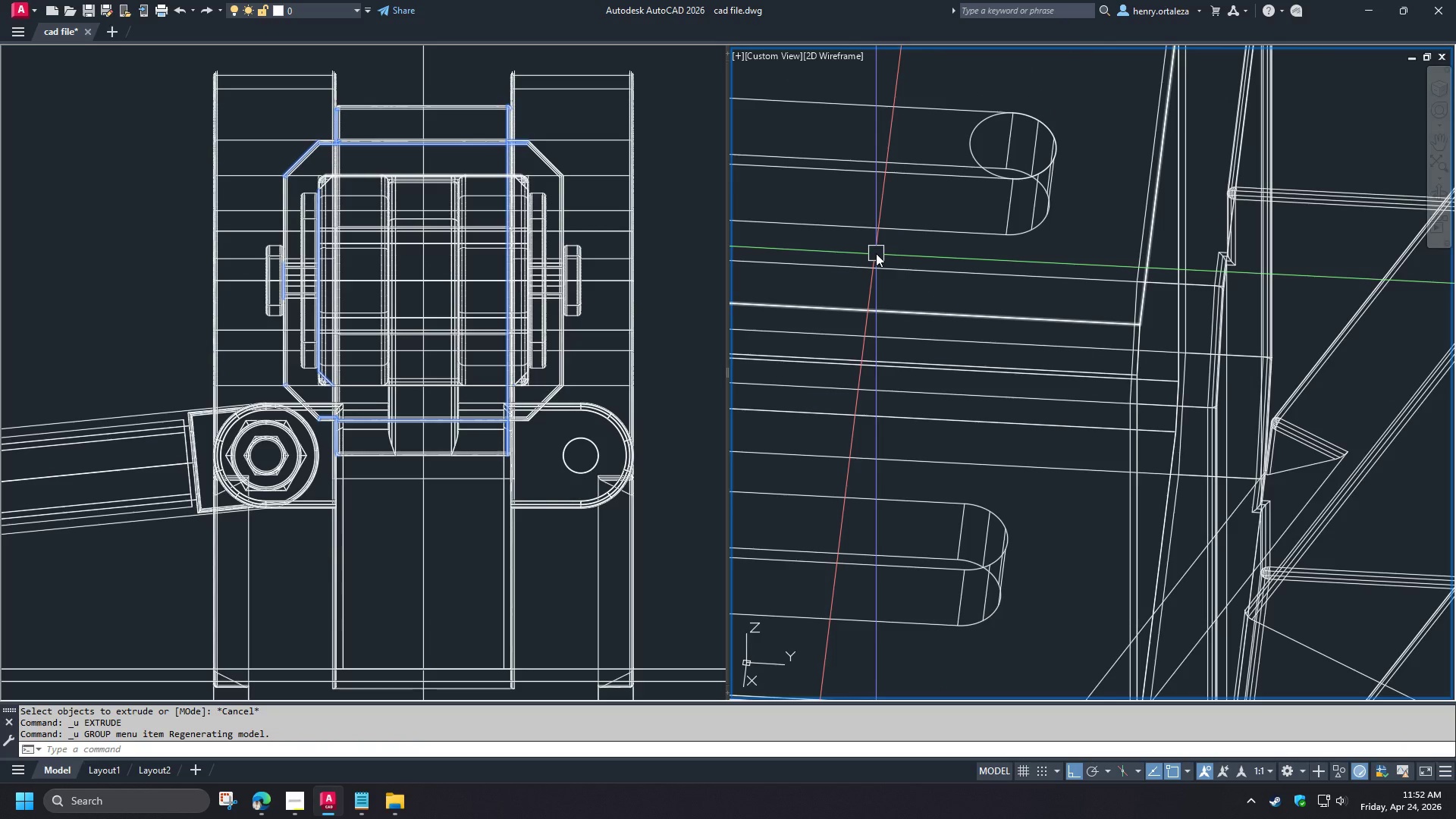 
key(Control+Z)
 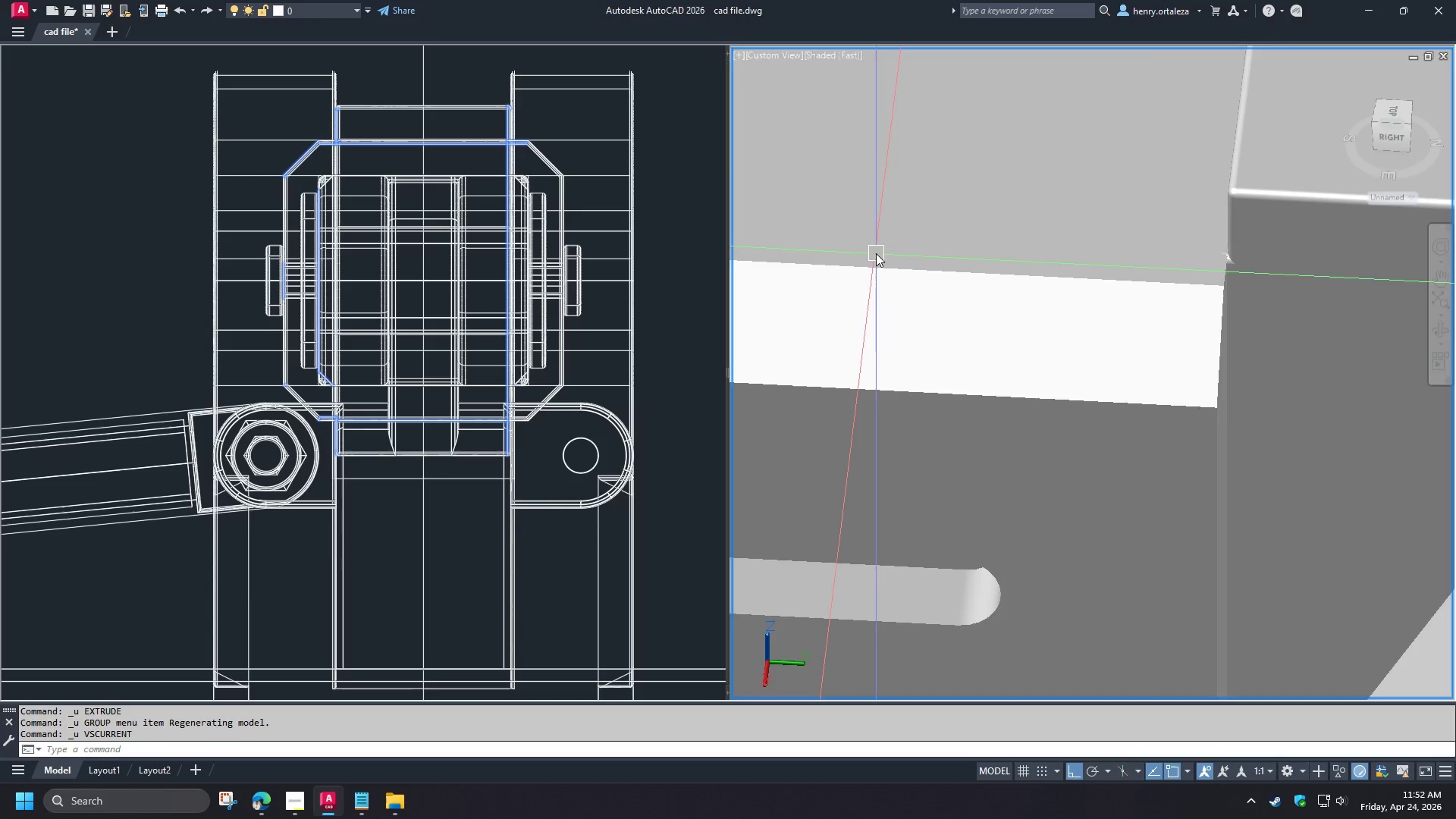 
key(Control+Z)
 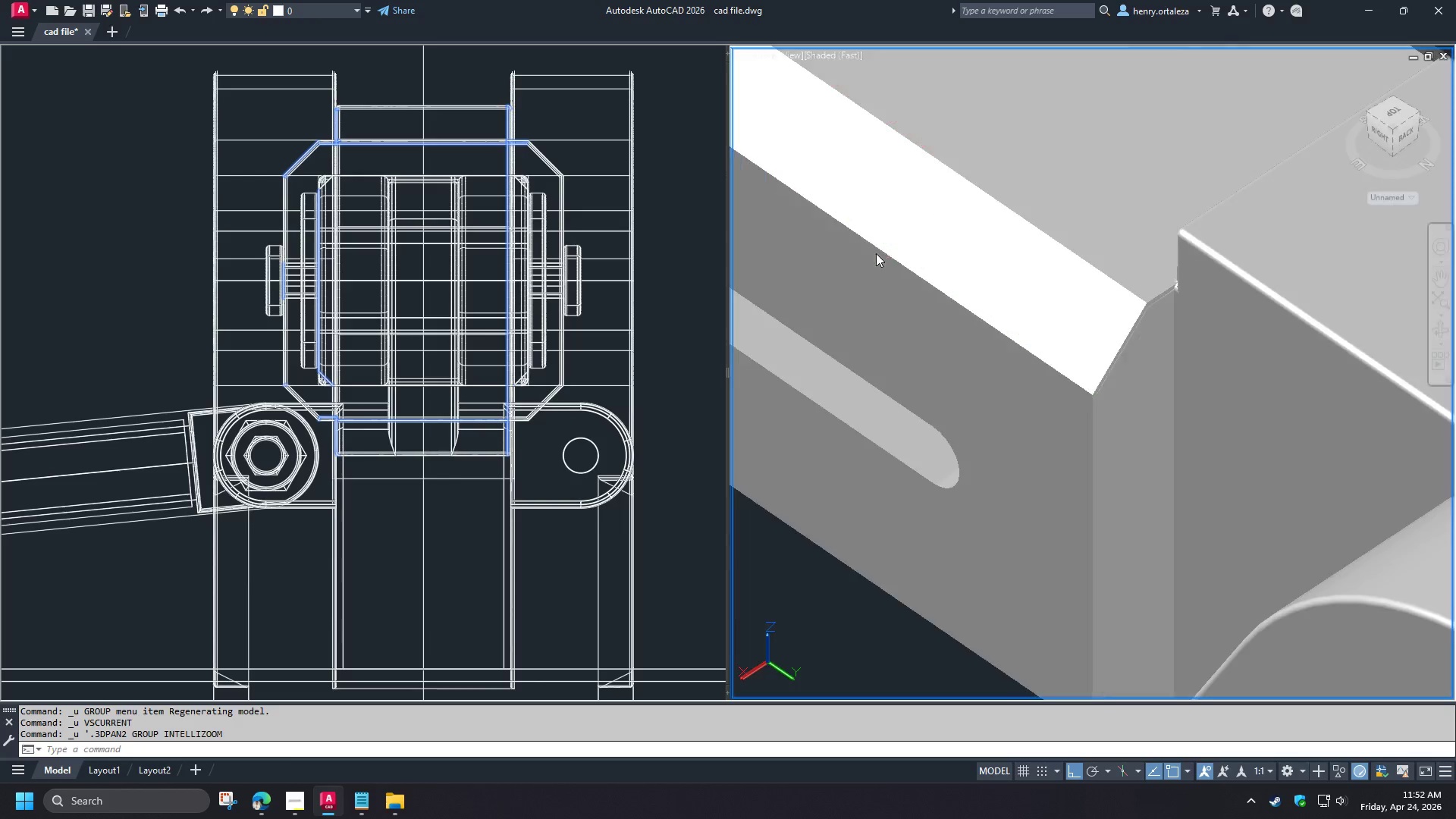 
key(Control+Z)
 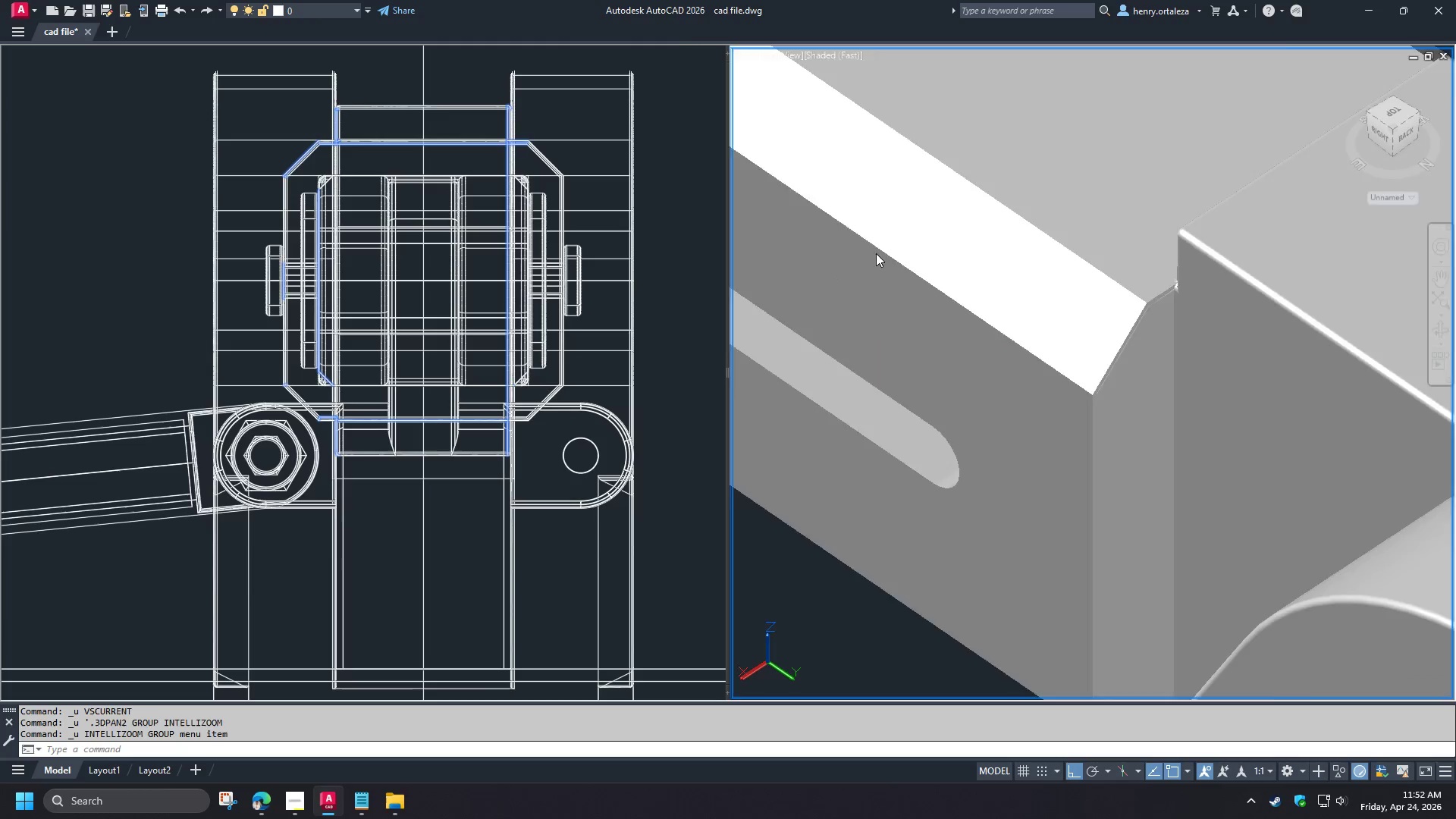 
key(Control+Z)
 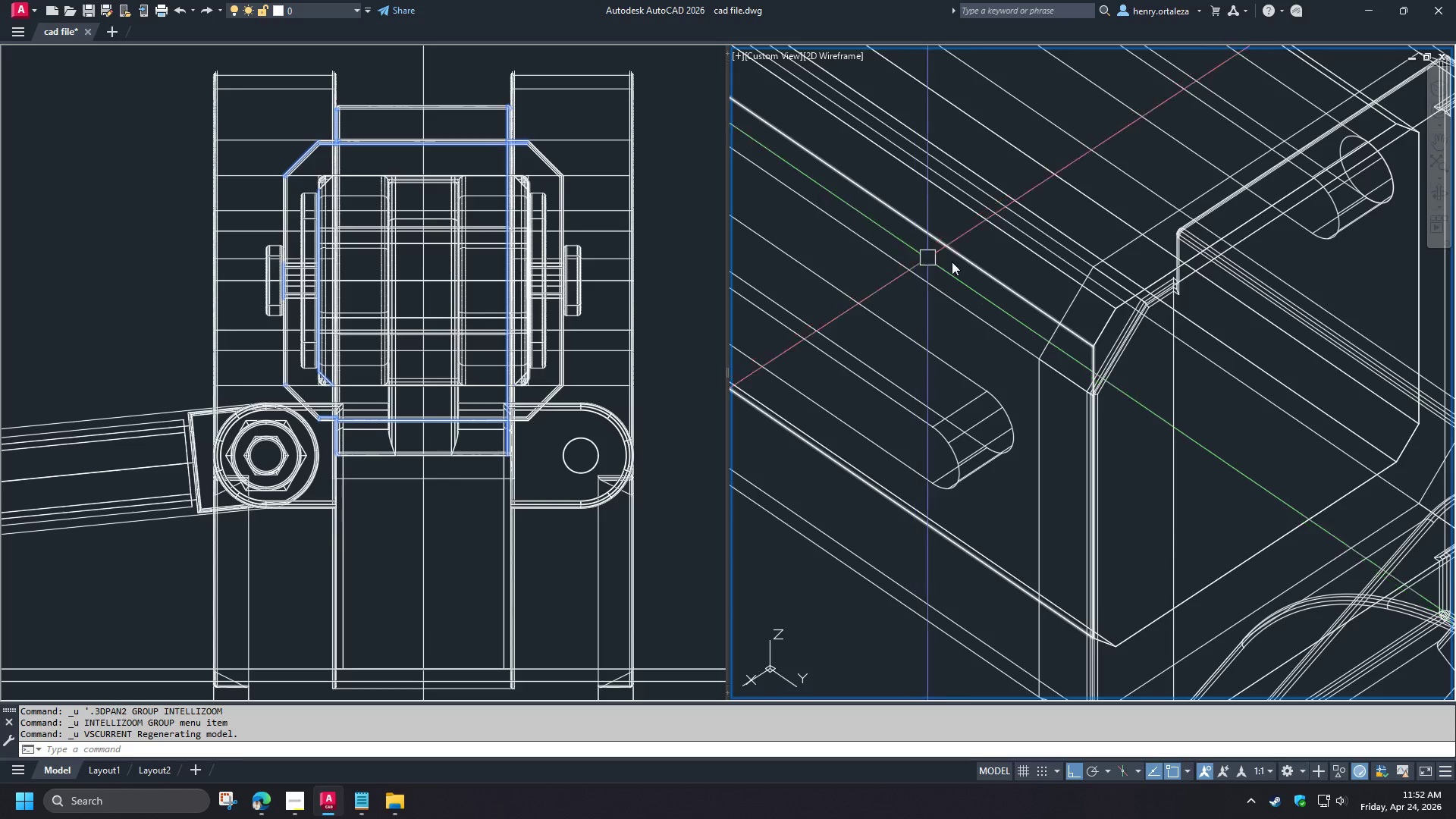 
key(Control+Z)
 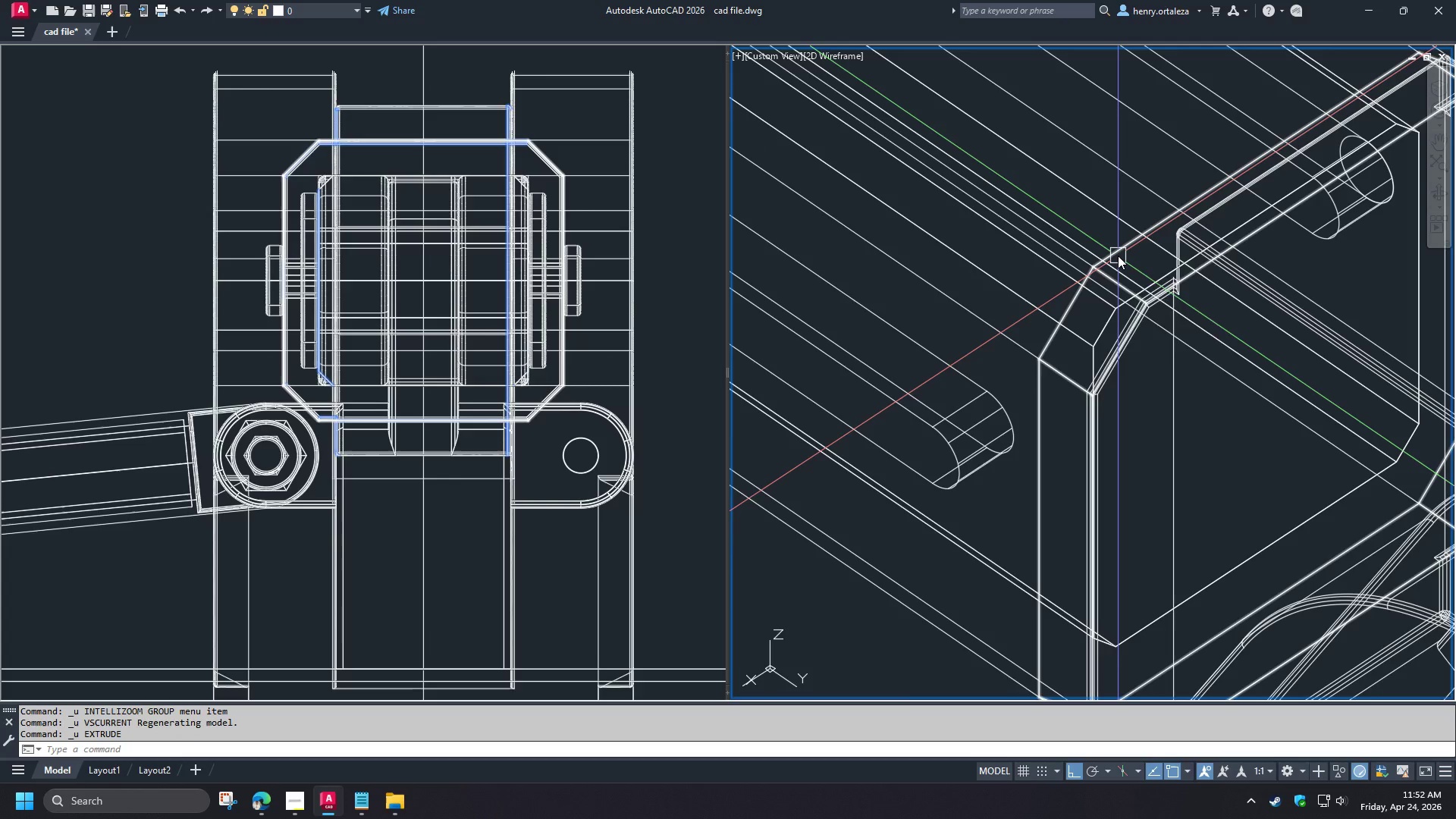 
key(Control+Z)
 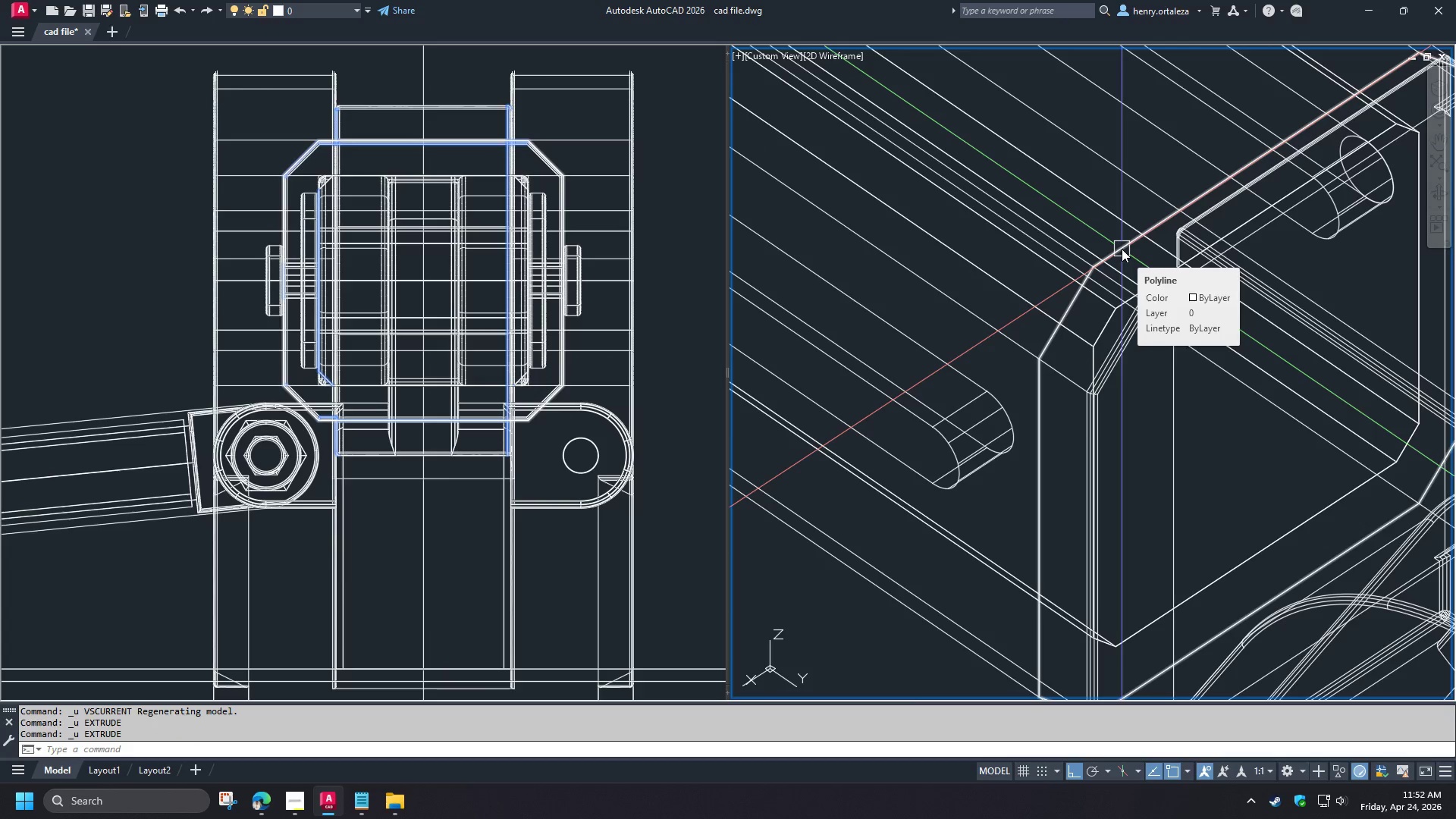 
left_click([1122, 249])
 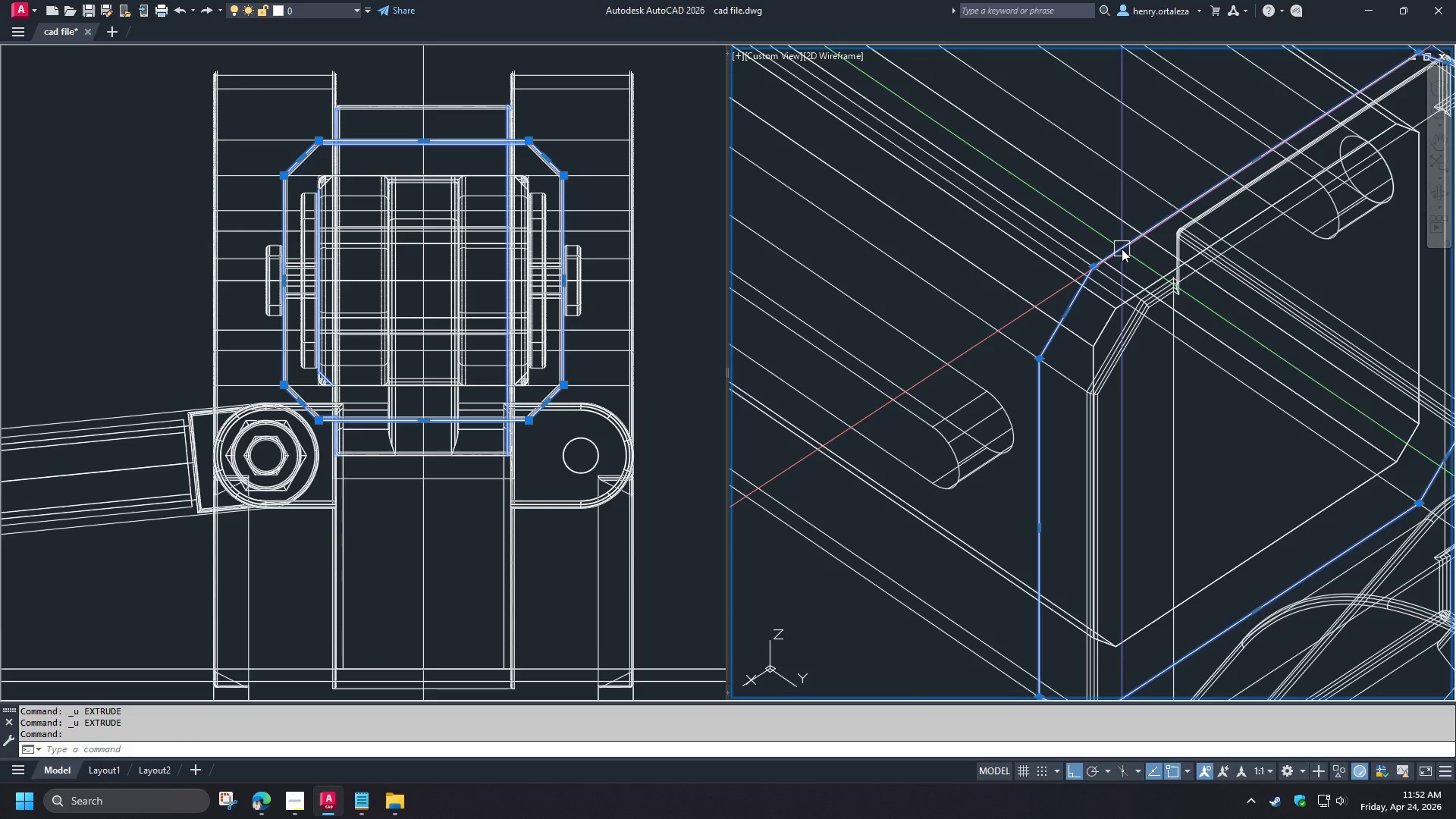 
type(co   ext )
 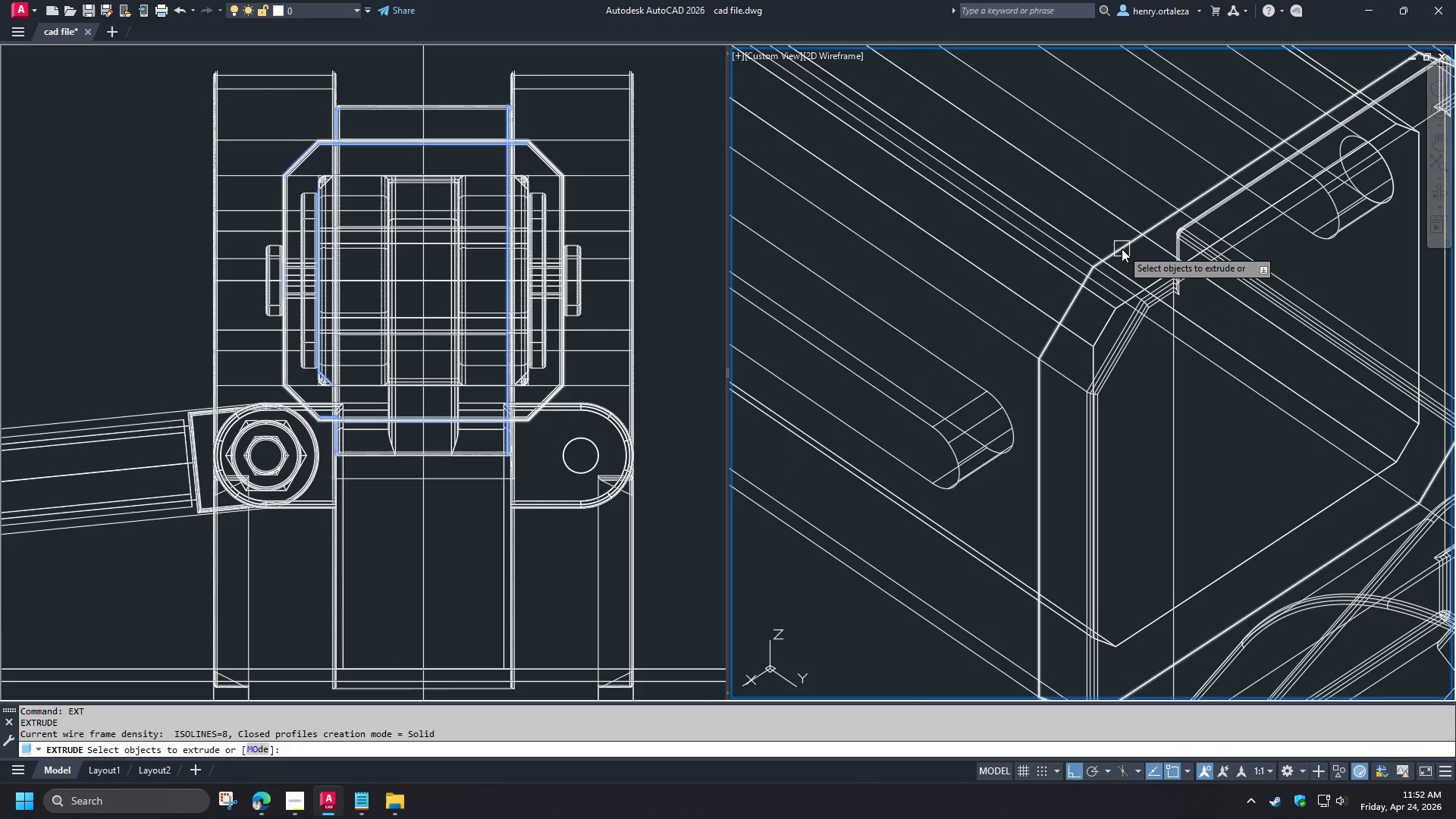 
left_click([1122, 249])
 